 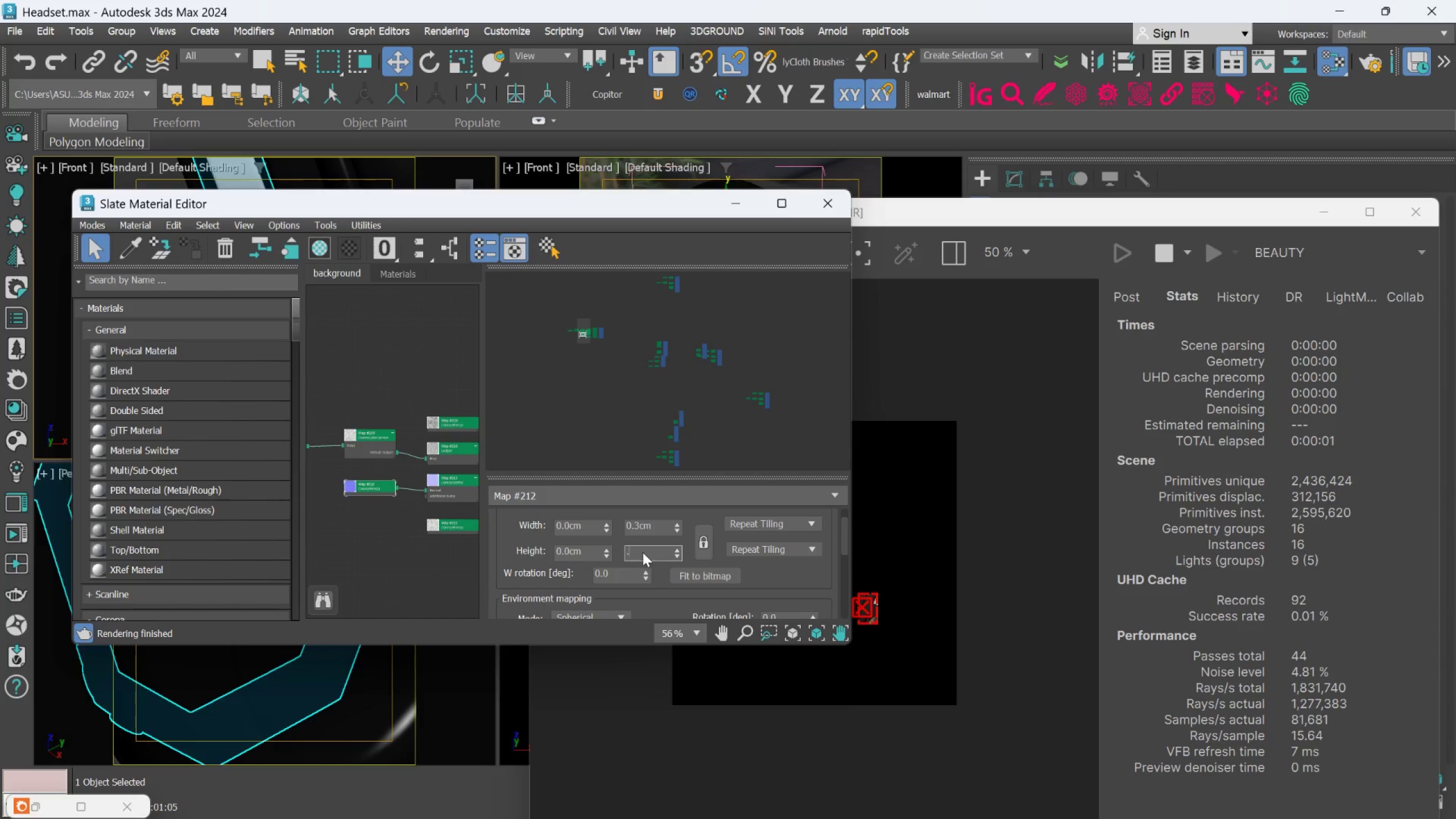 
key(3)
 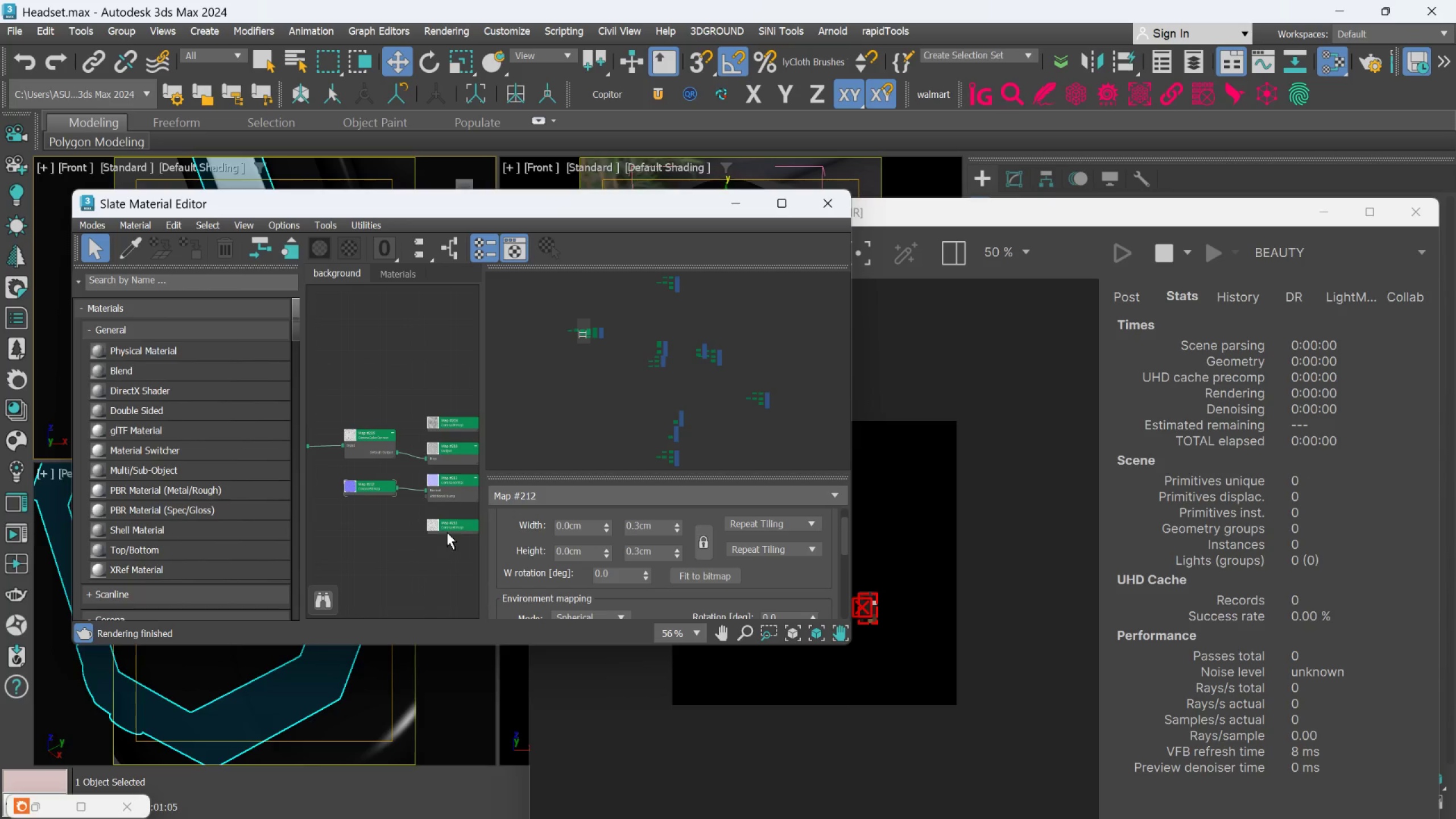 
left_click([460, 524])
 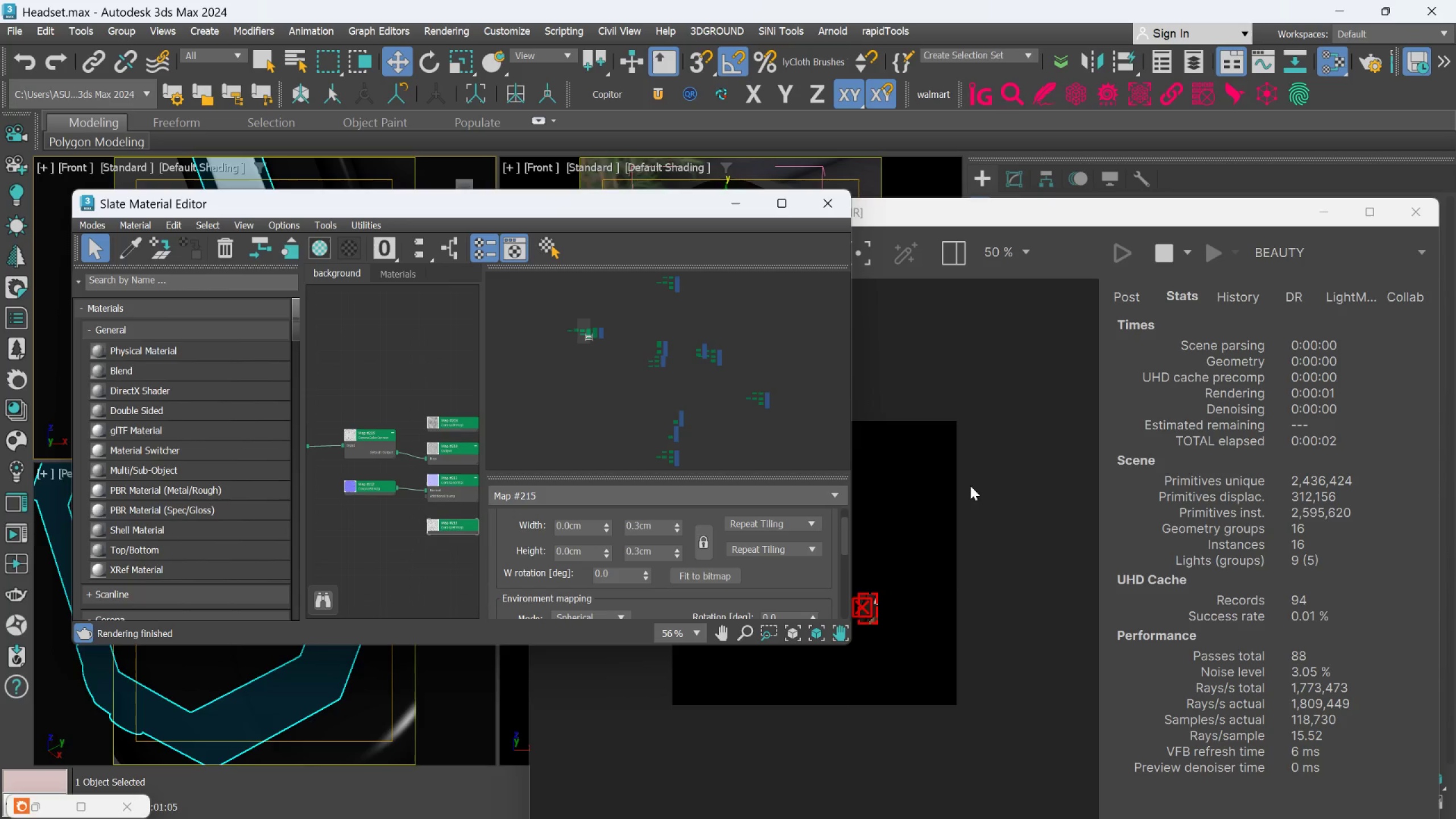 
scroll: coordinate [926, 586], scroll_direction: up, amount: 1.0
 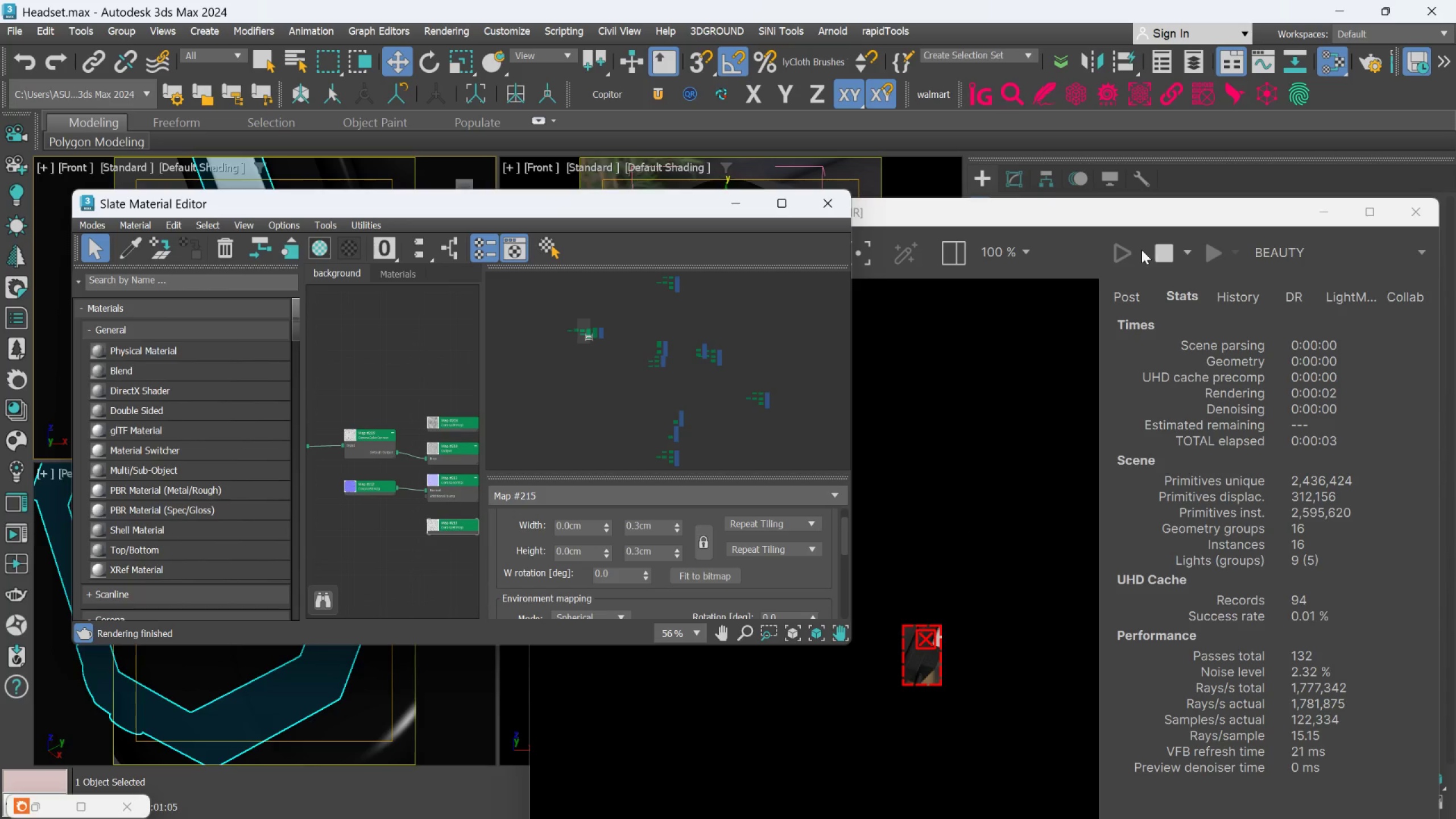 
left_click([1162, 255])
 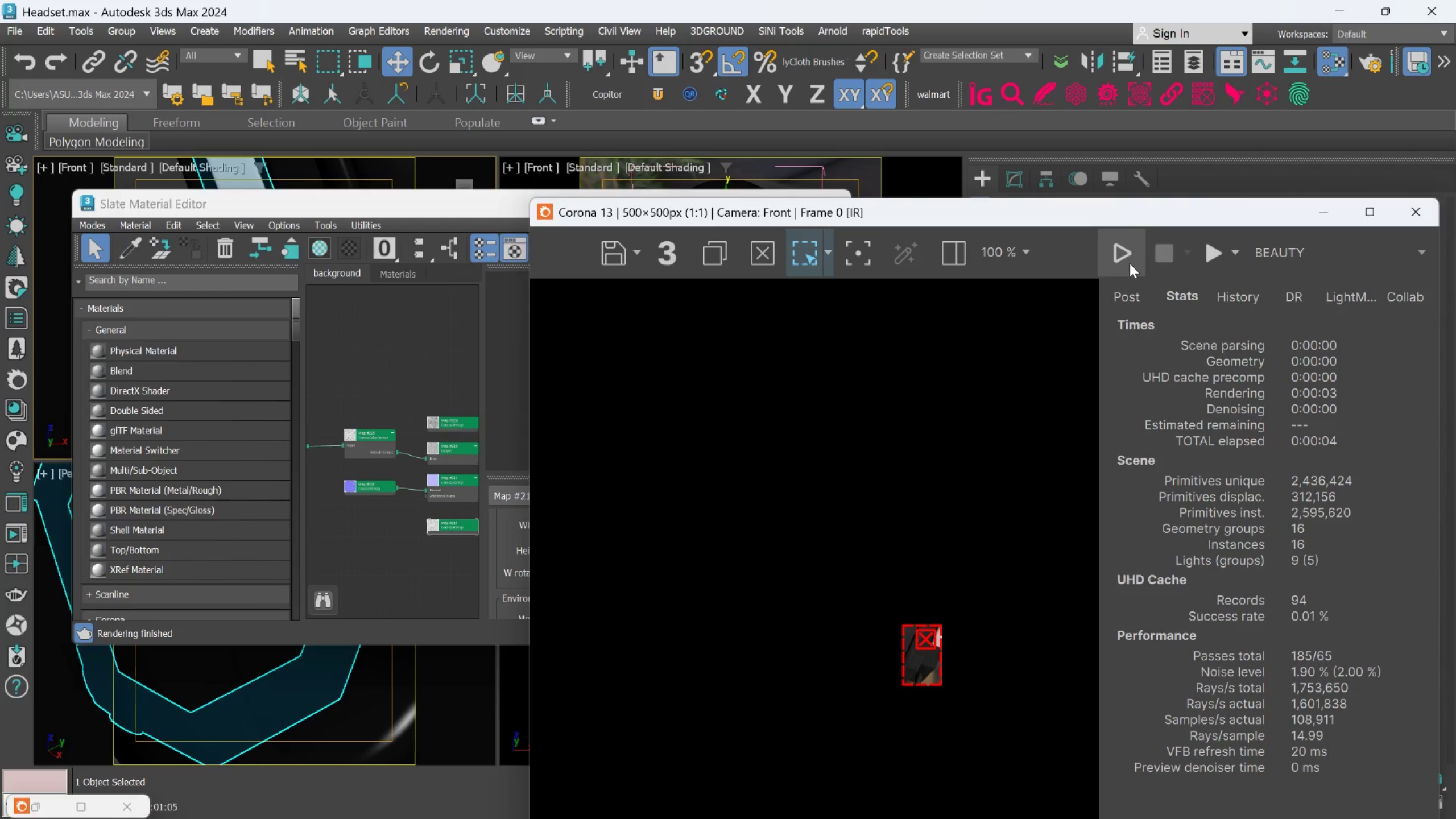 
left_click([1129, 263])
 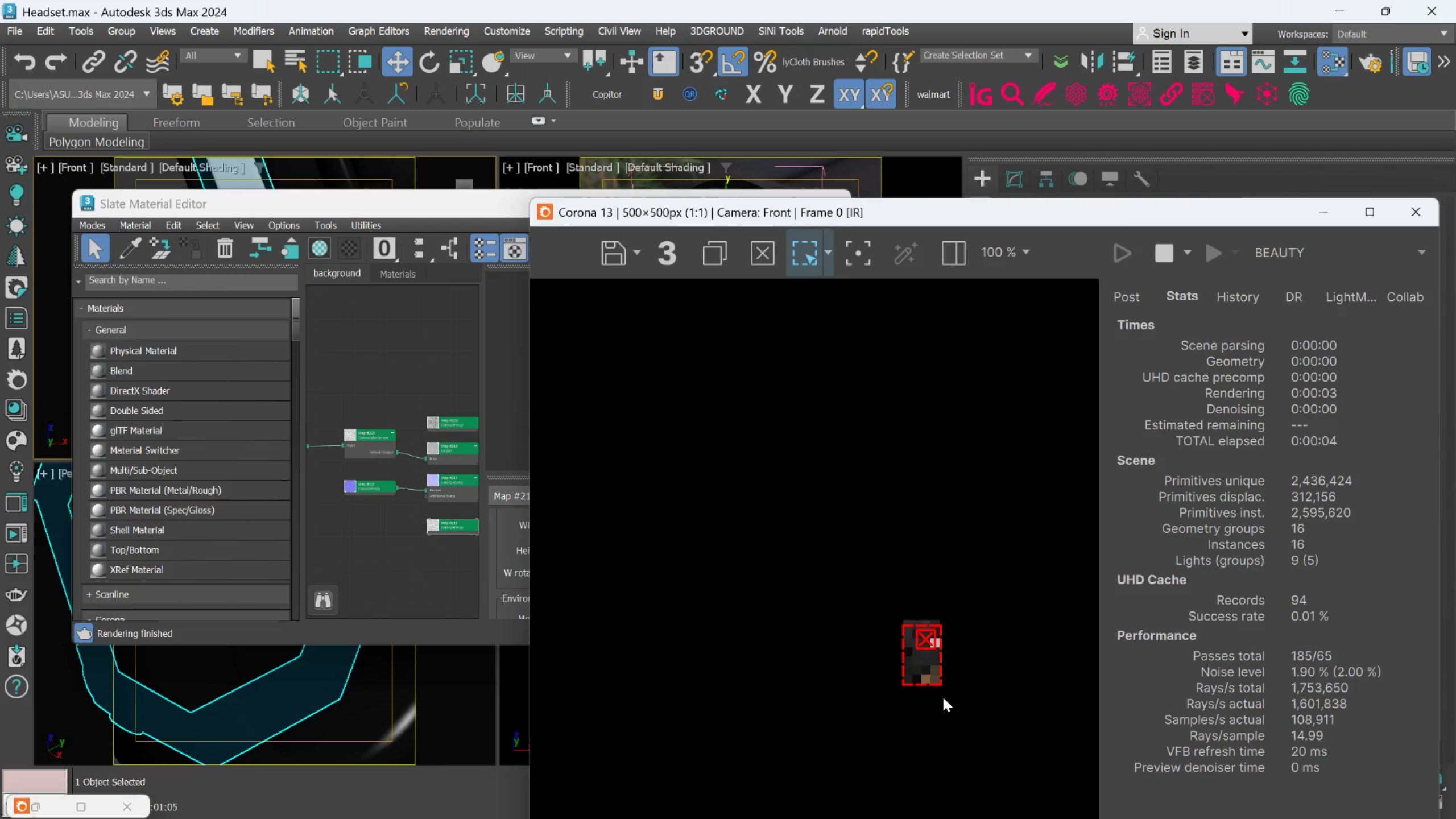 
scroll: coordinate [910, 566], scroll_direction: up, amount: 3.0
 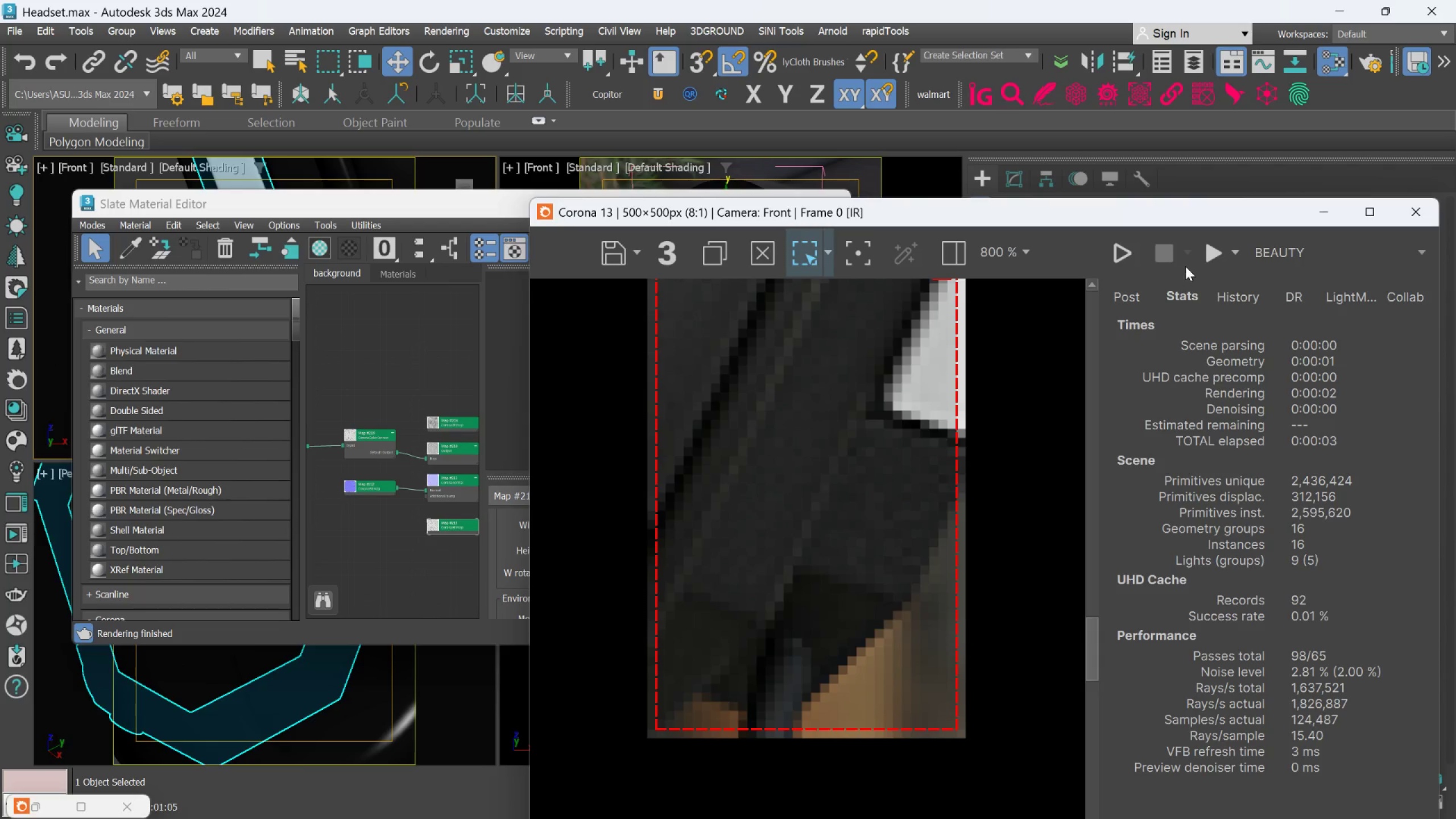 
left_click([1206, 263])
 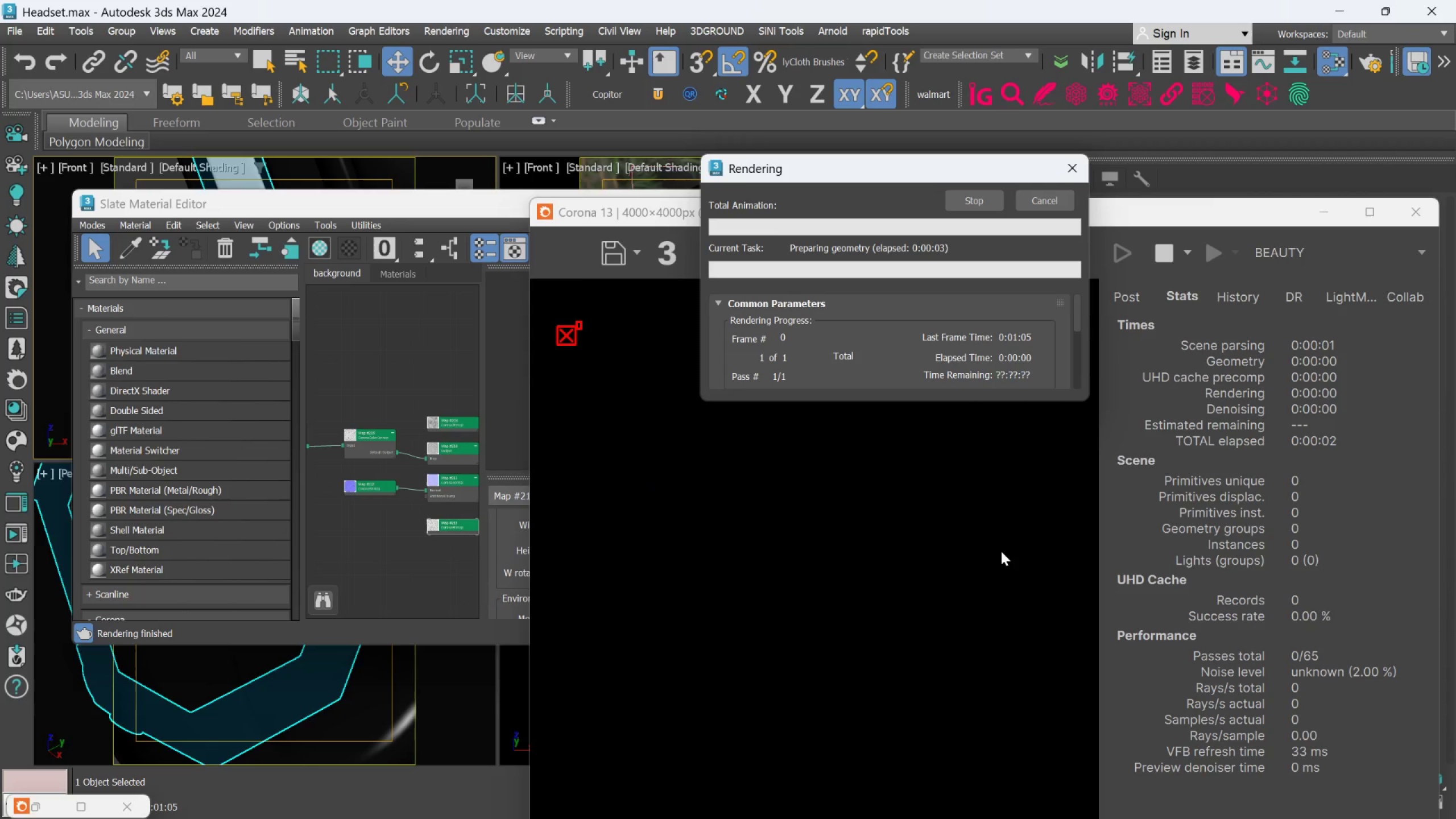 
scroll: coordinate [907, 619], scroll_direction: down, amount: 1.0
 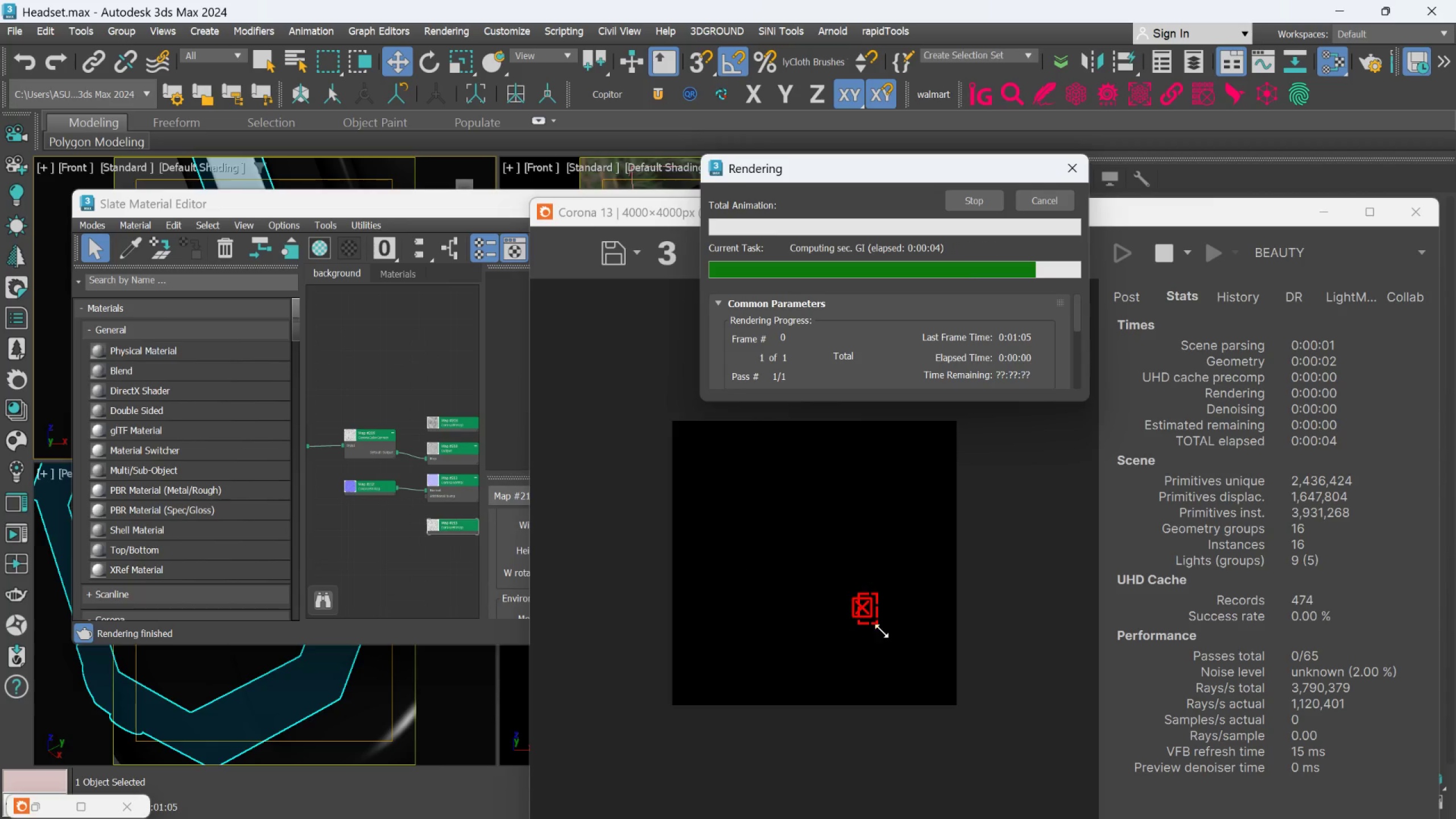 
scroll: coordinate [1011, 717], scroll_direction: up, amount: 5.0
 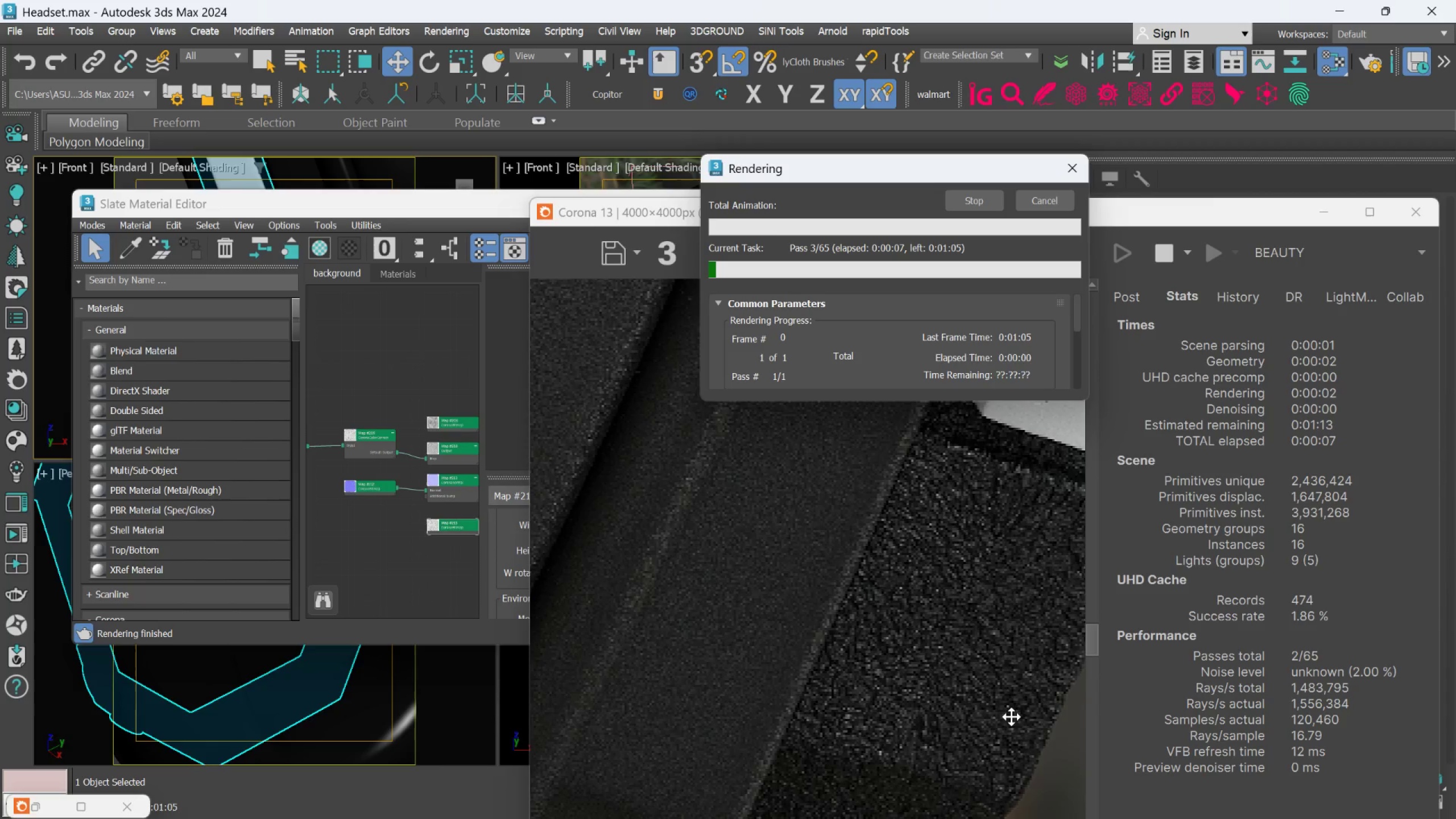 
scroll: coordinate [1011, 717], scroll_direction: down, amount: 1.0
 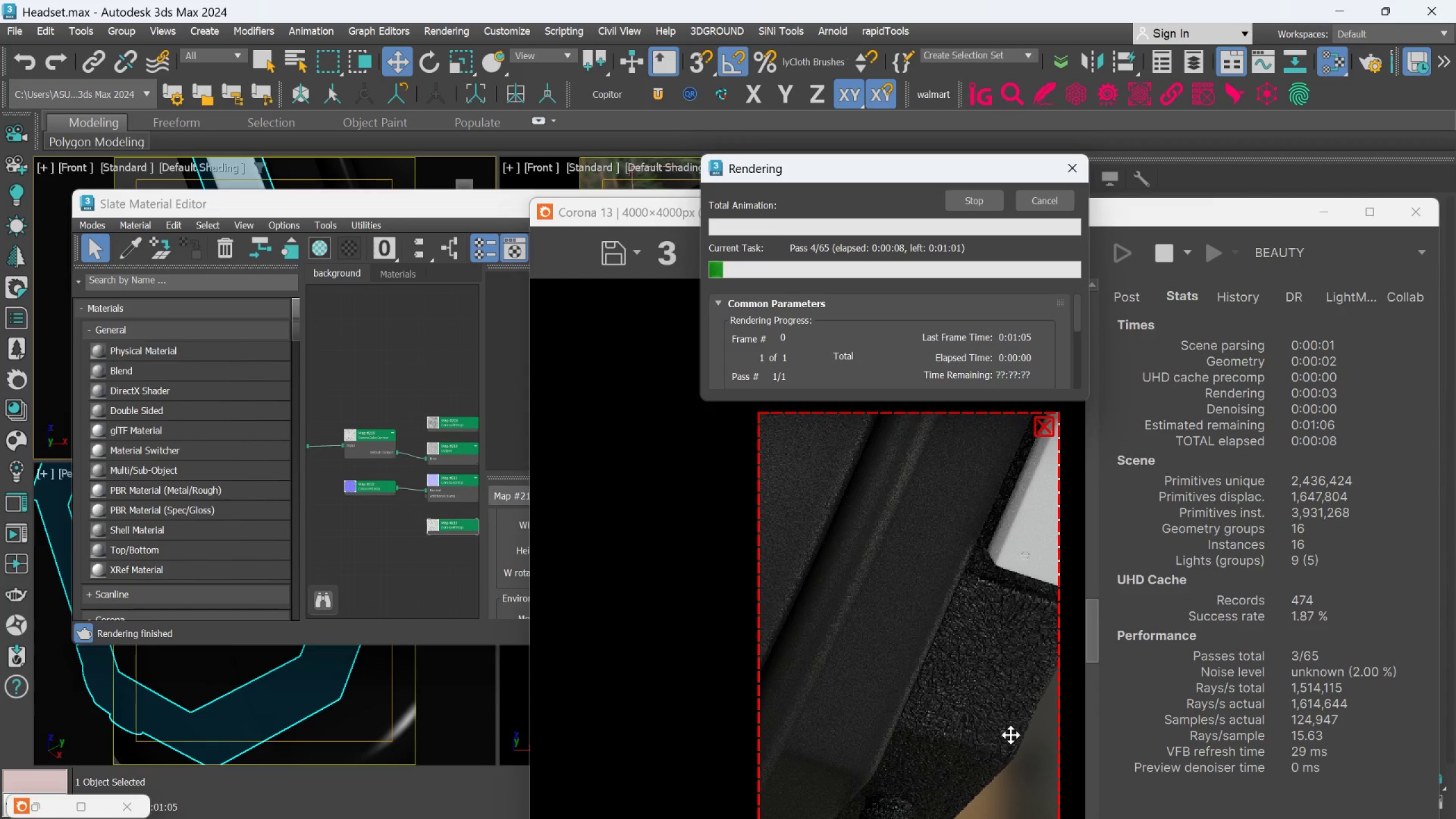 
scroll: coordinate [1011, 735], scroll_direction: up, amount: 1.0
 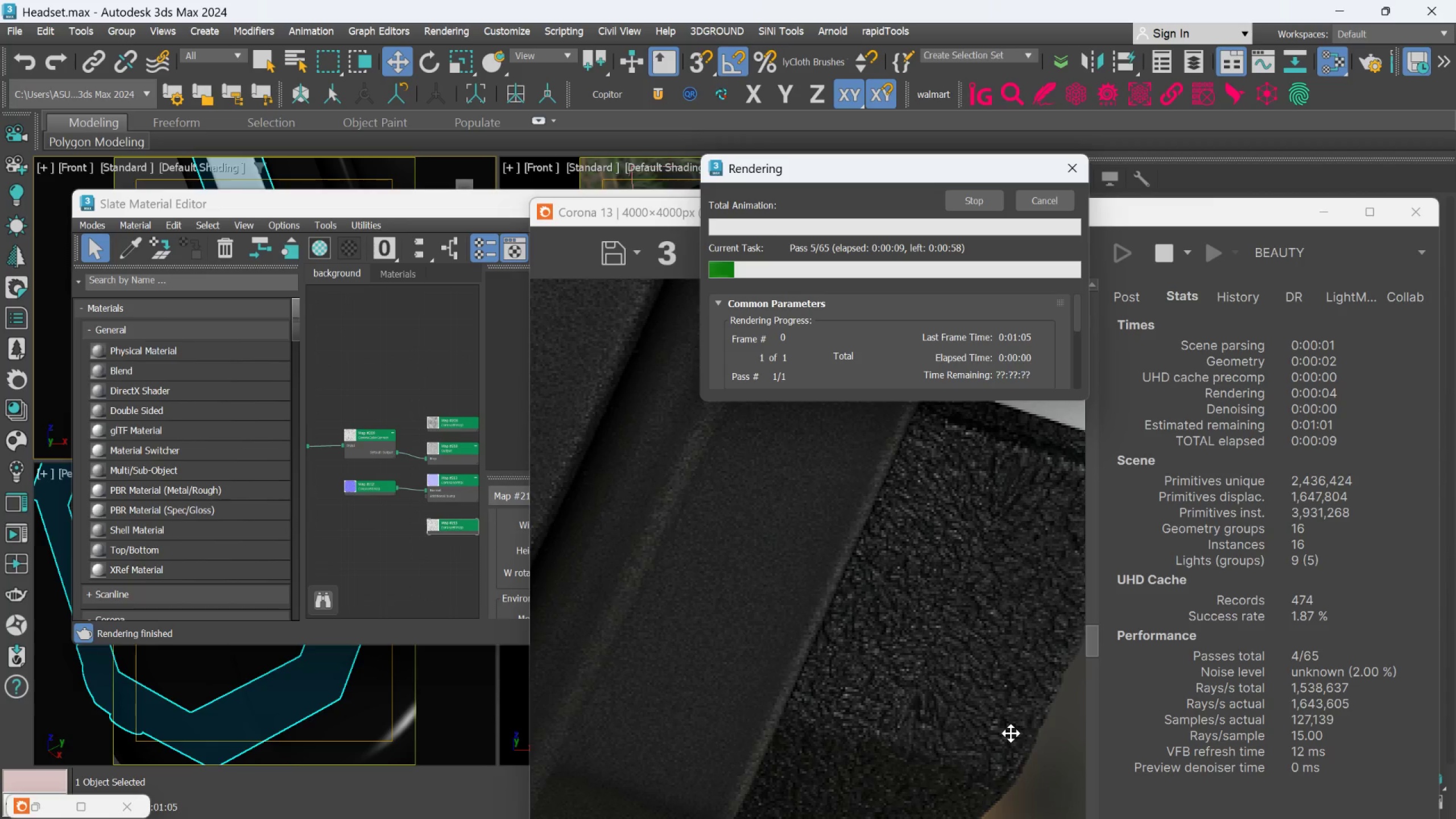 
scroll: coordinate [1010, 733], scroll_direction: down, amount: 1.0
 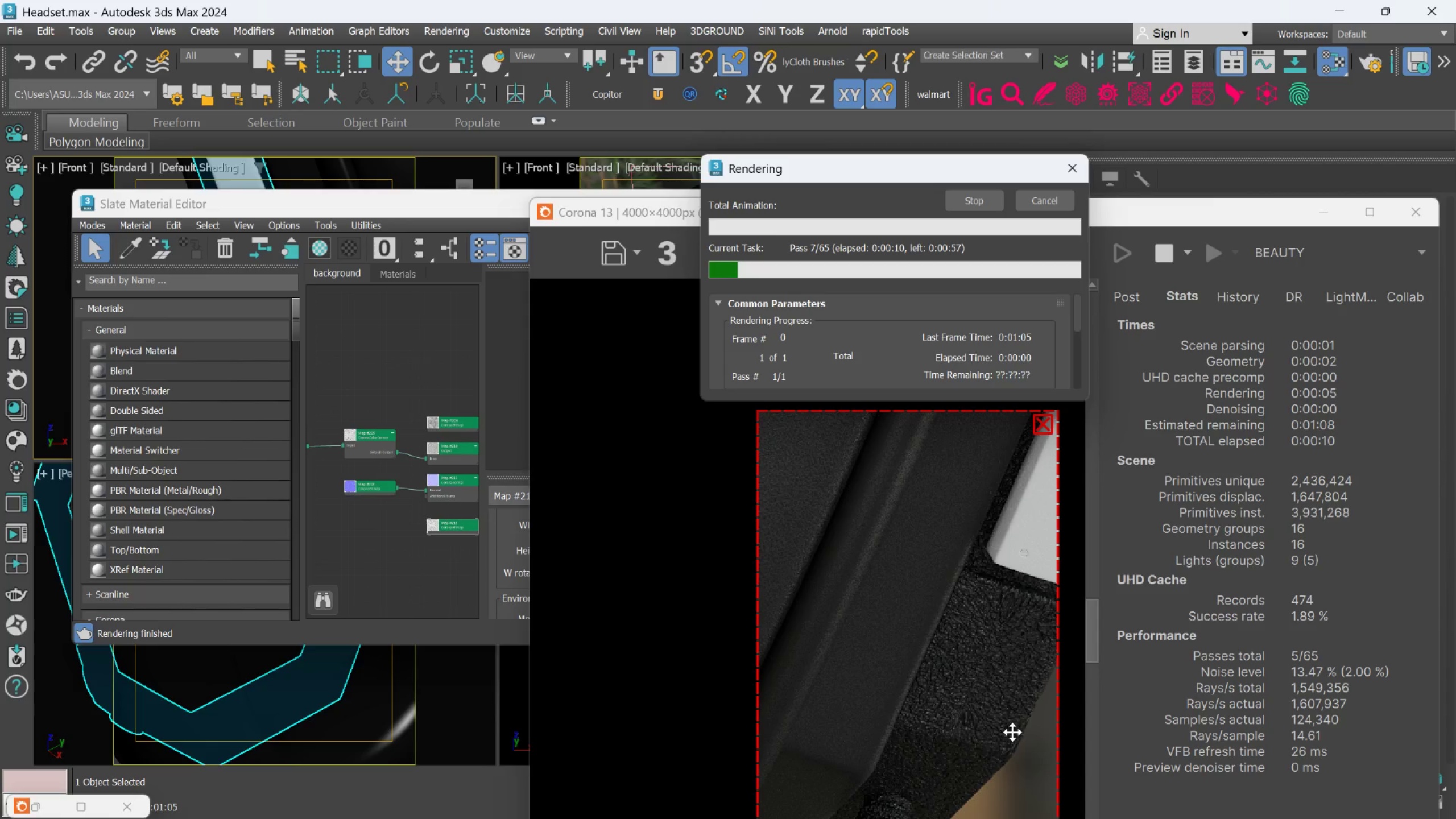 
scroll: coordinate [1013, 733], scroll_direction: up, amount: 1.0
 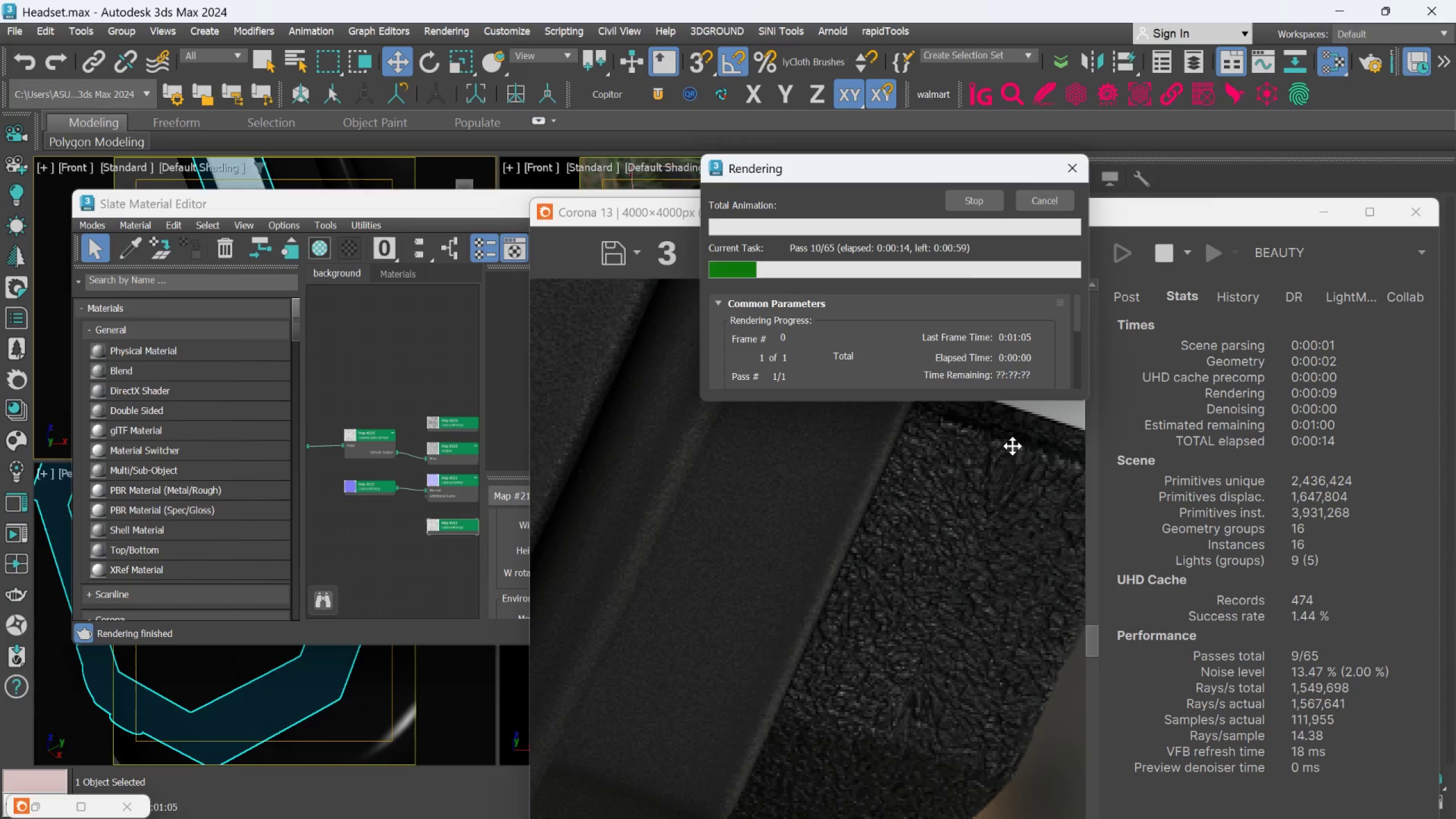 
left_click([1048, 202])
 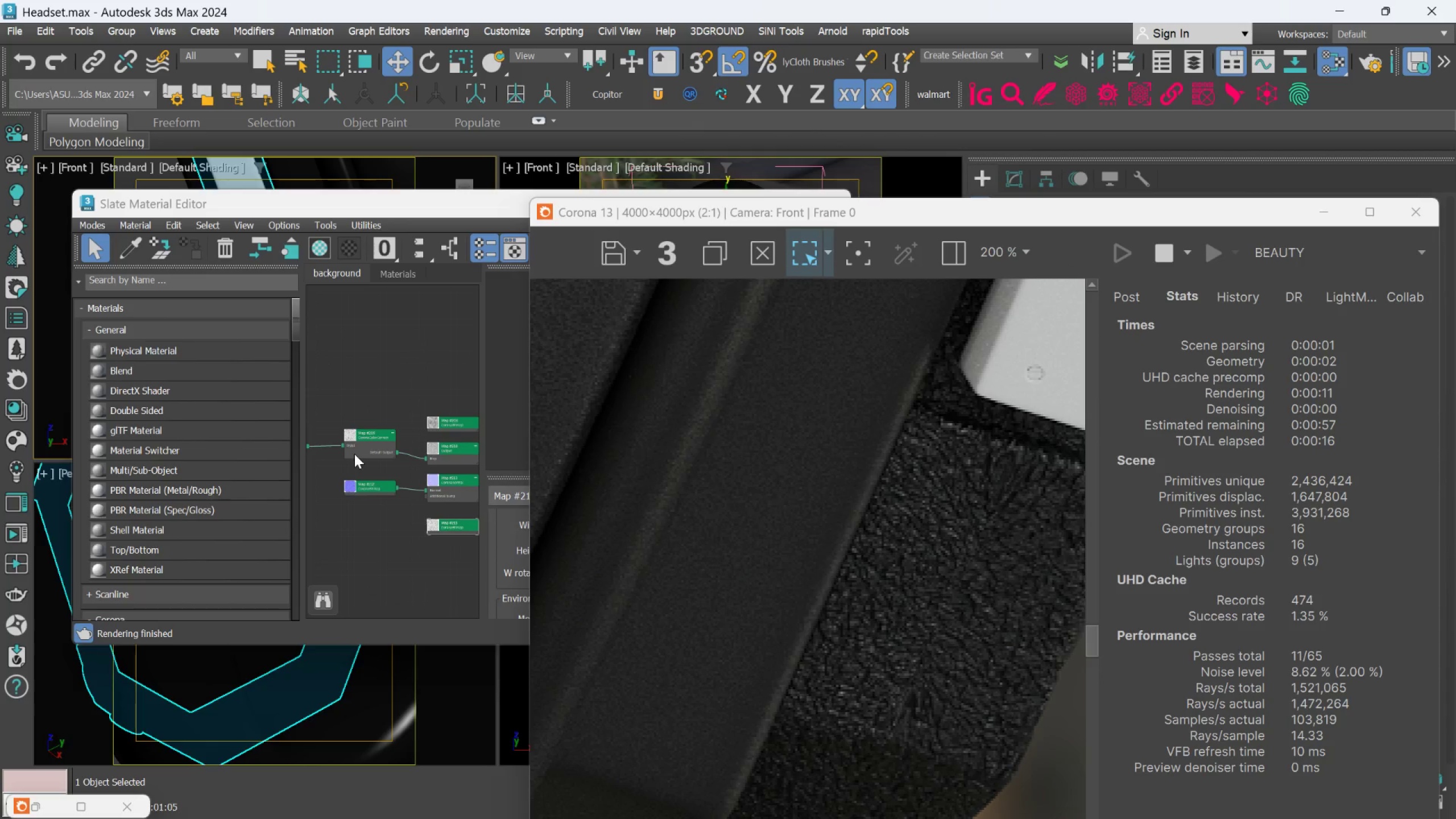 
scroll: coordinate [358, 457], scroll_direction: down, amount: 3.0
 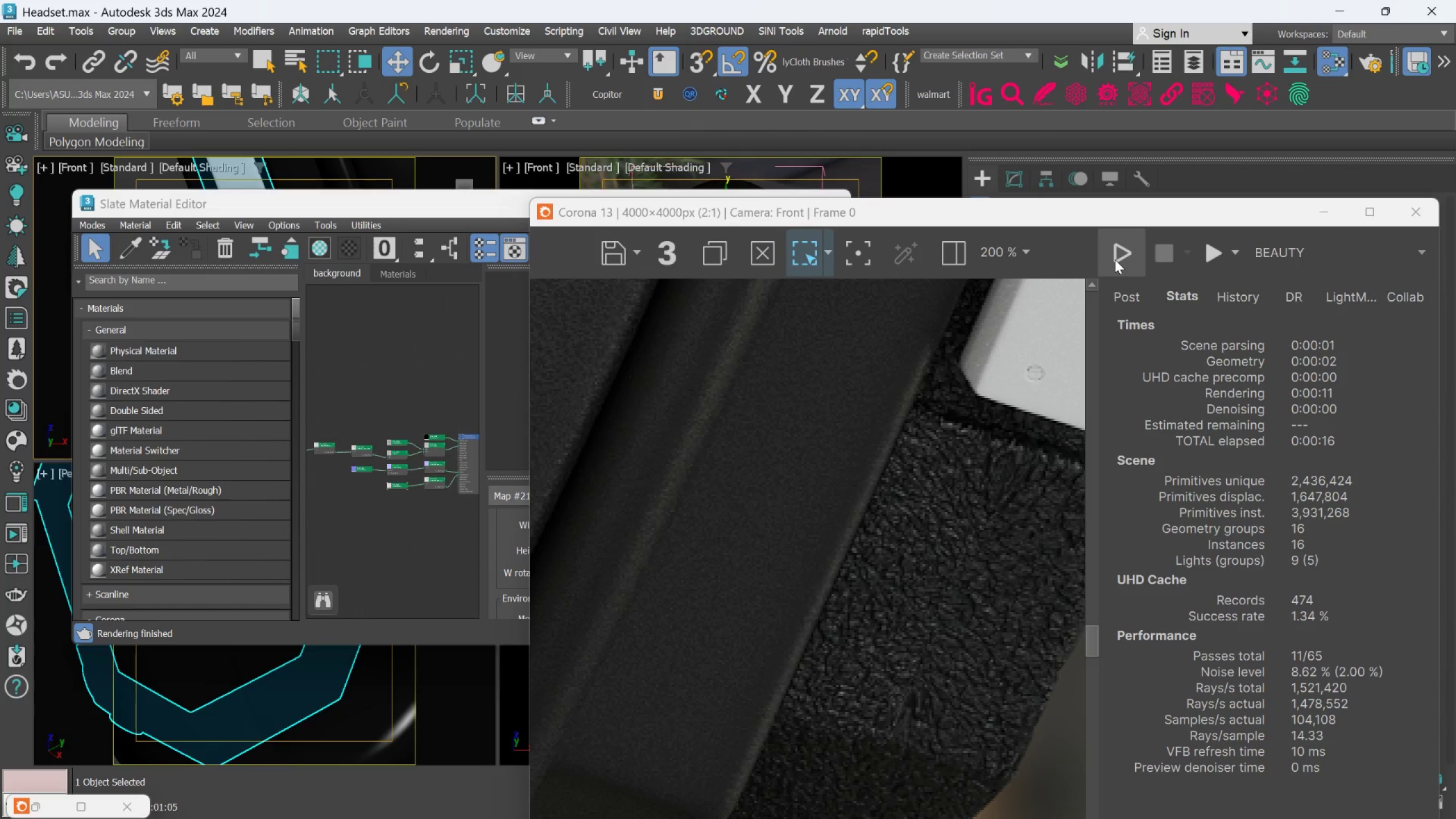 
left_click([1115, 259])
 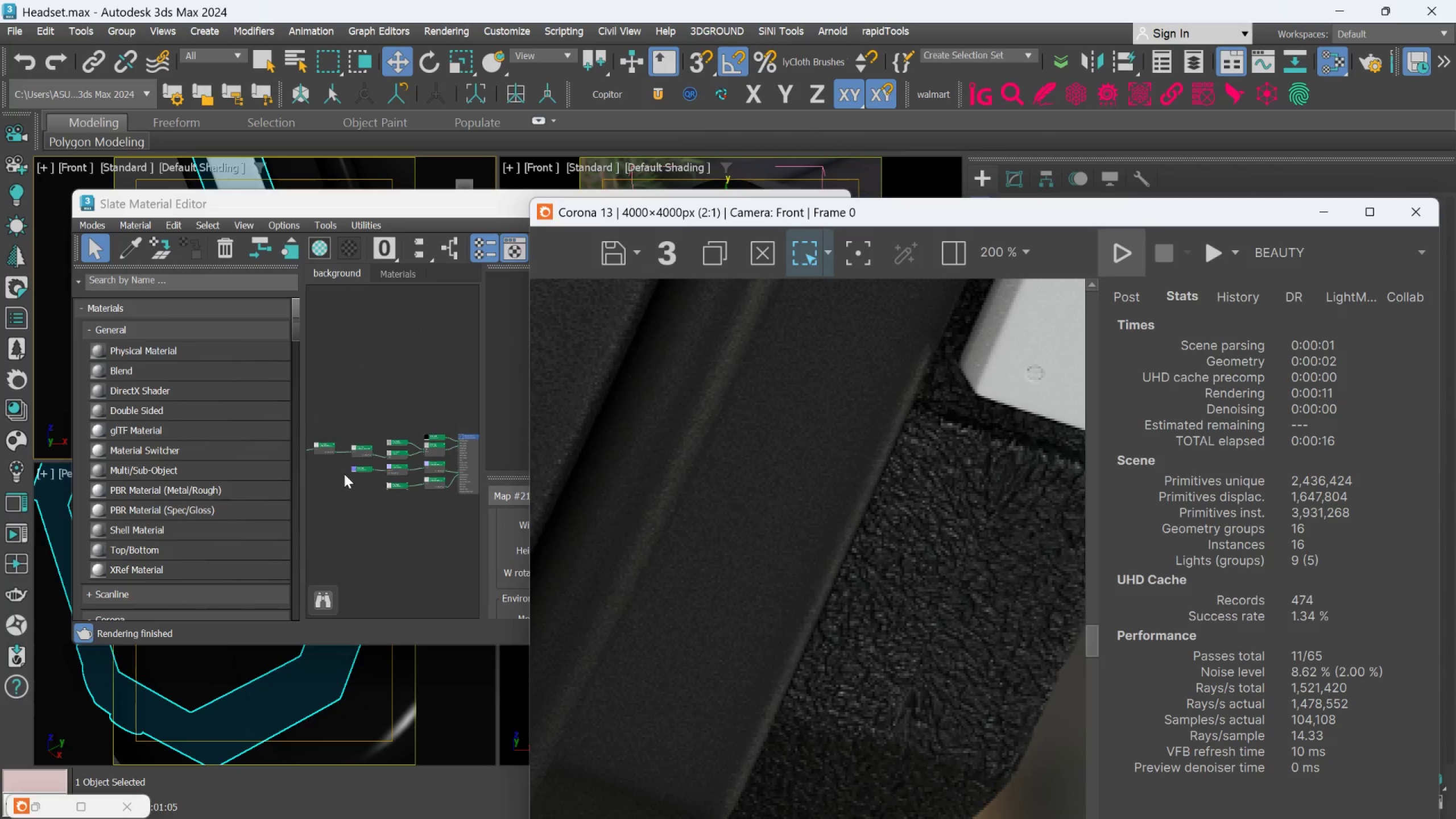 
scroll: coordinate [345, 464], scroll_direction: down, amount: 1.0
 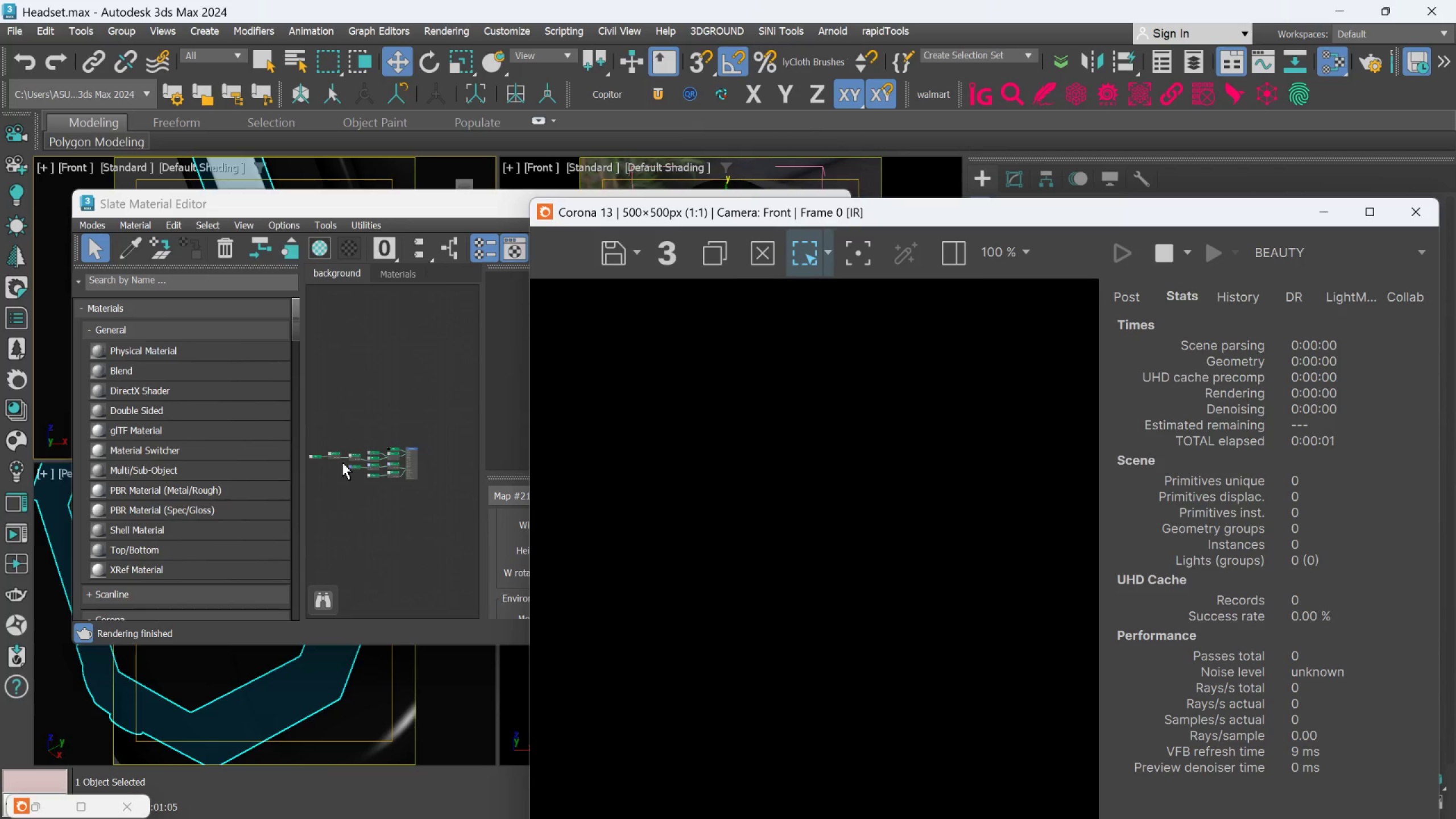 
middle_click([342, 462])
 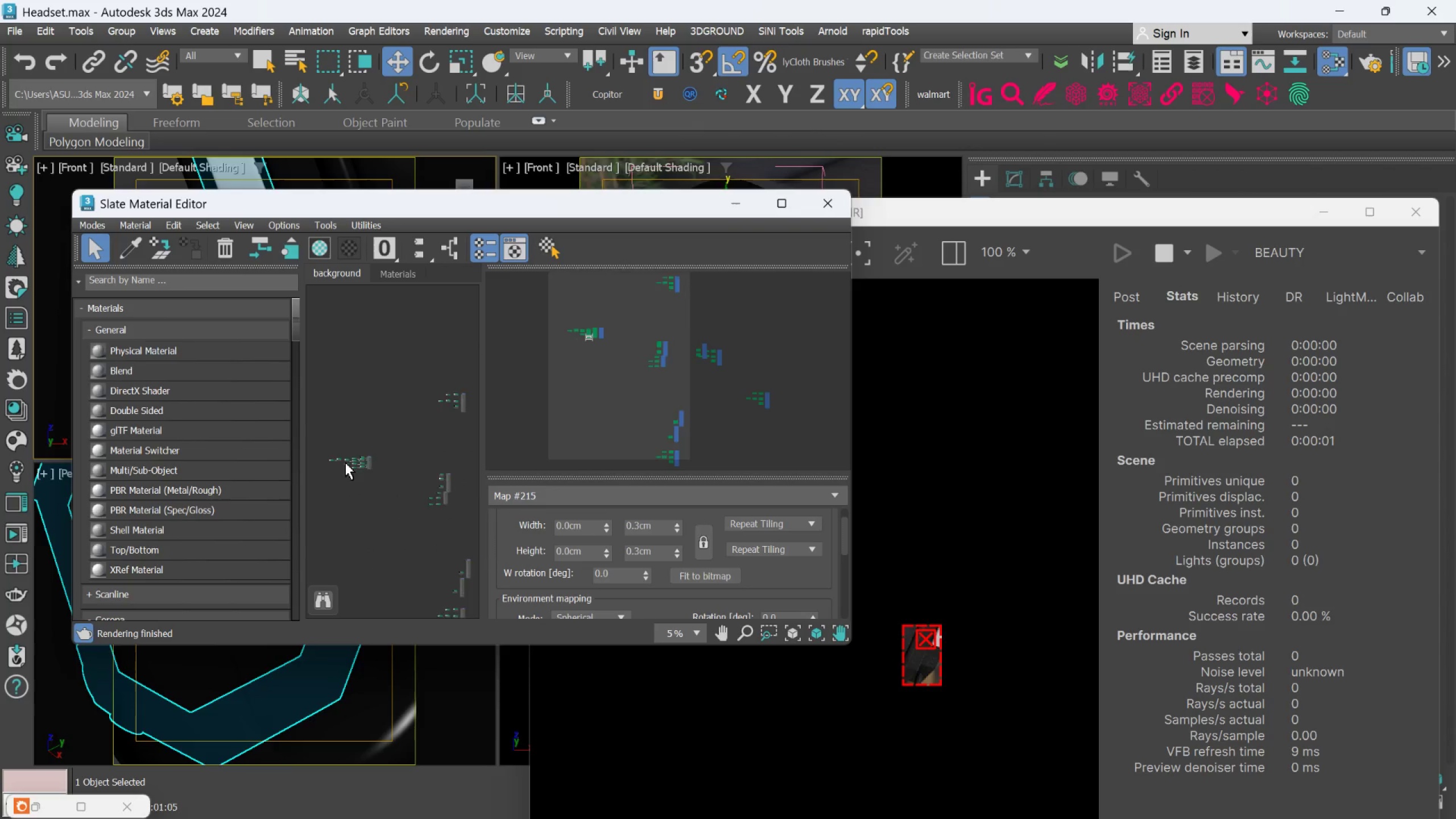 
scroll: coordinate [342, 462], scroll_direction: down, amount: 1.0
 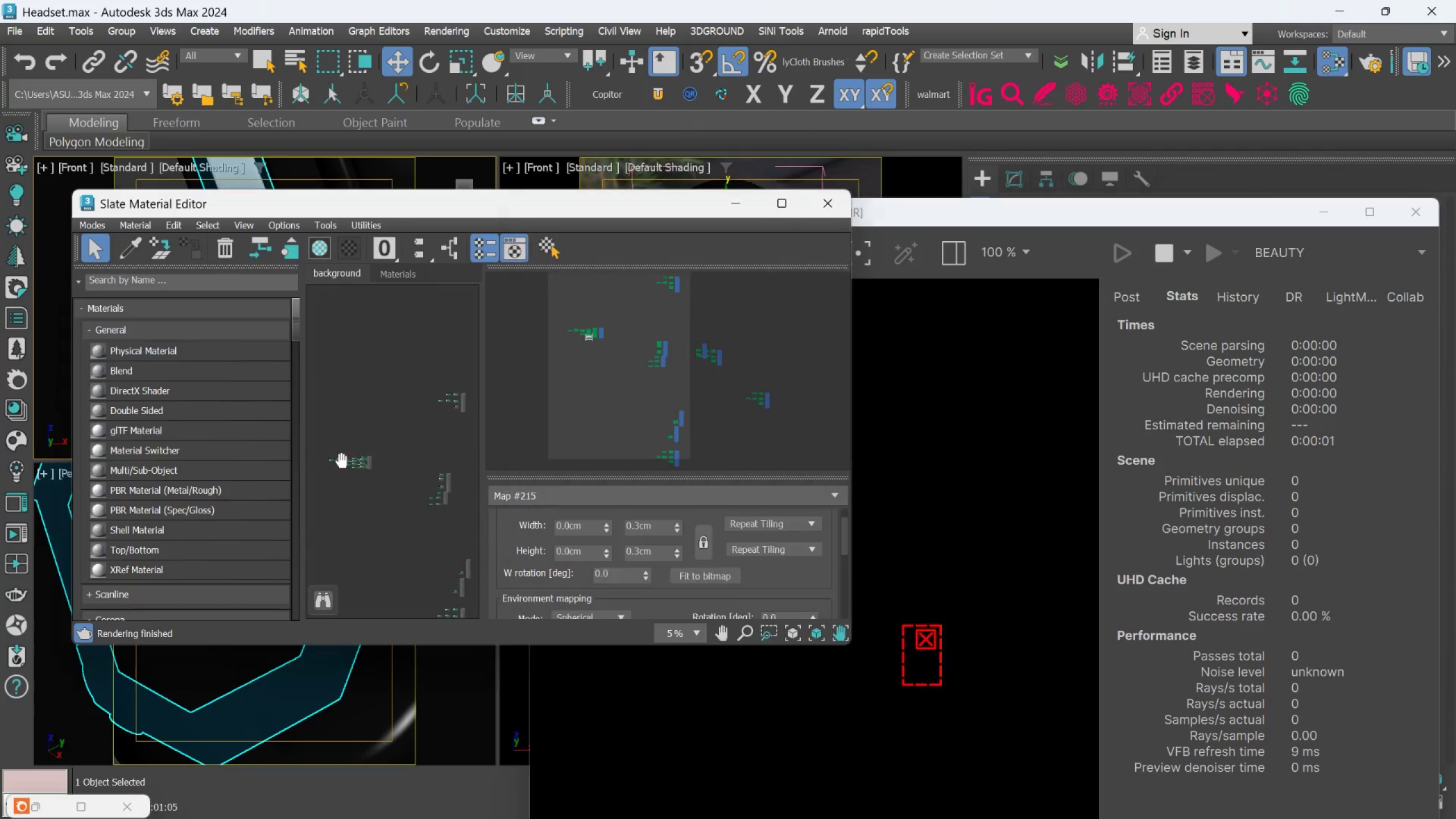 
scroll: coordinate [346, 462], scroll_direction: none, amount: 0.0
 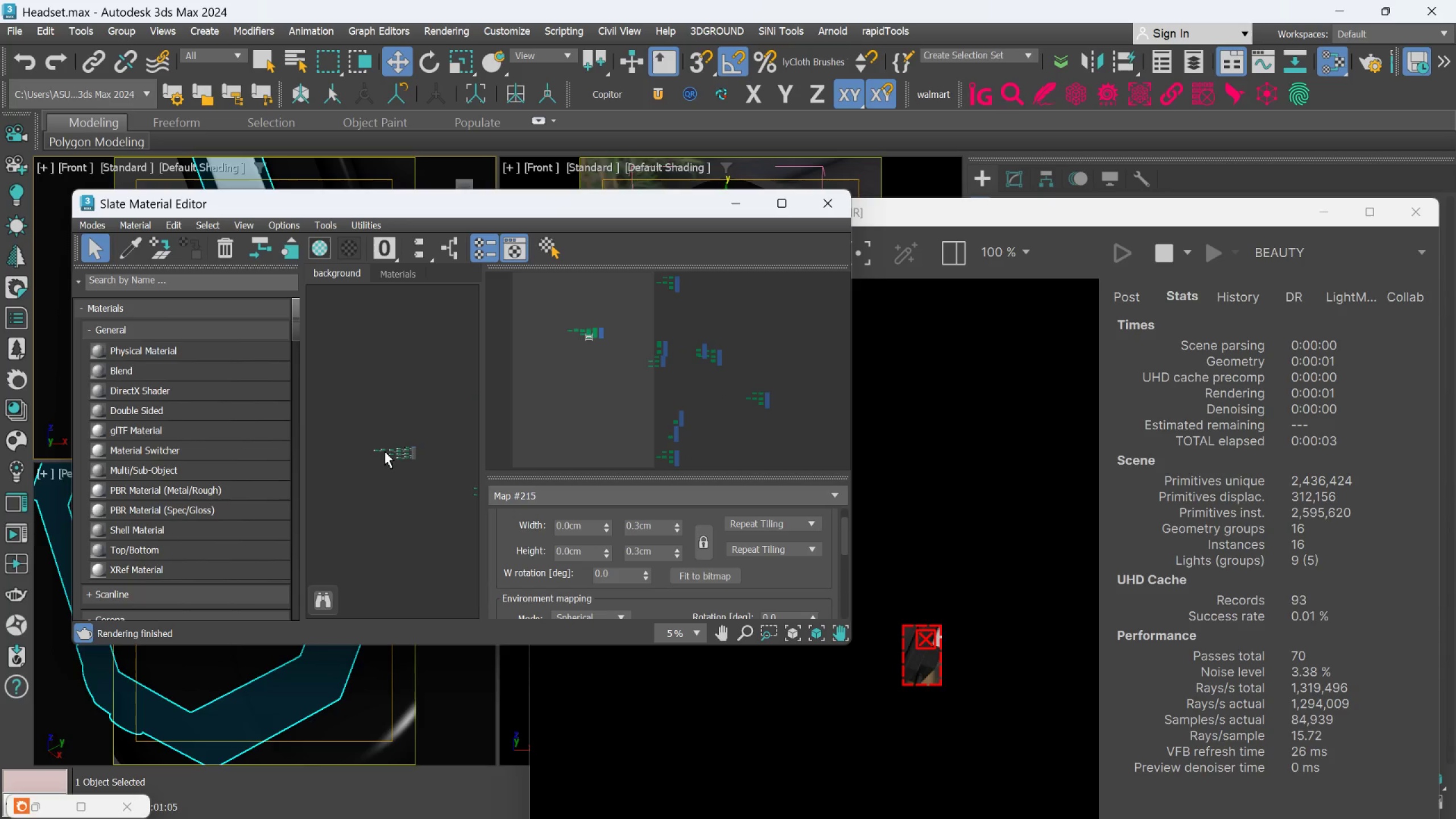 
scroll: coordinate [380, 469], scroll_direction: up, amount: 4.0
 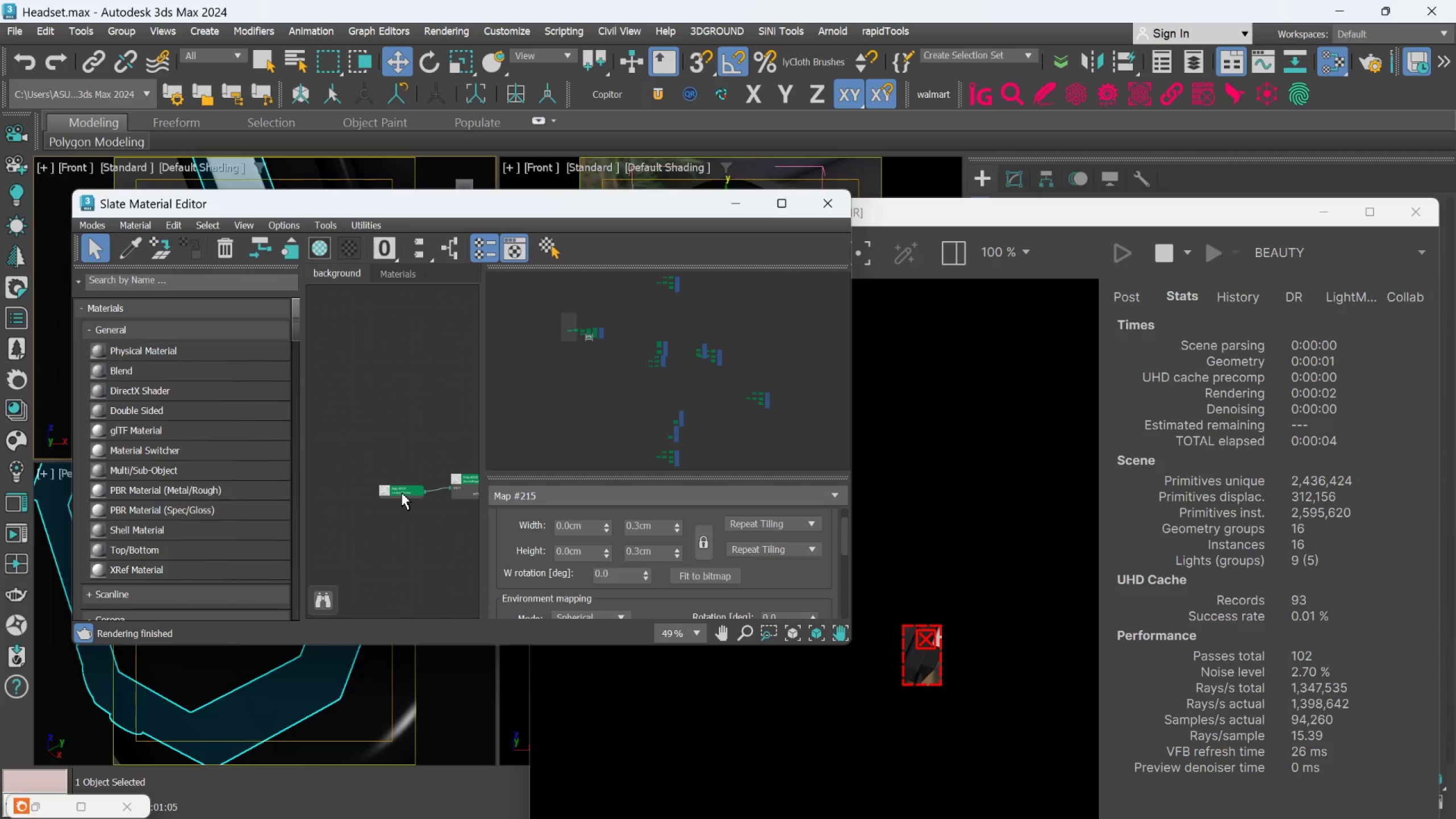 
left_click([402, 493])
 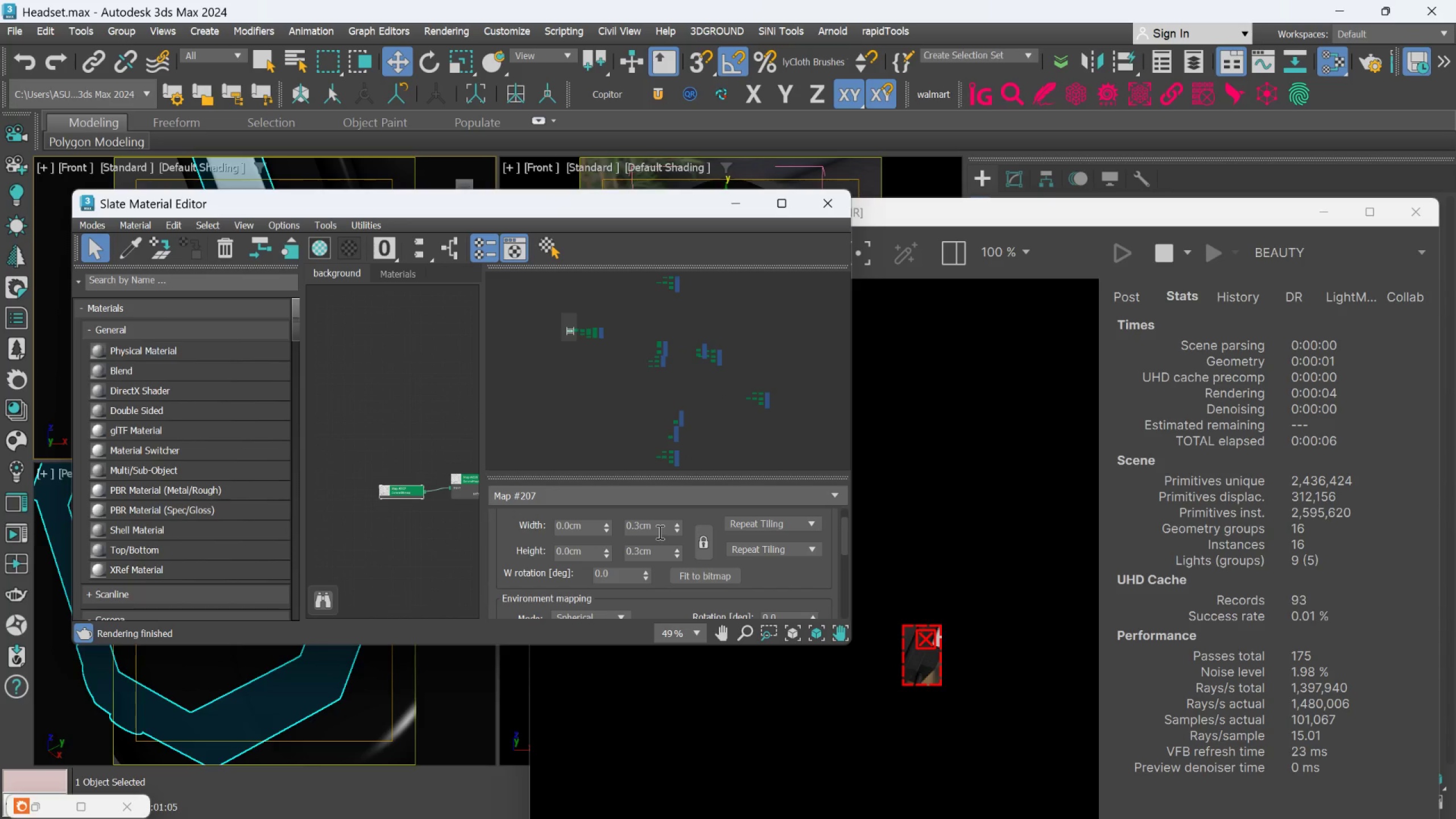 
double_click([654, 527])
 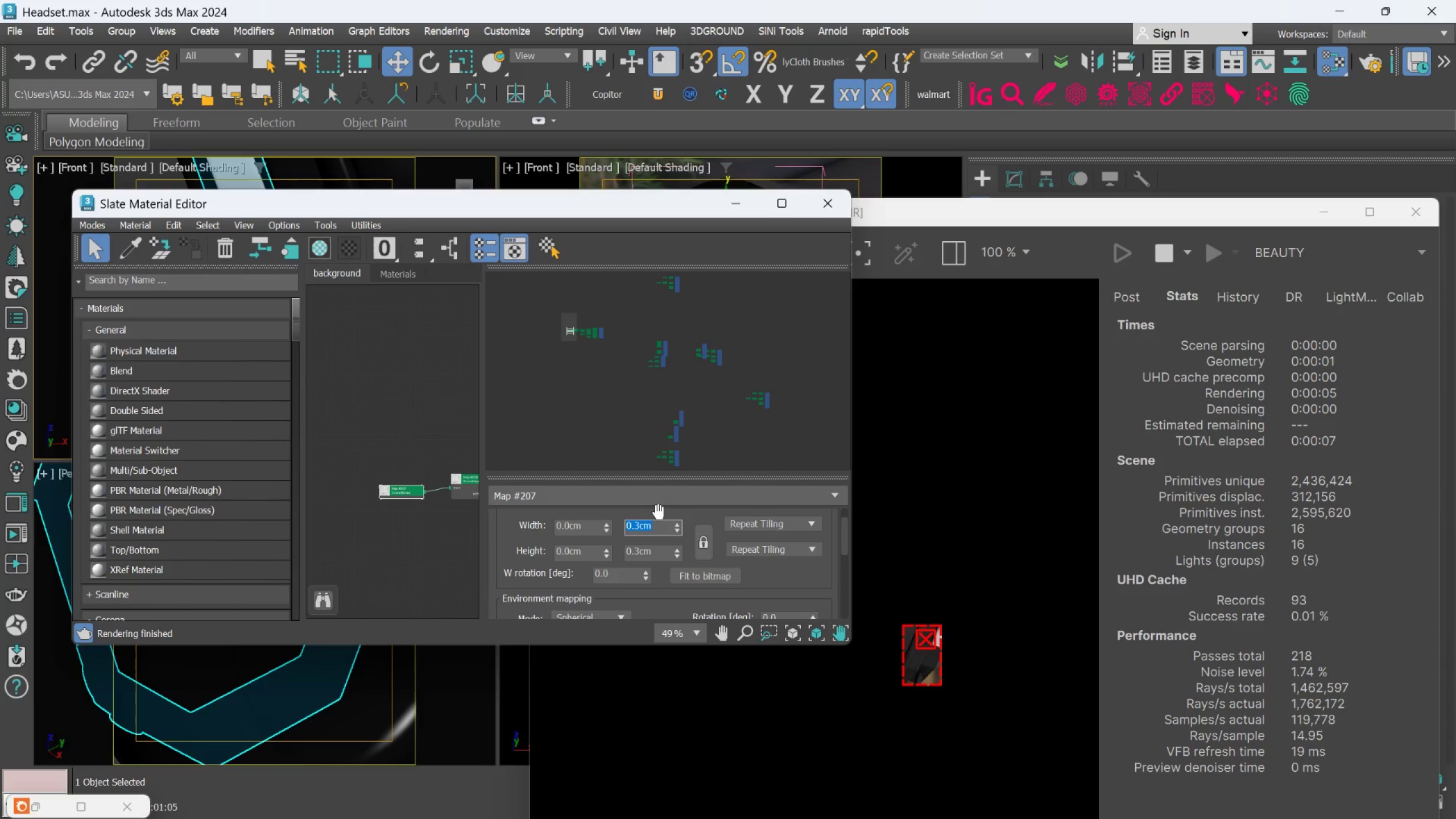 
key(Period)
 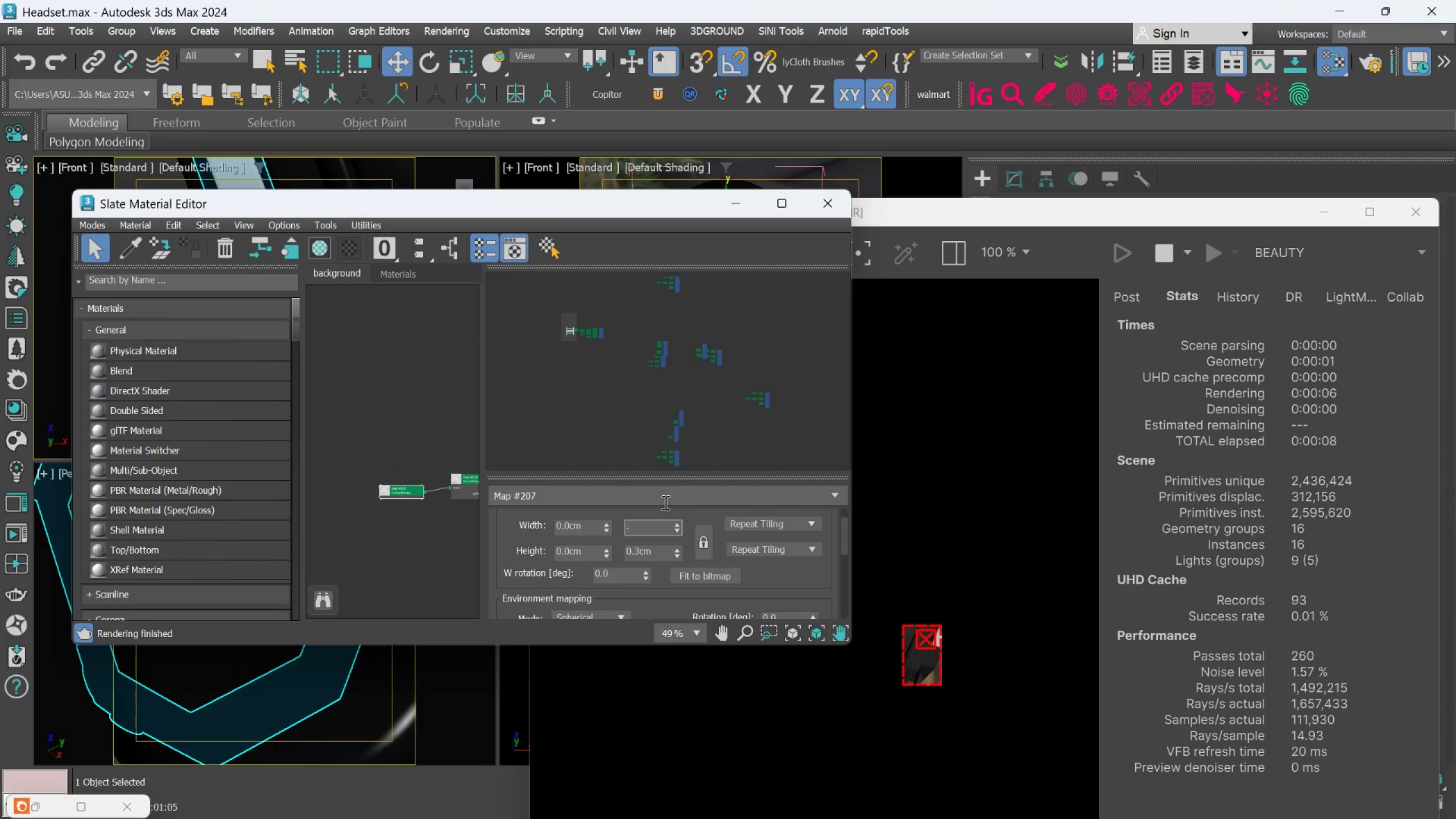 
key(2)
 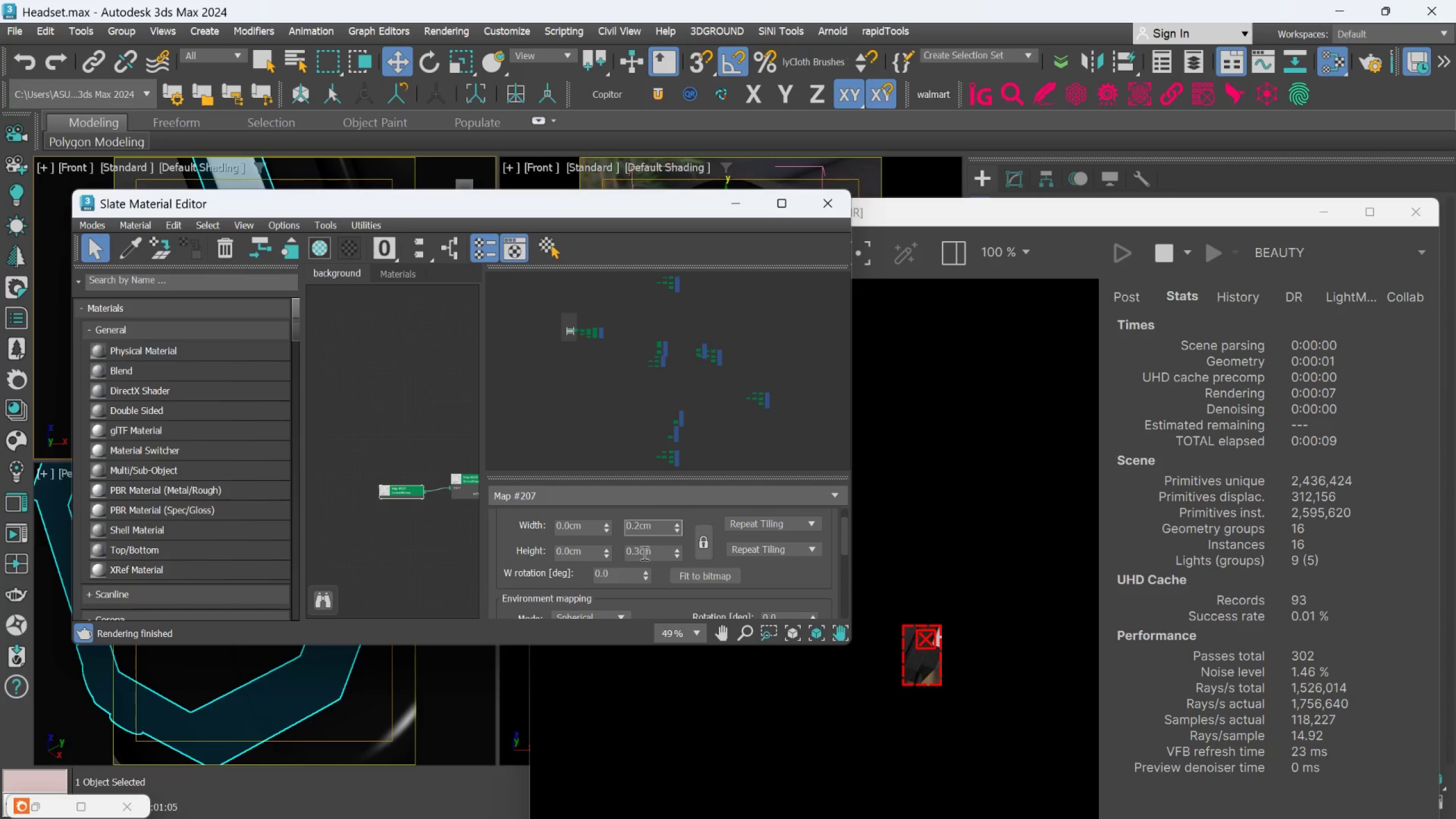 
double_click([643, 553])
 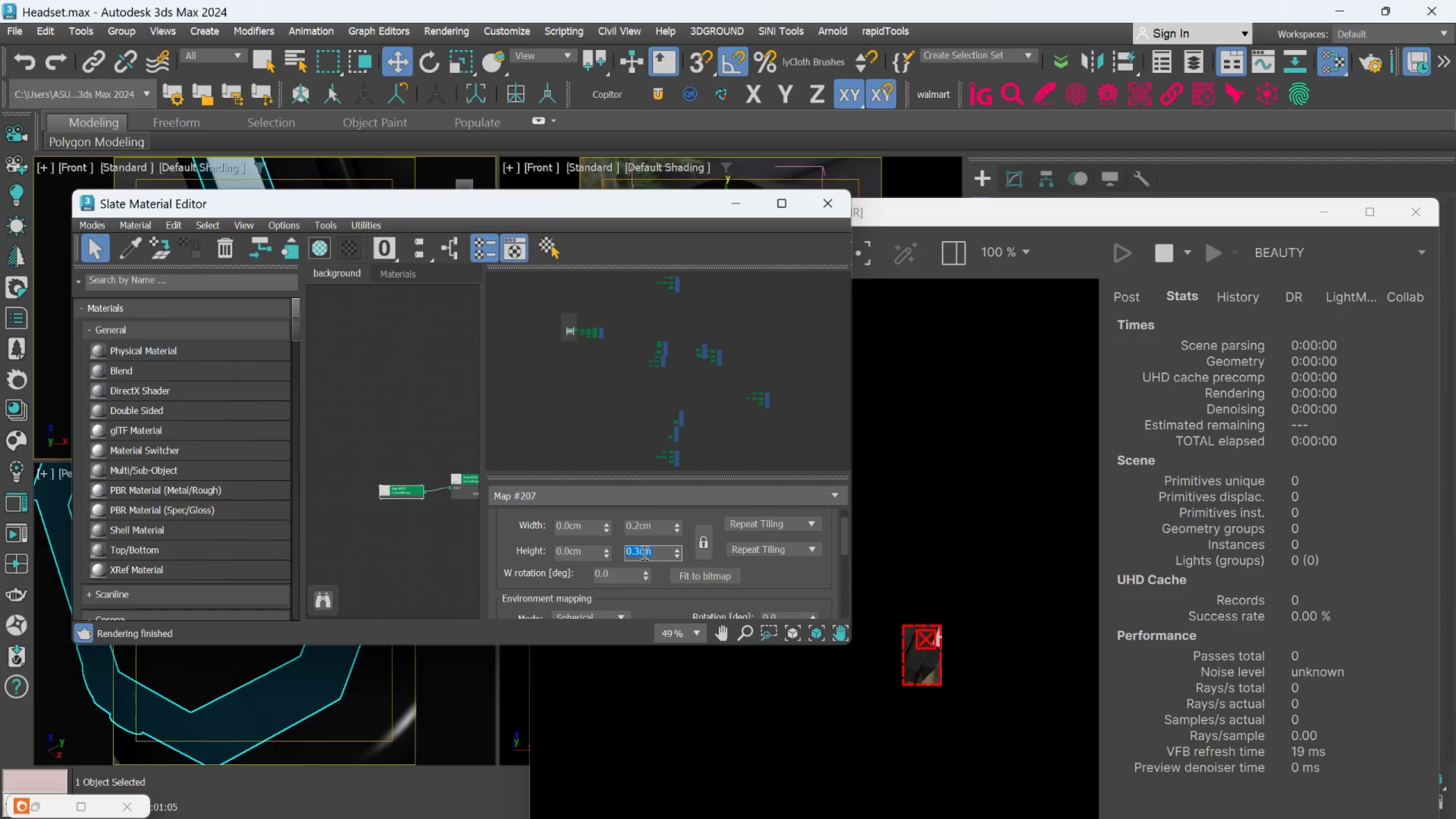 
key(Period)
 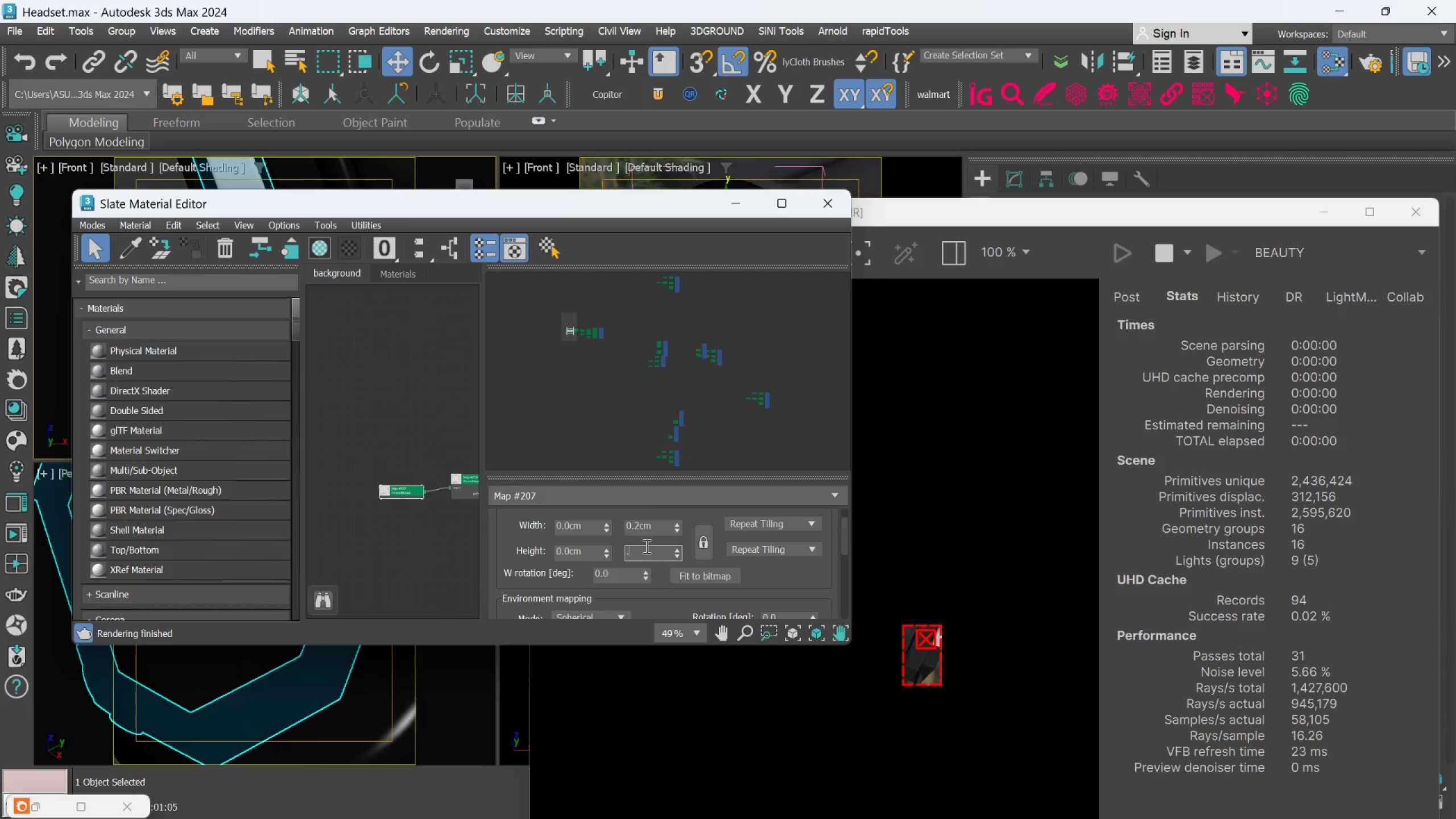 
key(2)
 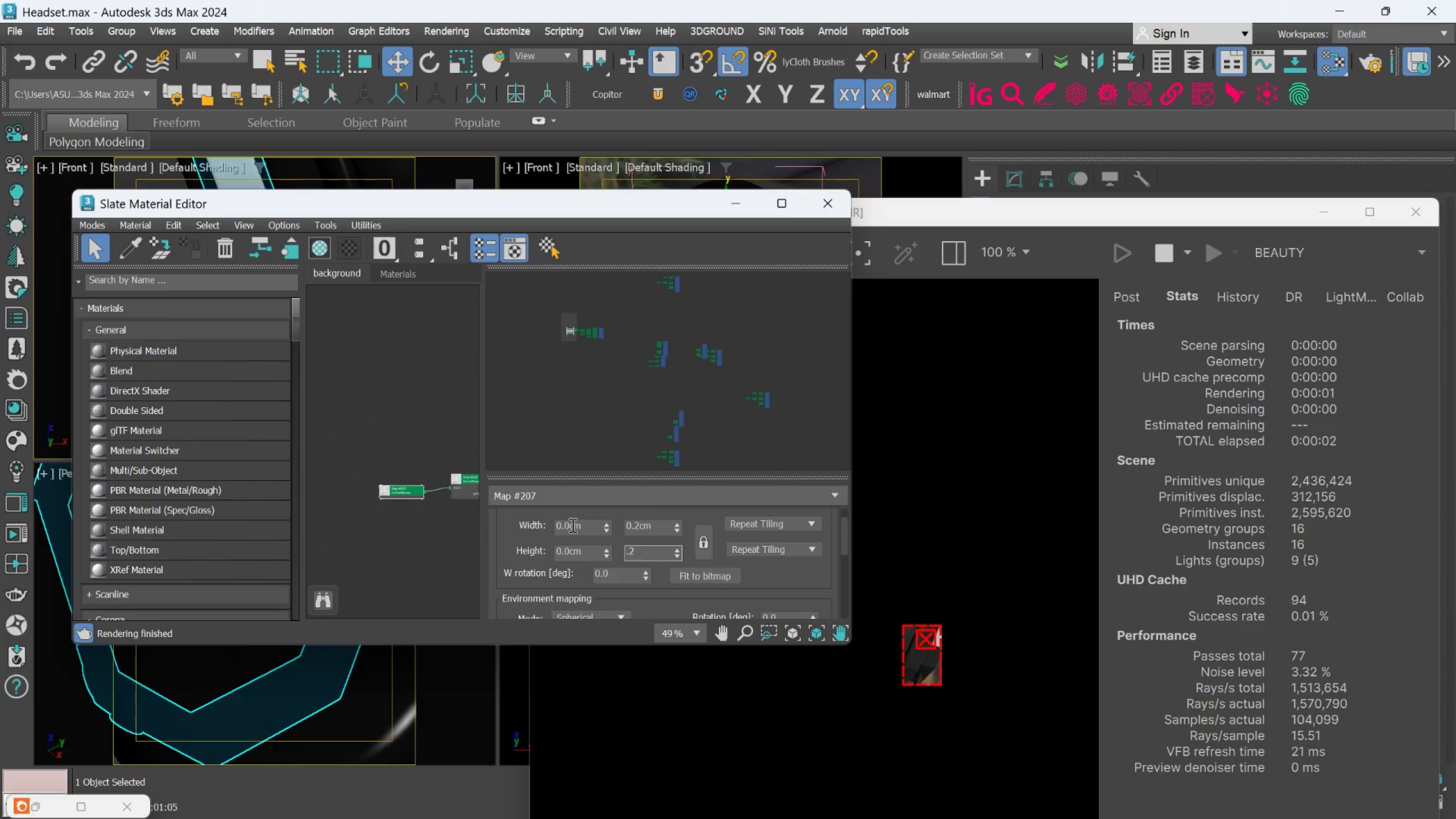 
double_click([572, 525])
 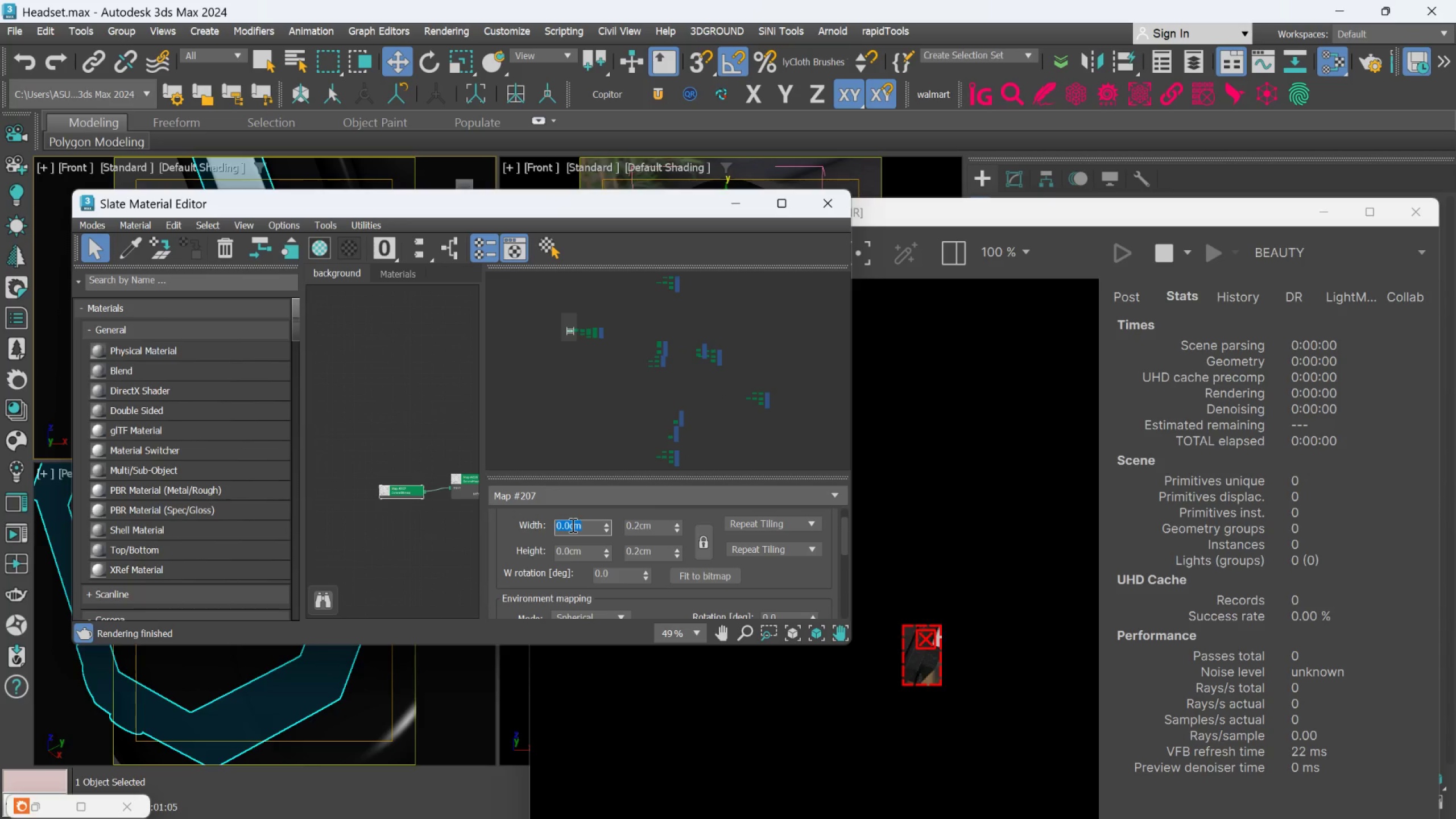 
key(Period)
 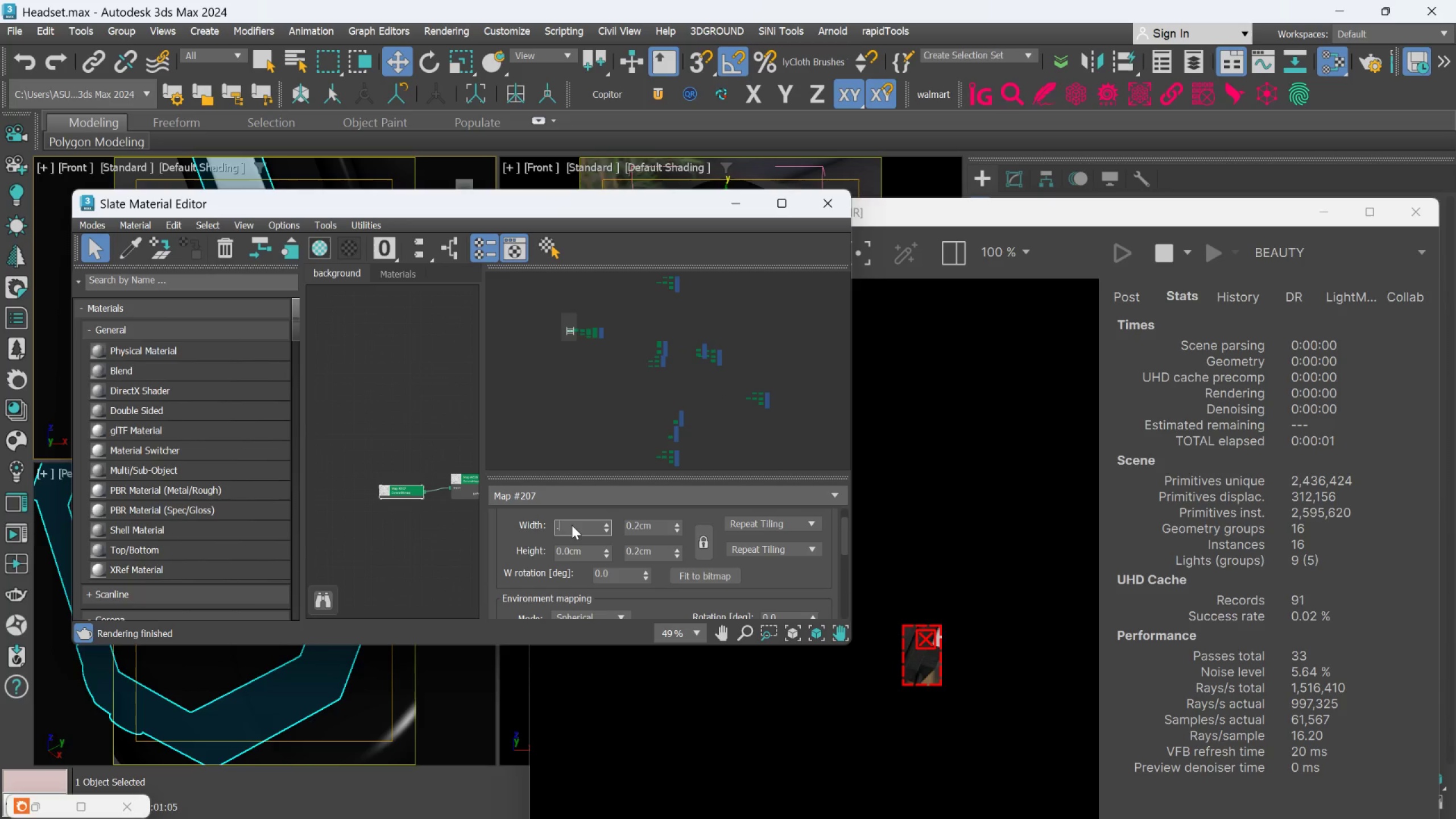 
key(2)
 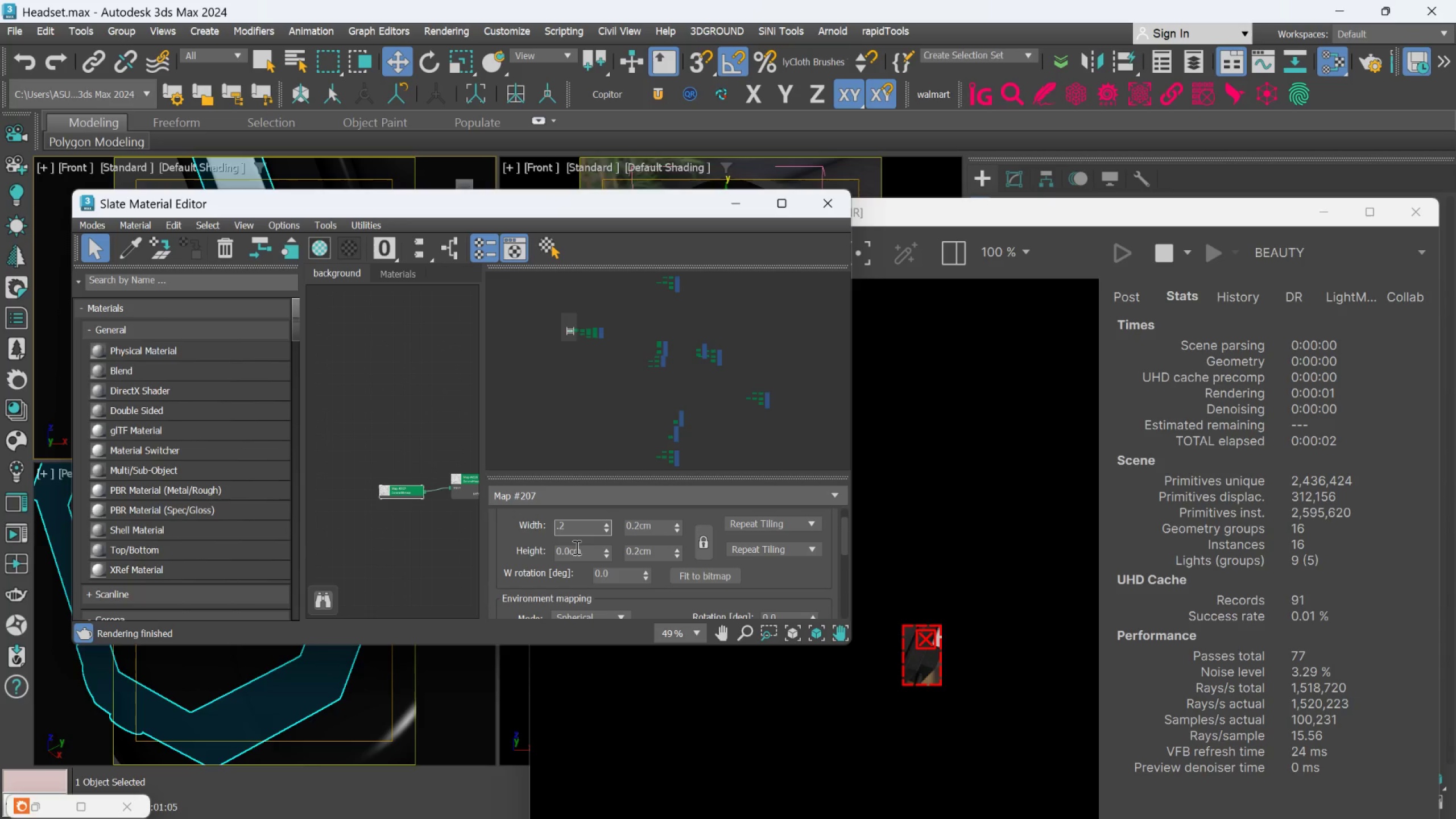 
double_click([576, 547])
 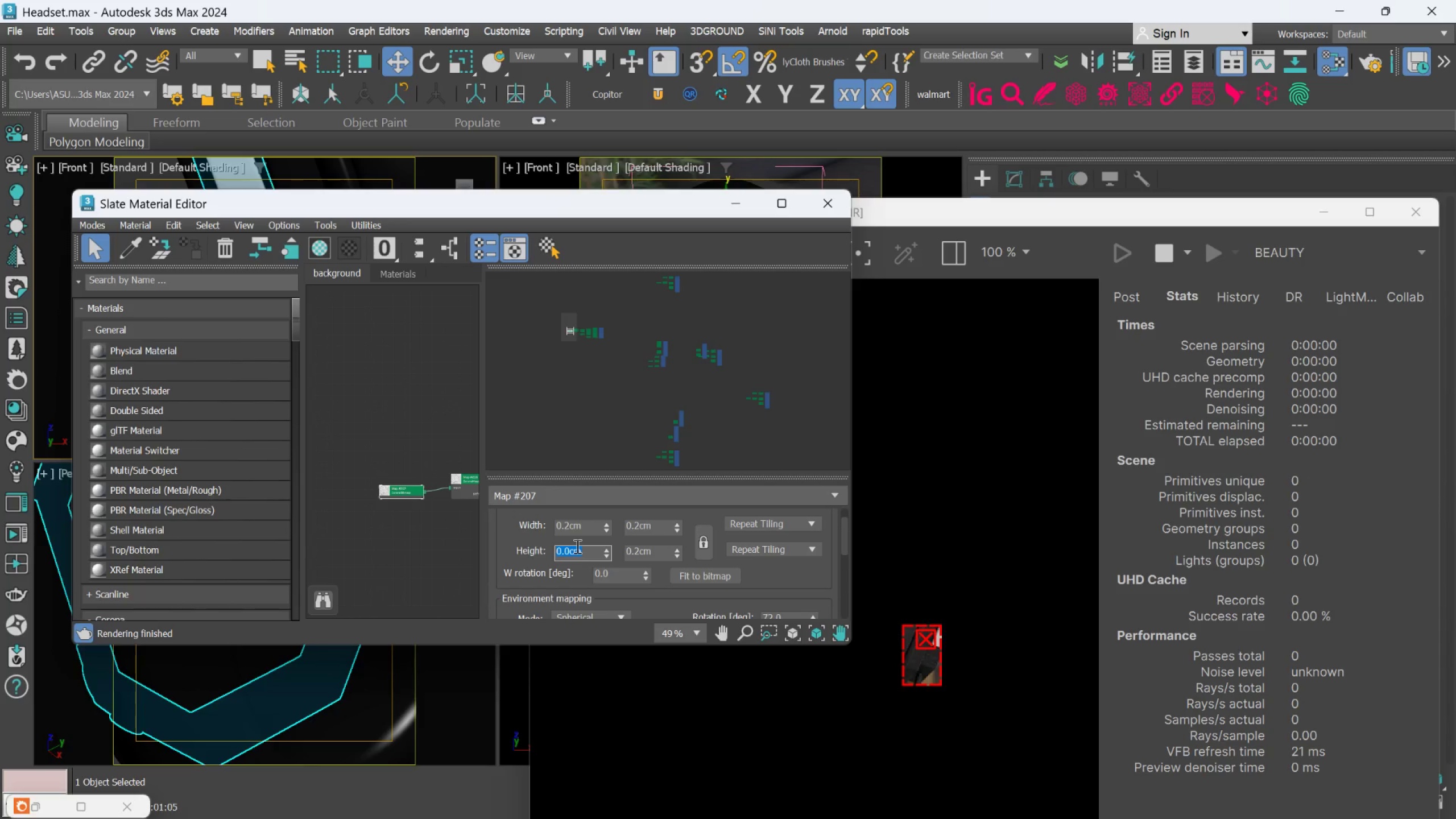 
key(Period)
 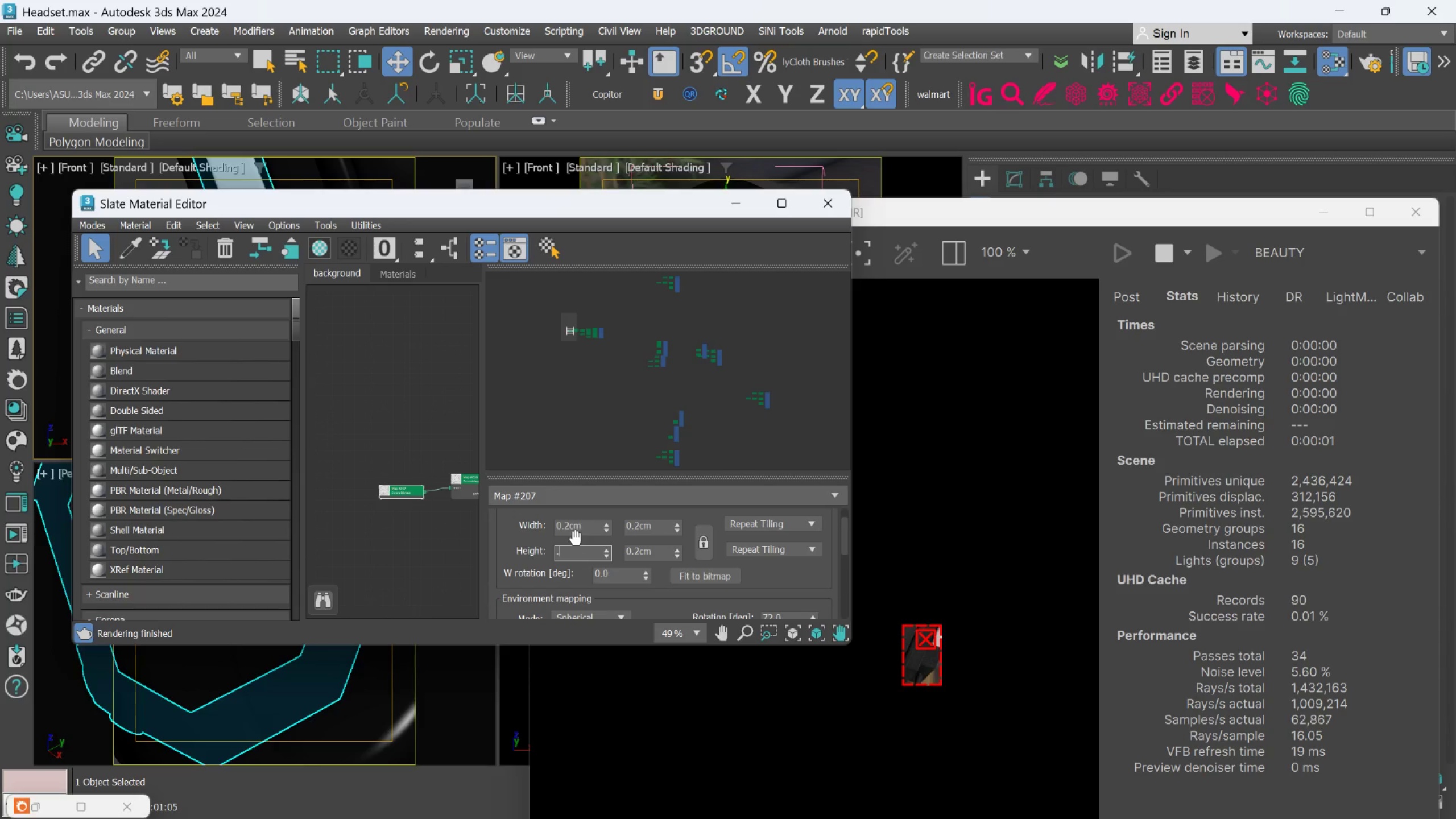 
key(2)
 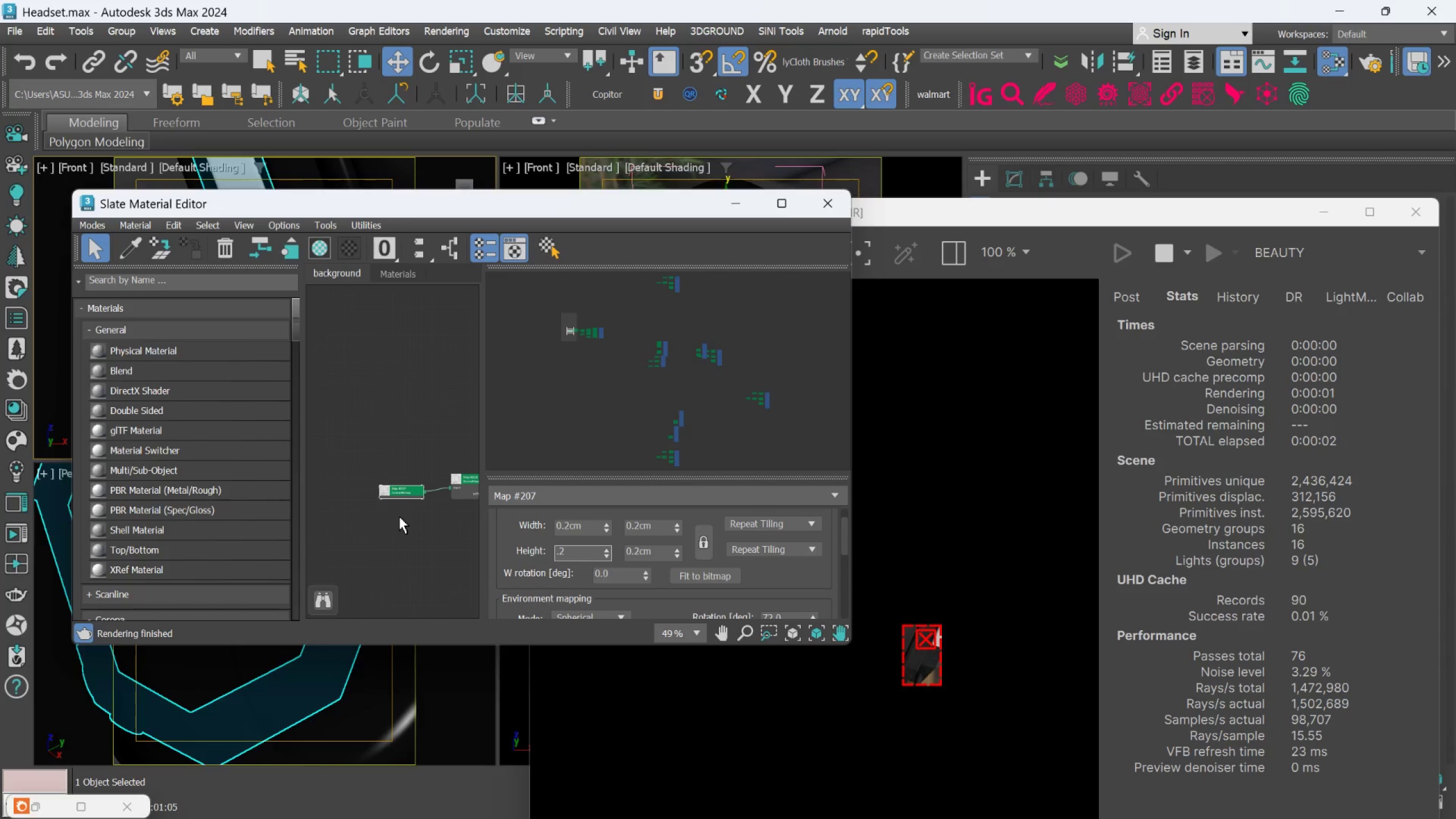 
left_click([399, 516])
 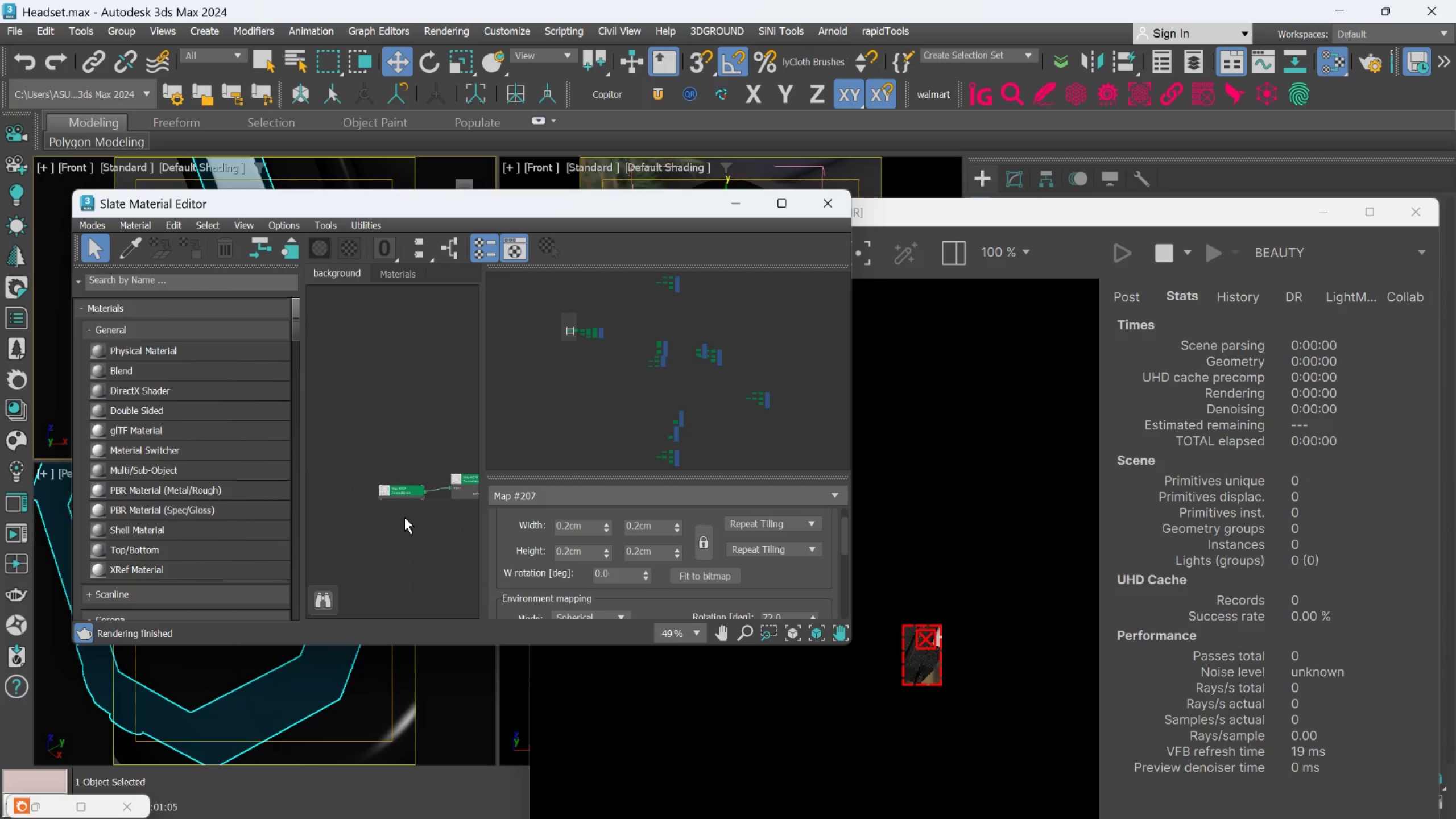 
scroll: coordinate [404, 517], scroll_direction: down, amount: 1.0
 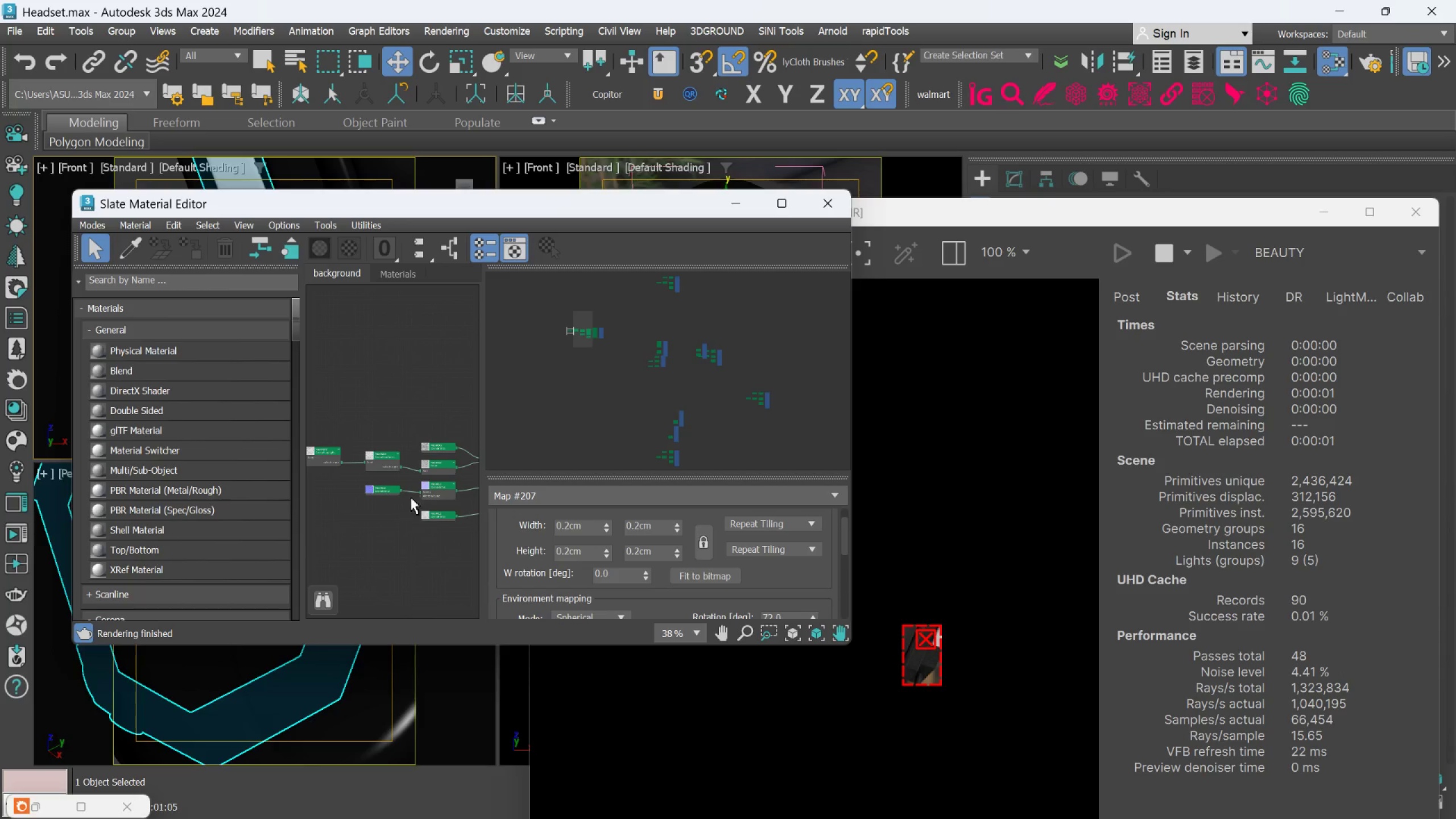 
scroll: coordinate [383, 486], scroll_direction: up, amount: 2.0
 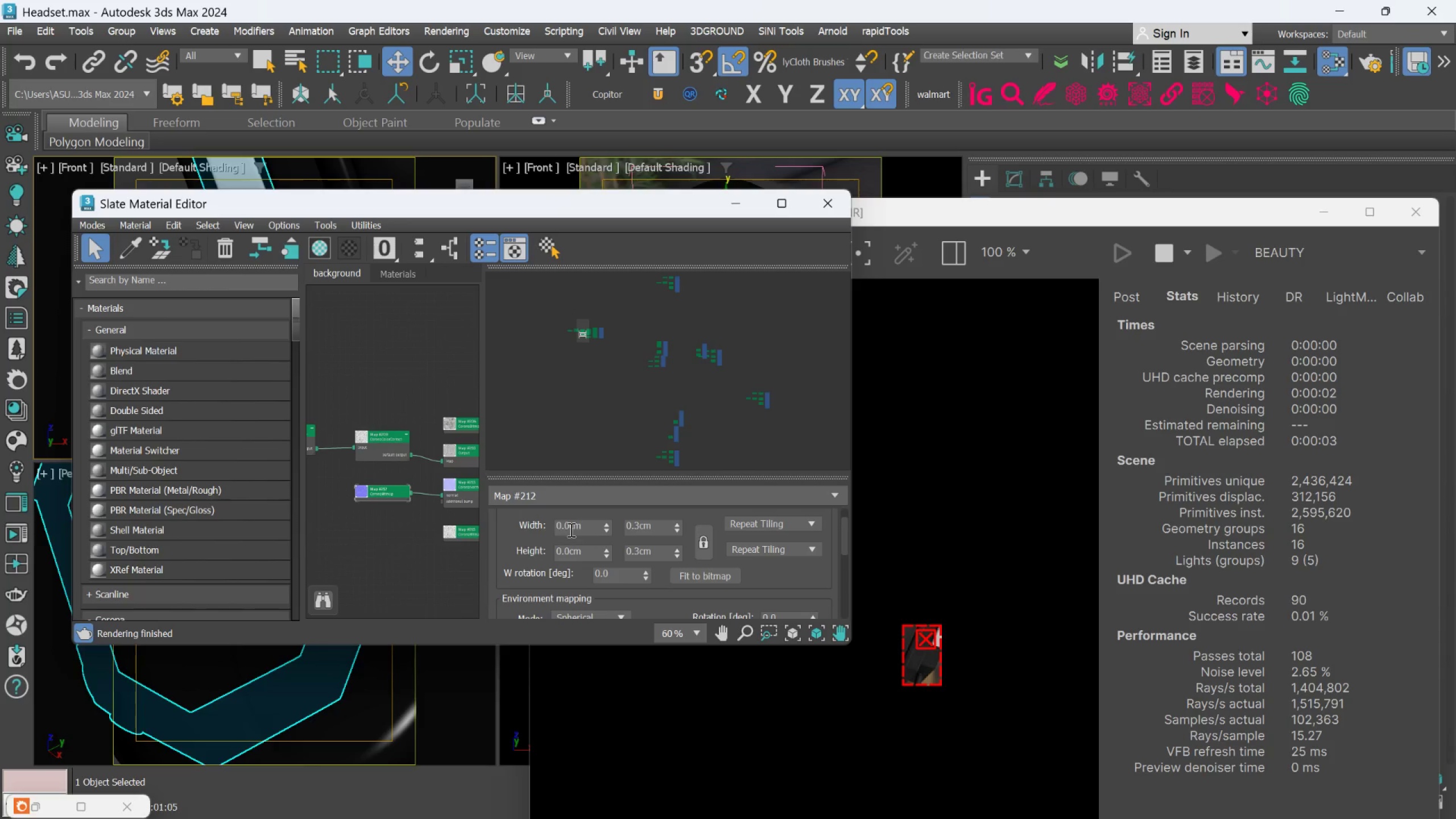 
double_click([570, 530])
 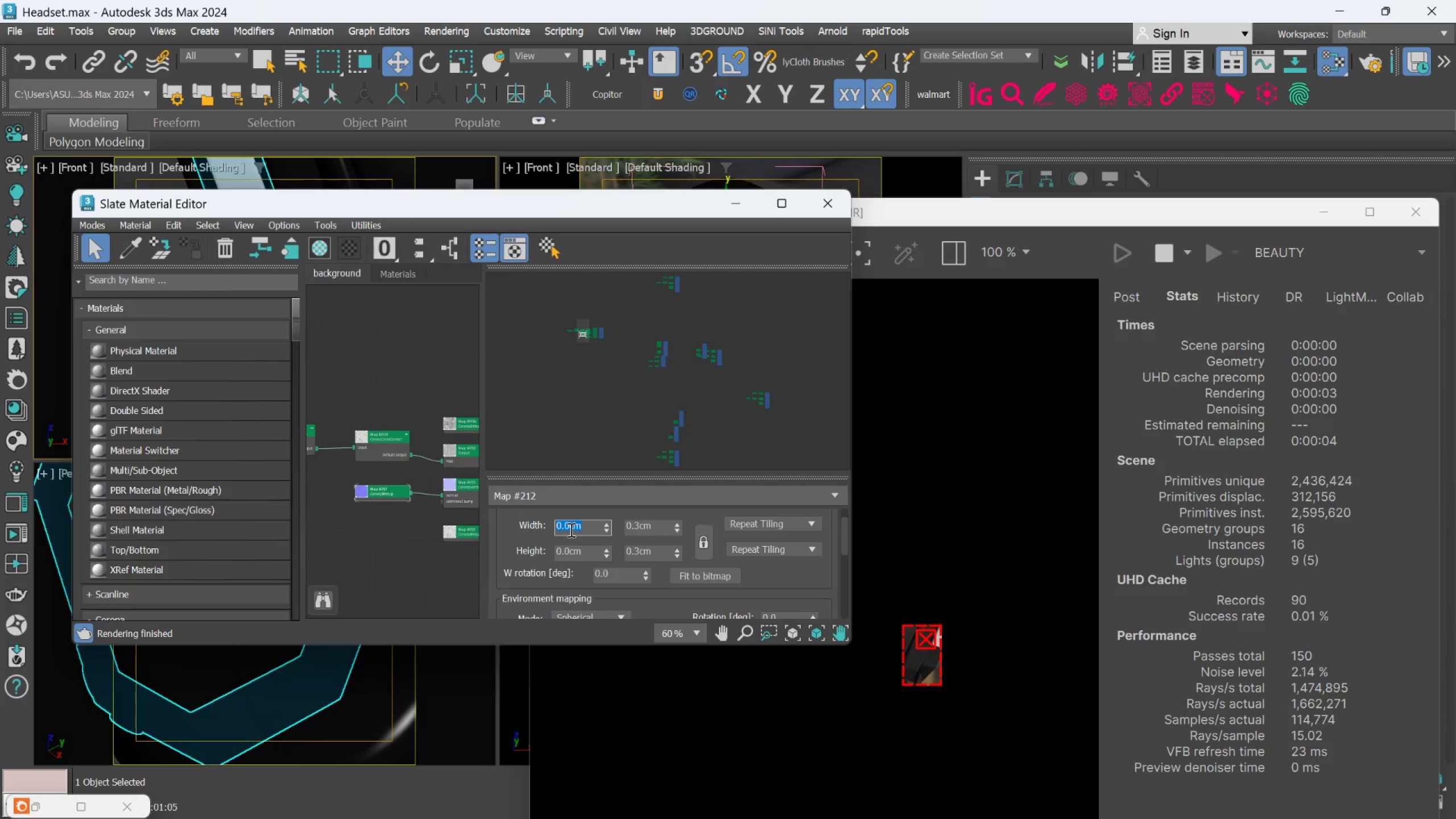 
key(Period)
 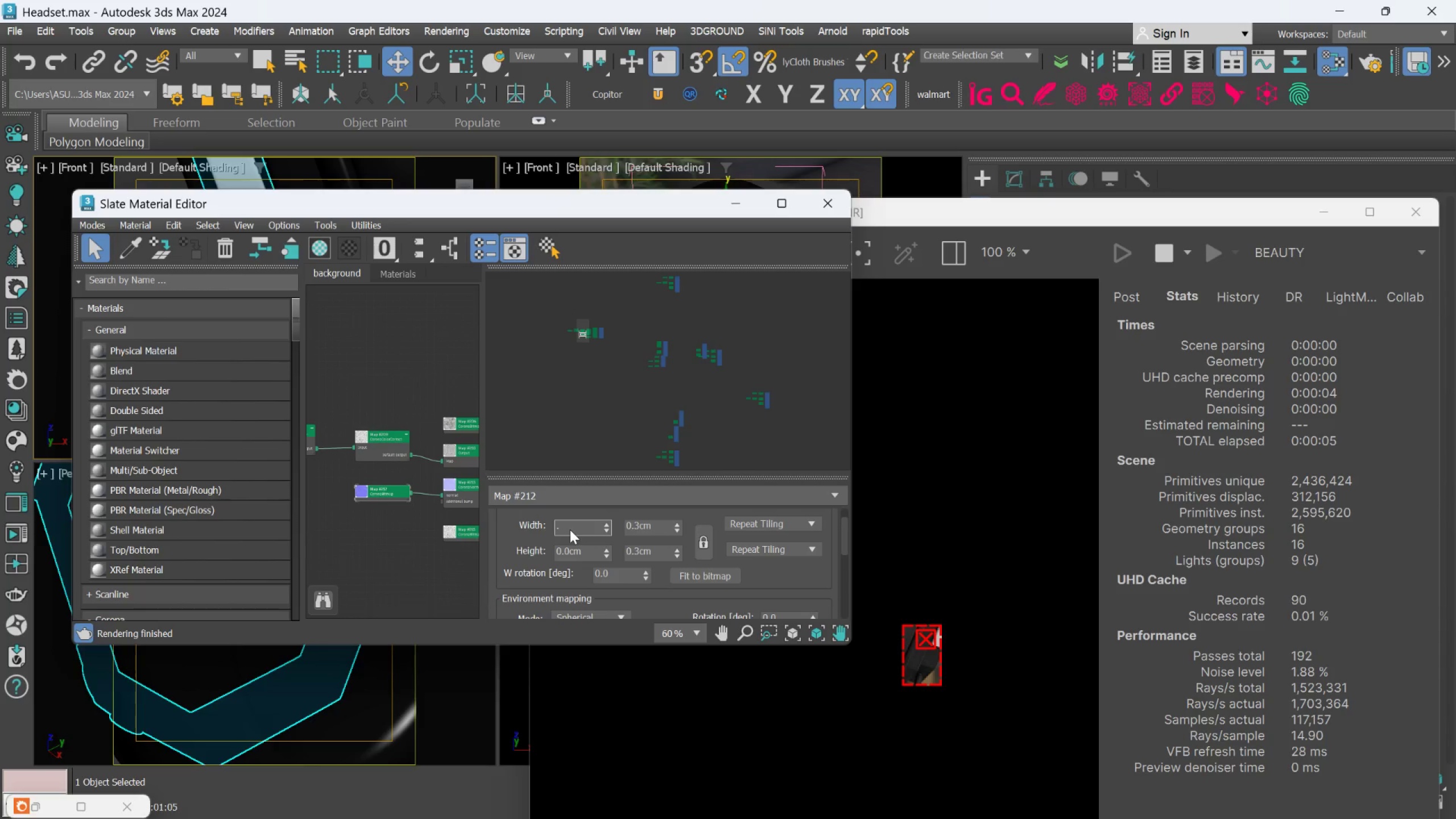 
key(2)
 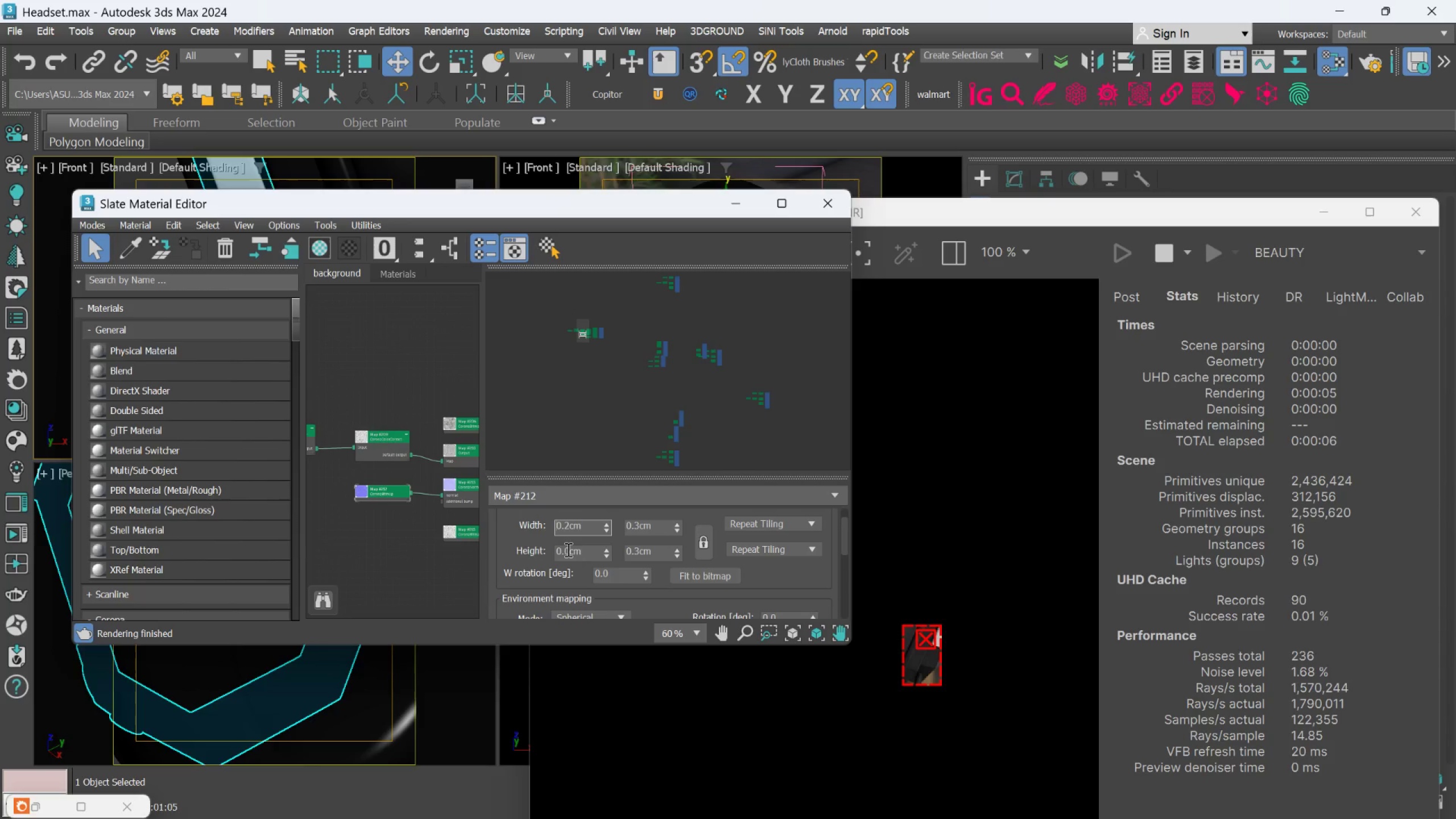 
double_click([567, 549])
 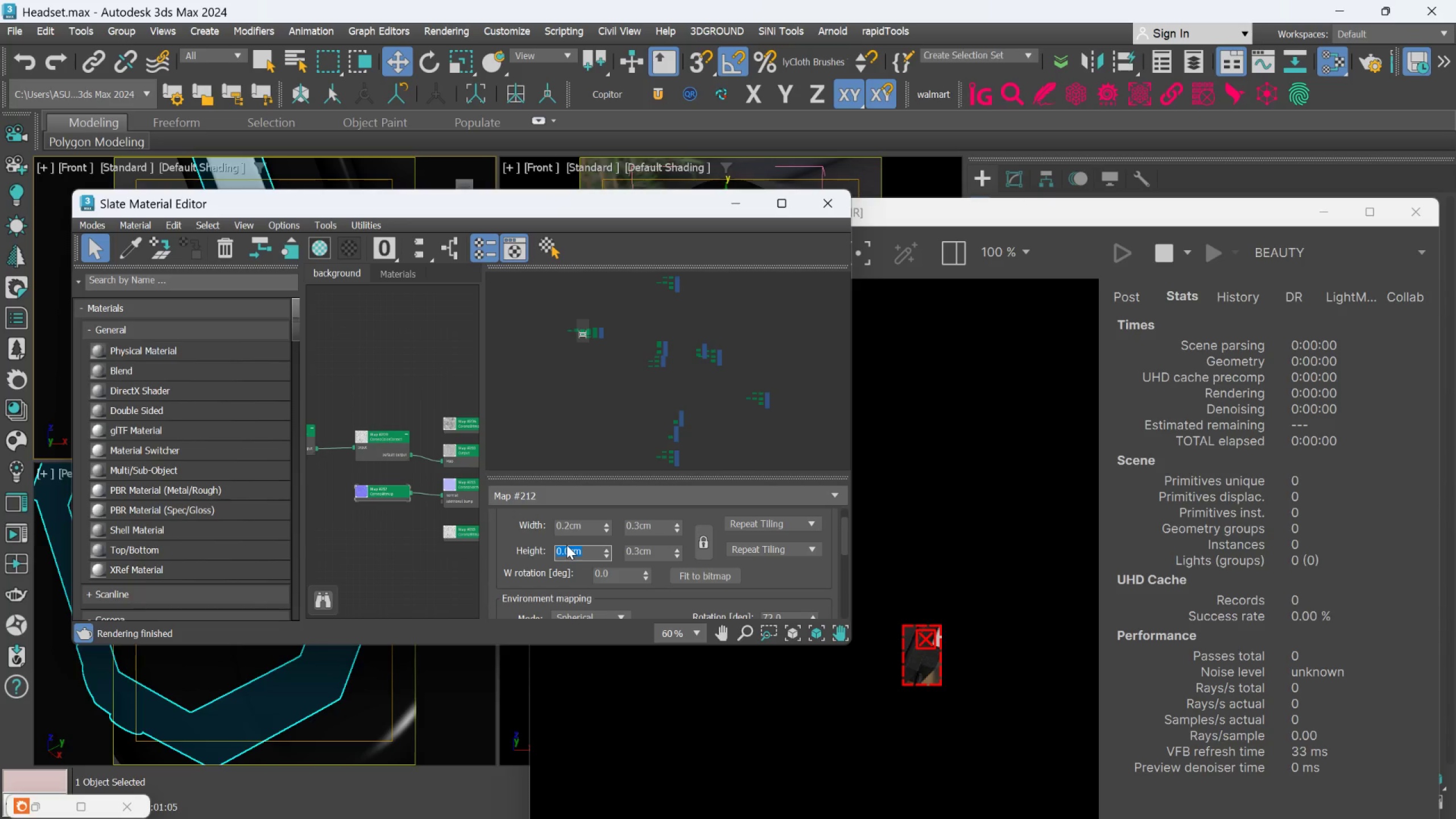 
key(Period)
 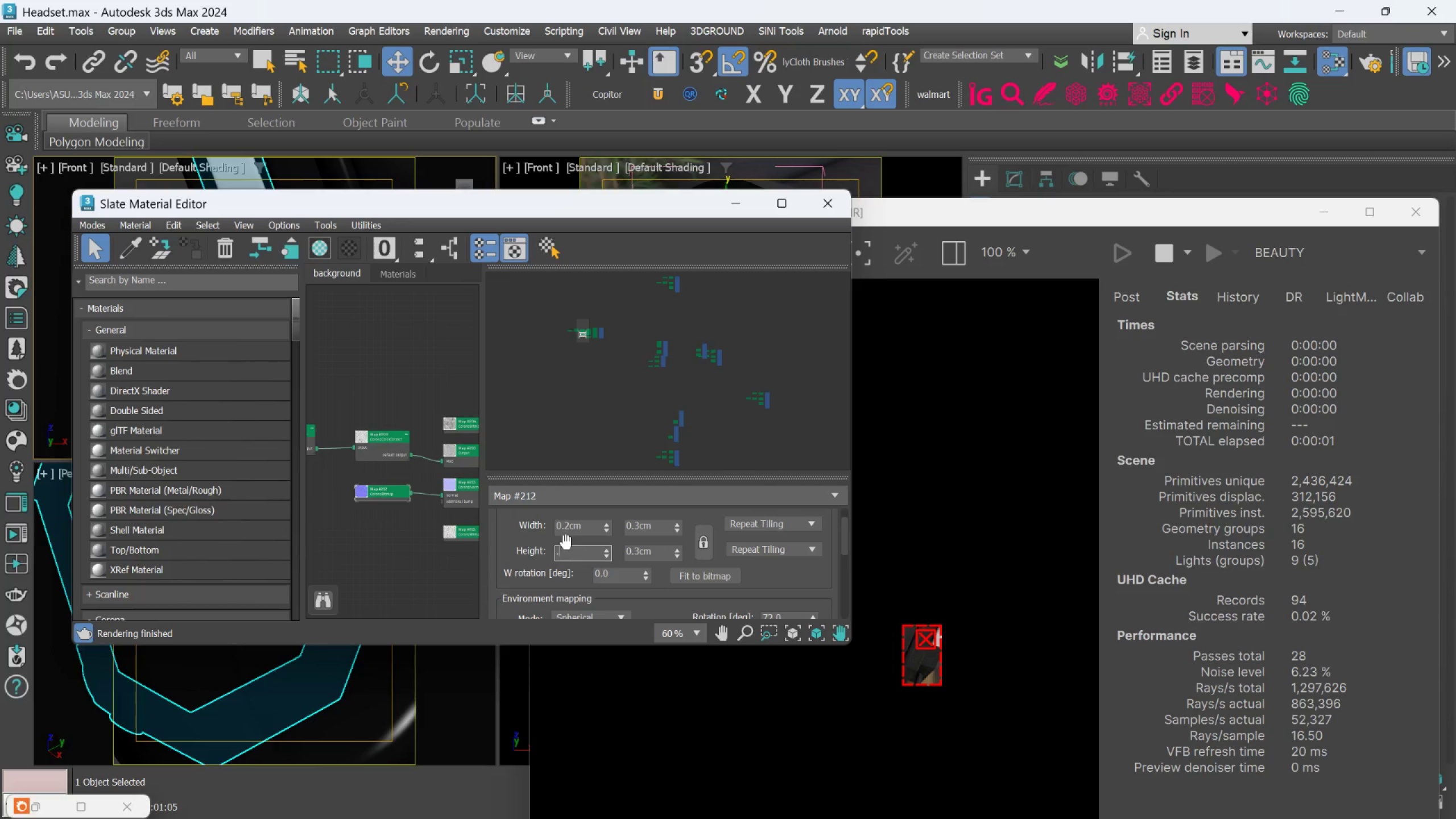 
key(2)
 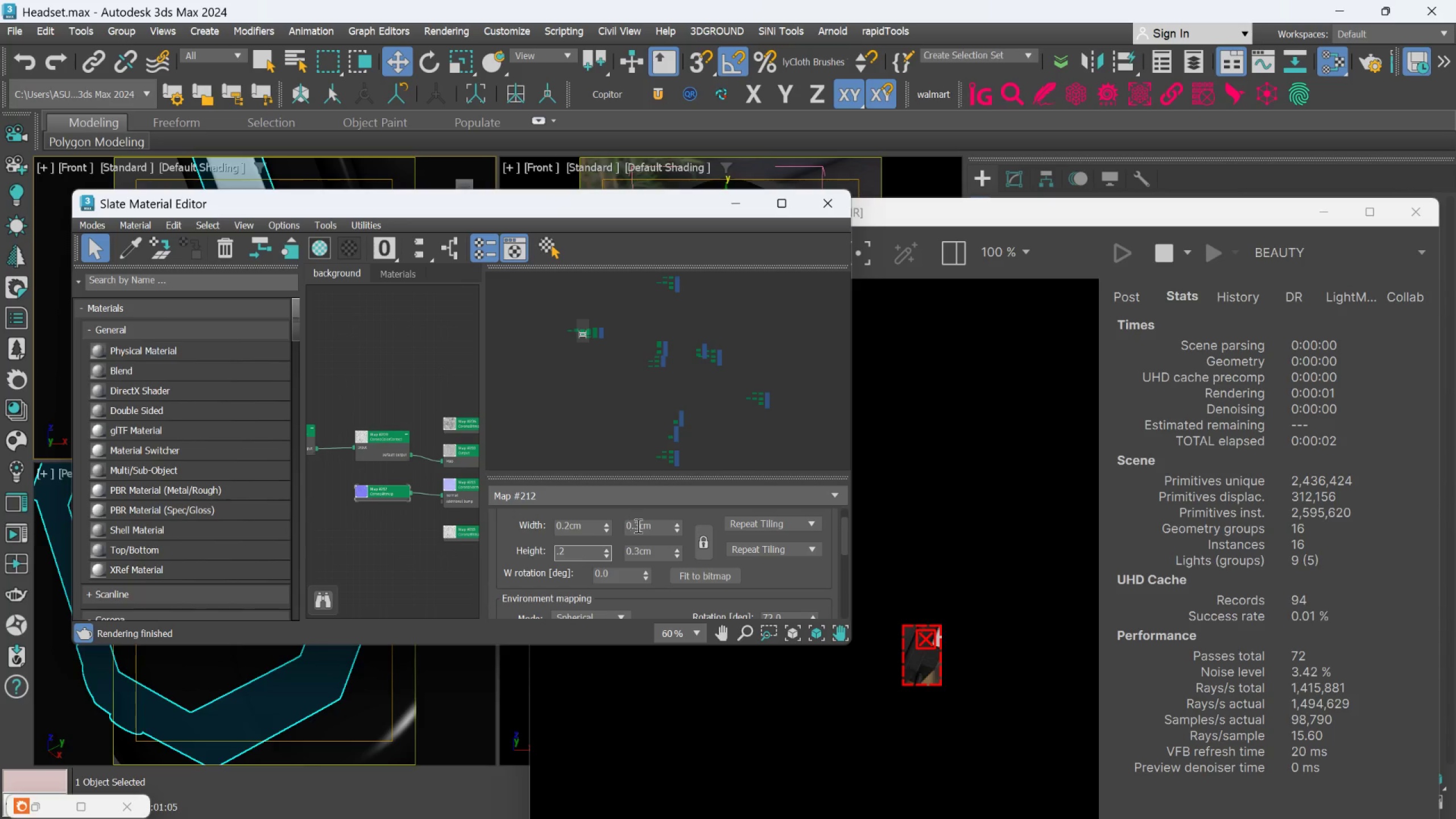 
double_click([637, 526])
 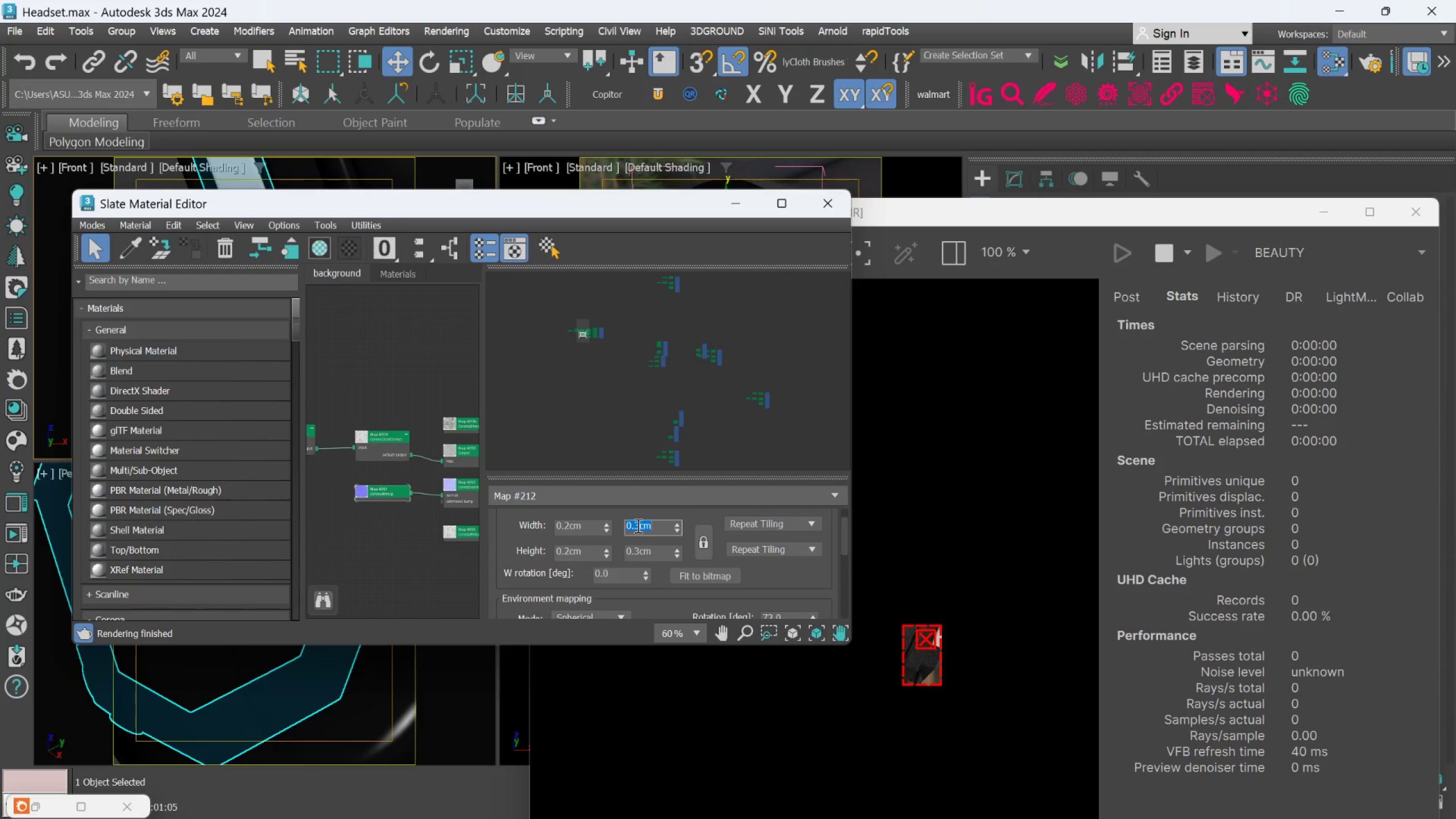 
key(Period)
 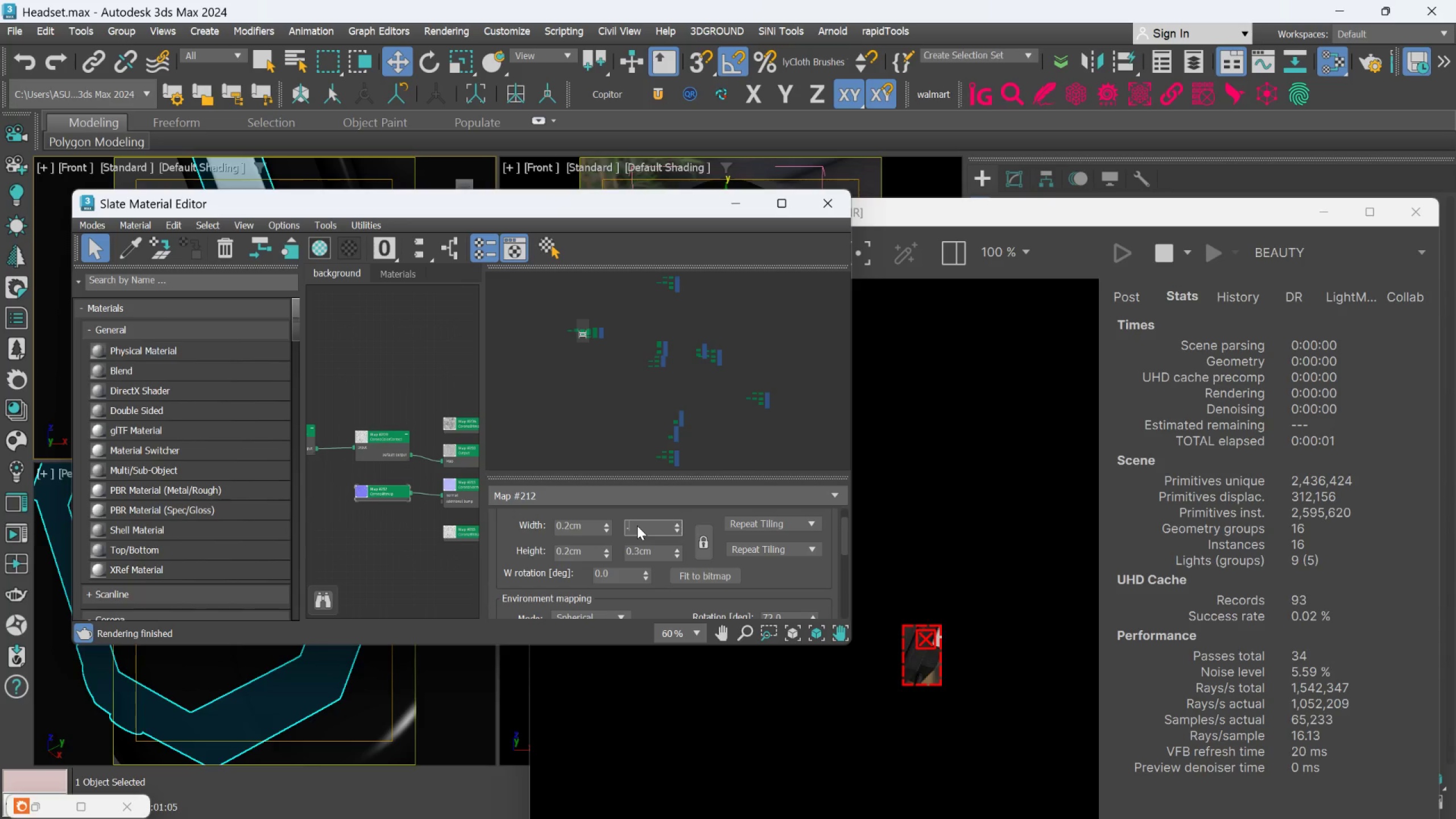 
key(2)
 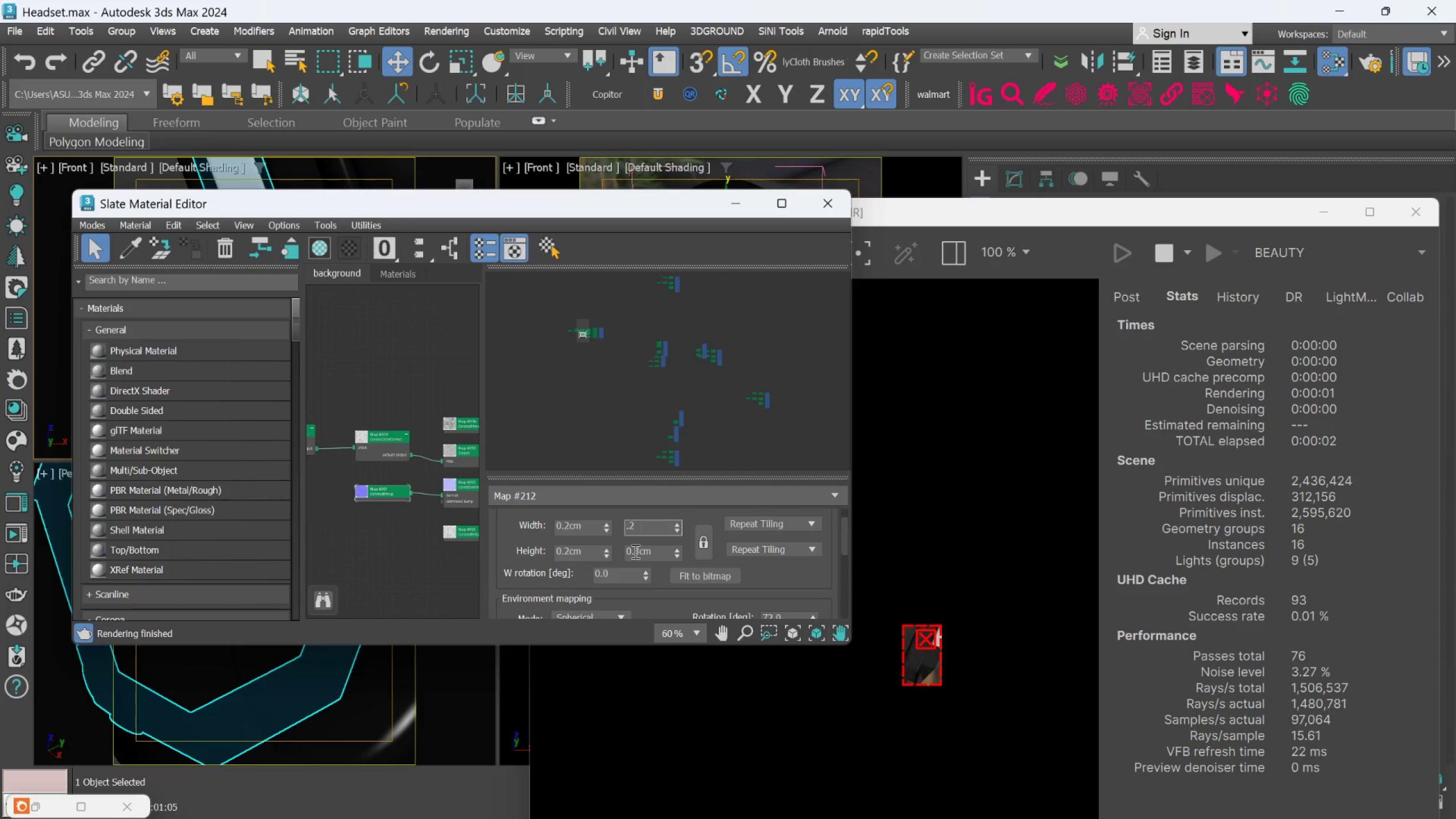 
double_click([634, 551])
 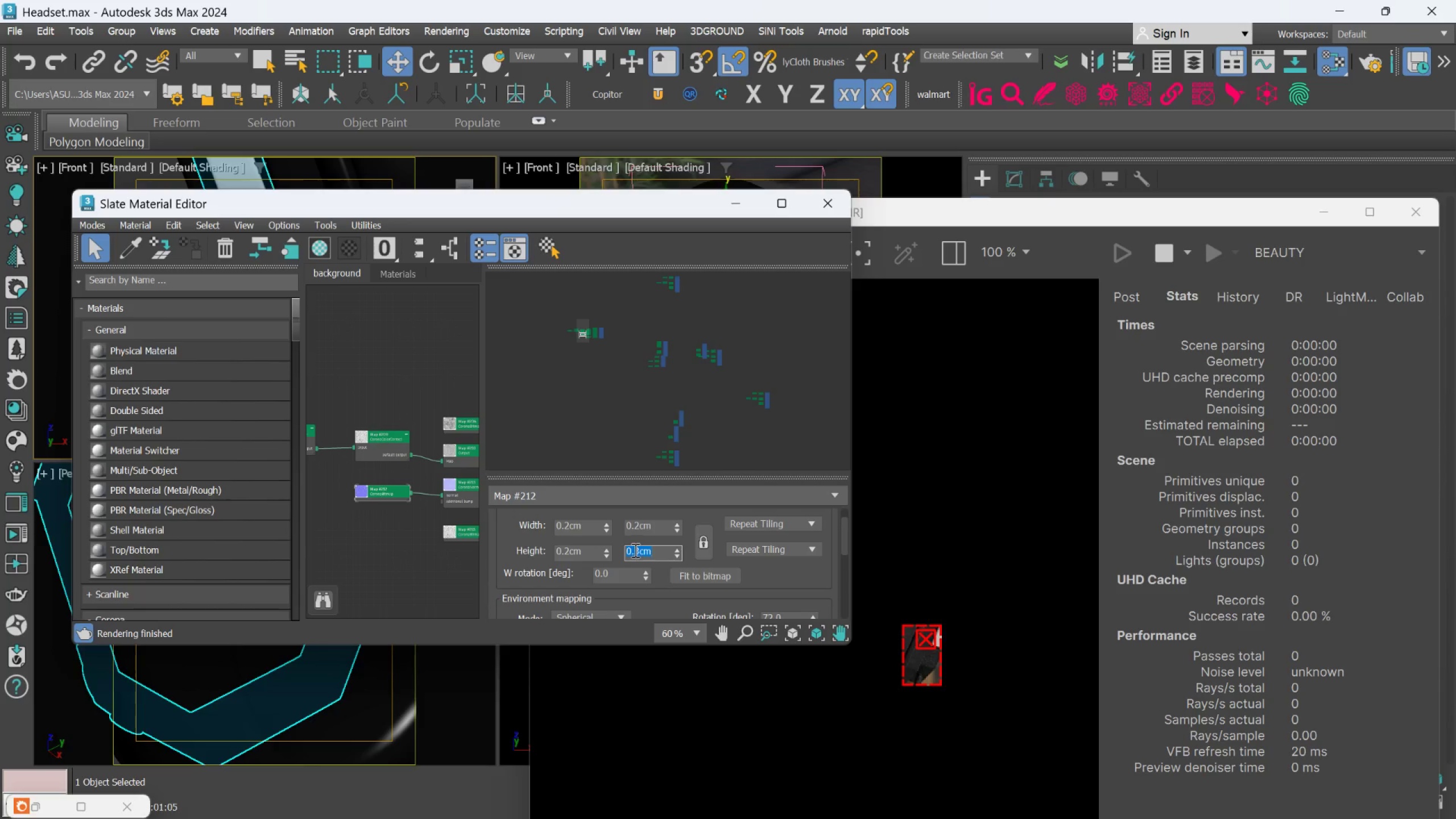 
key(Period)
 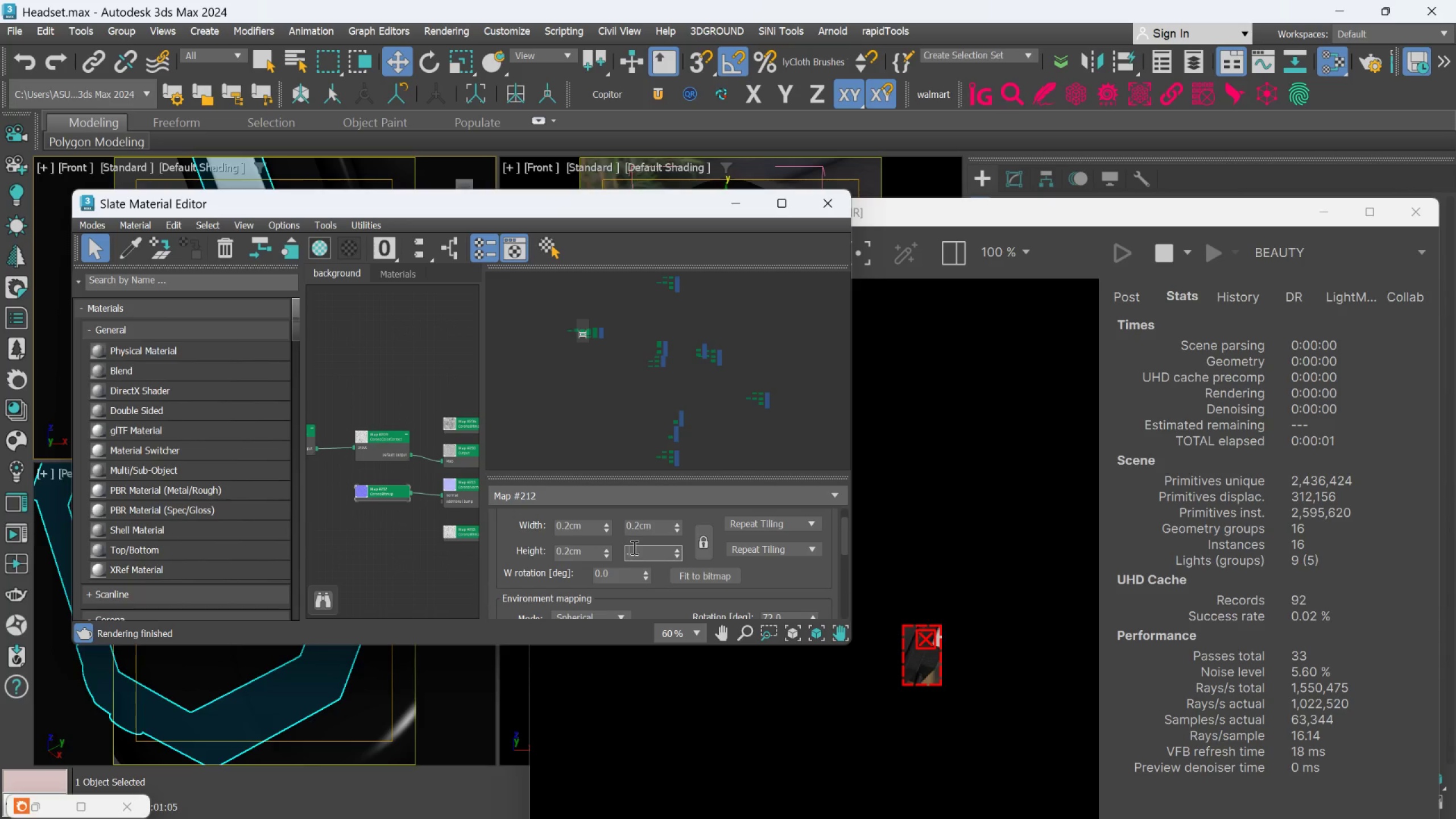 
key(2)
 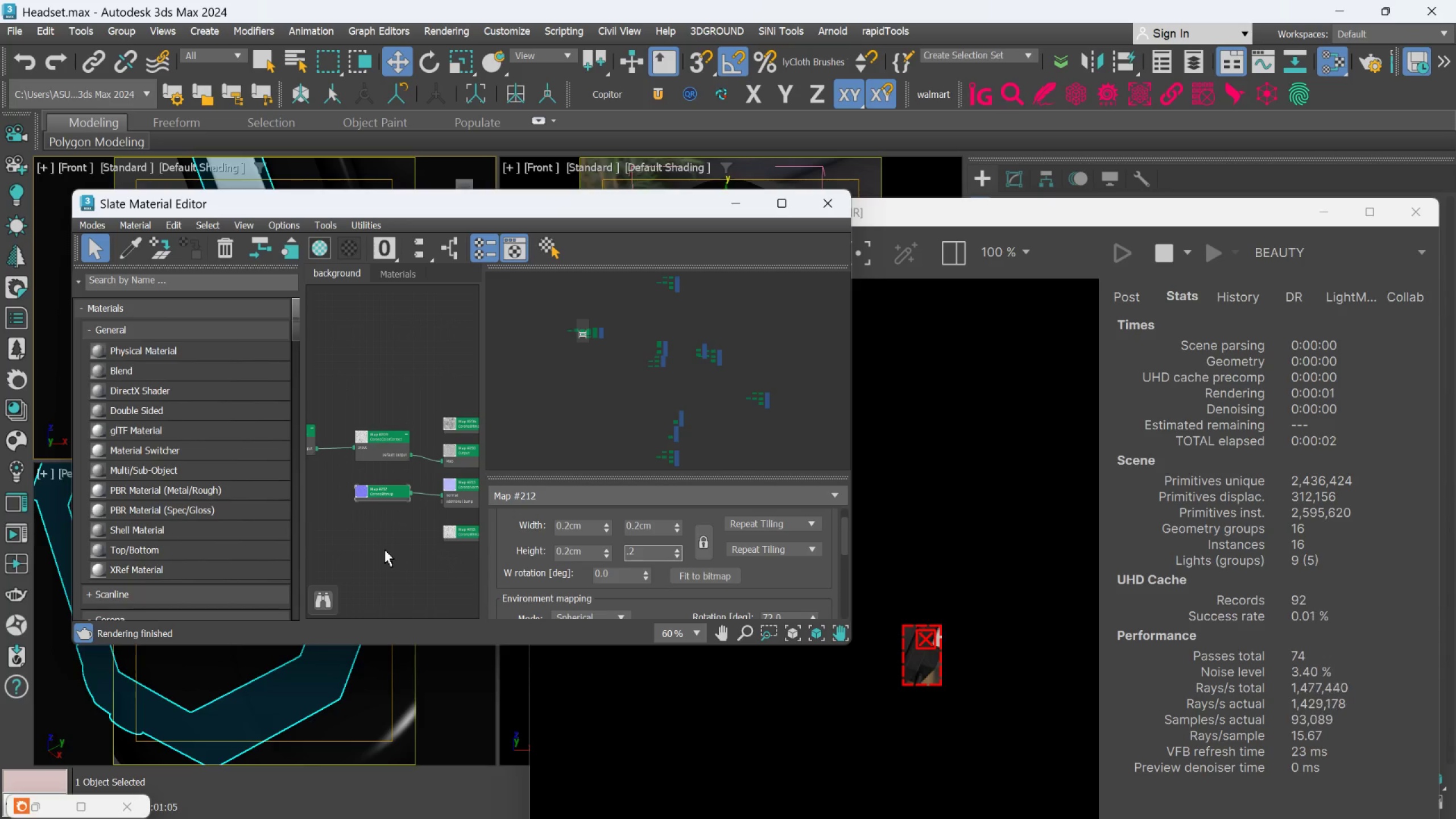 
left_click([384, 549])
 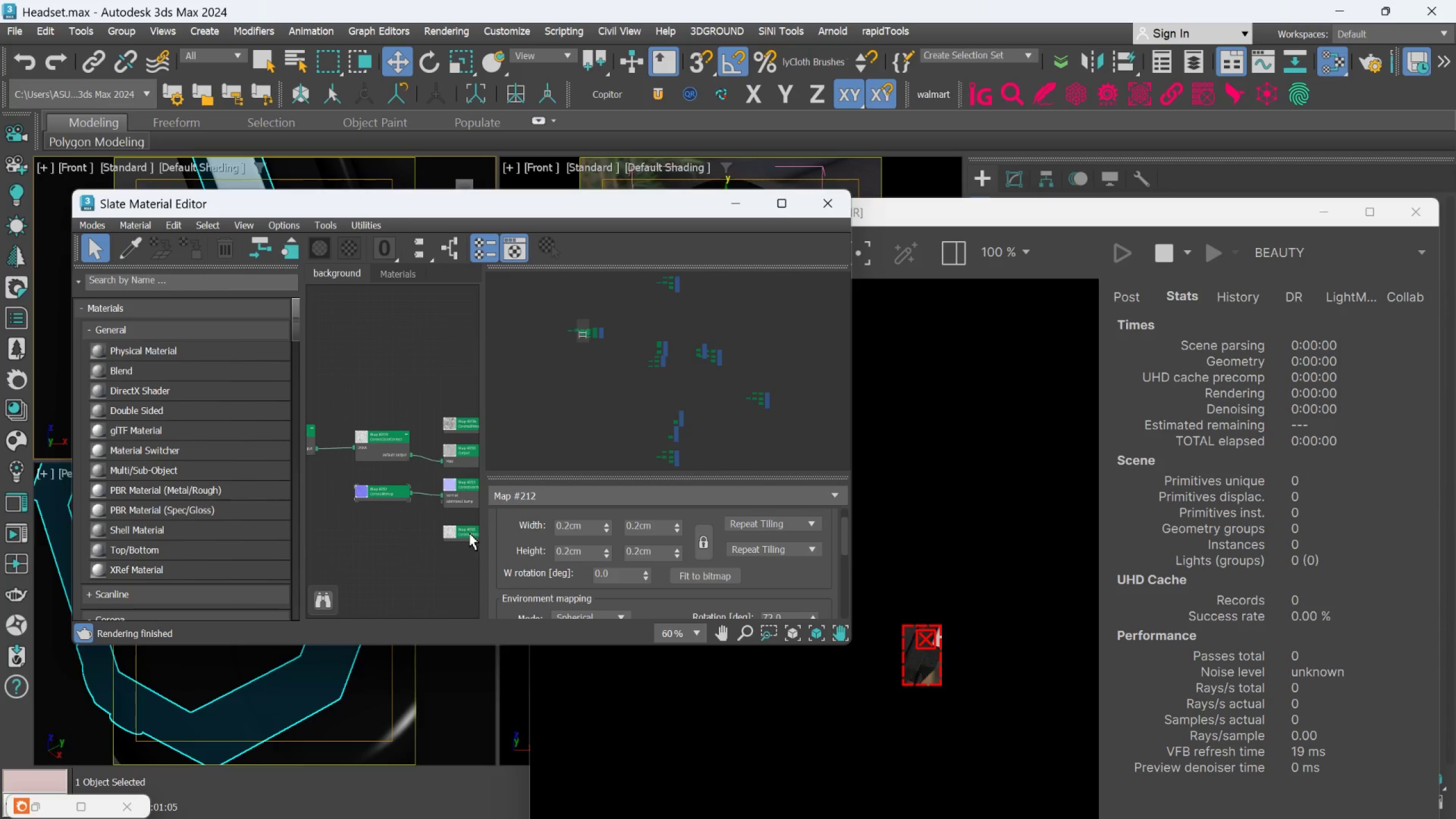 
left_click([468, 533])
 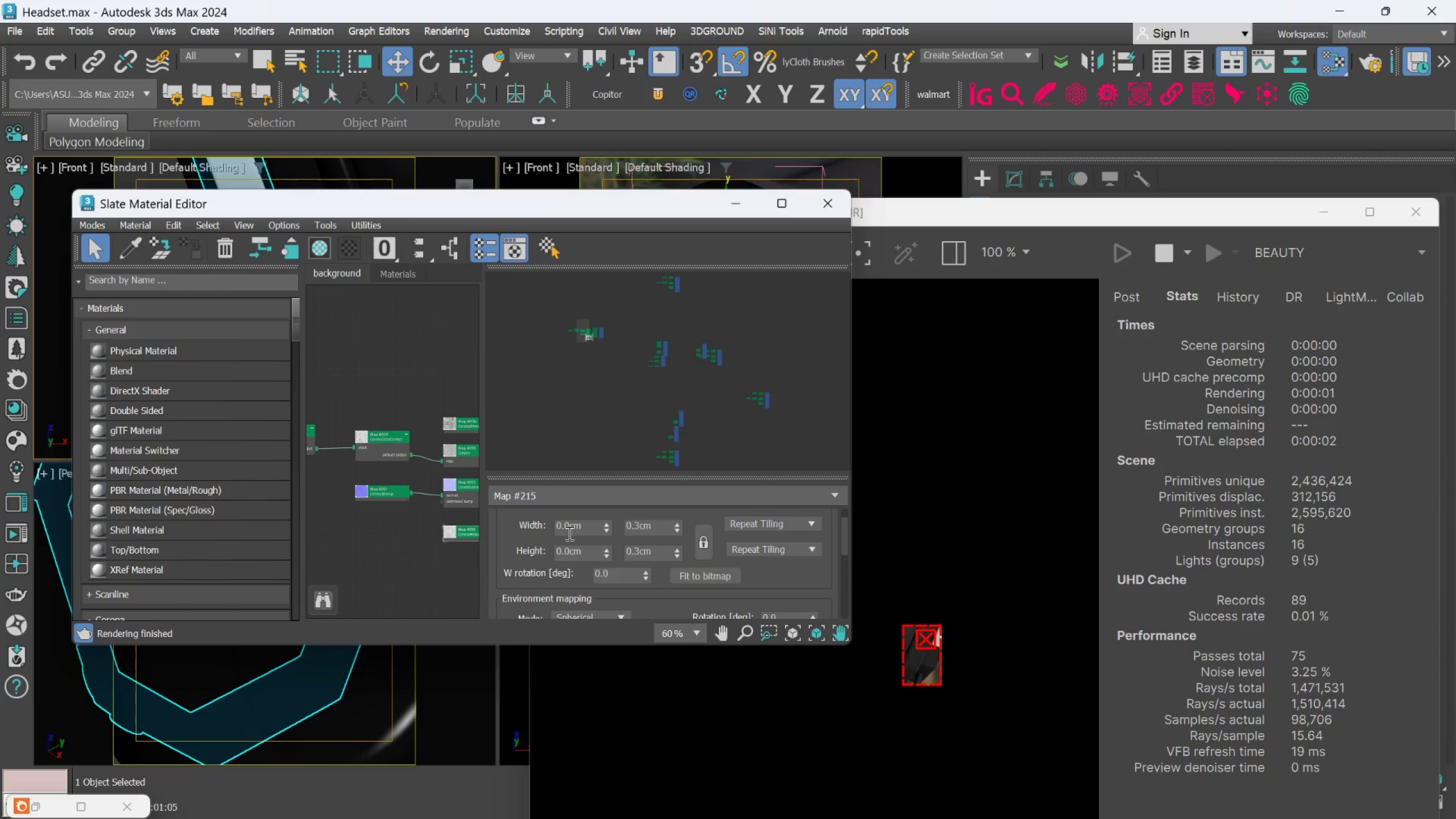 
double_click([568, 532])
 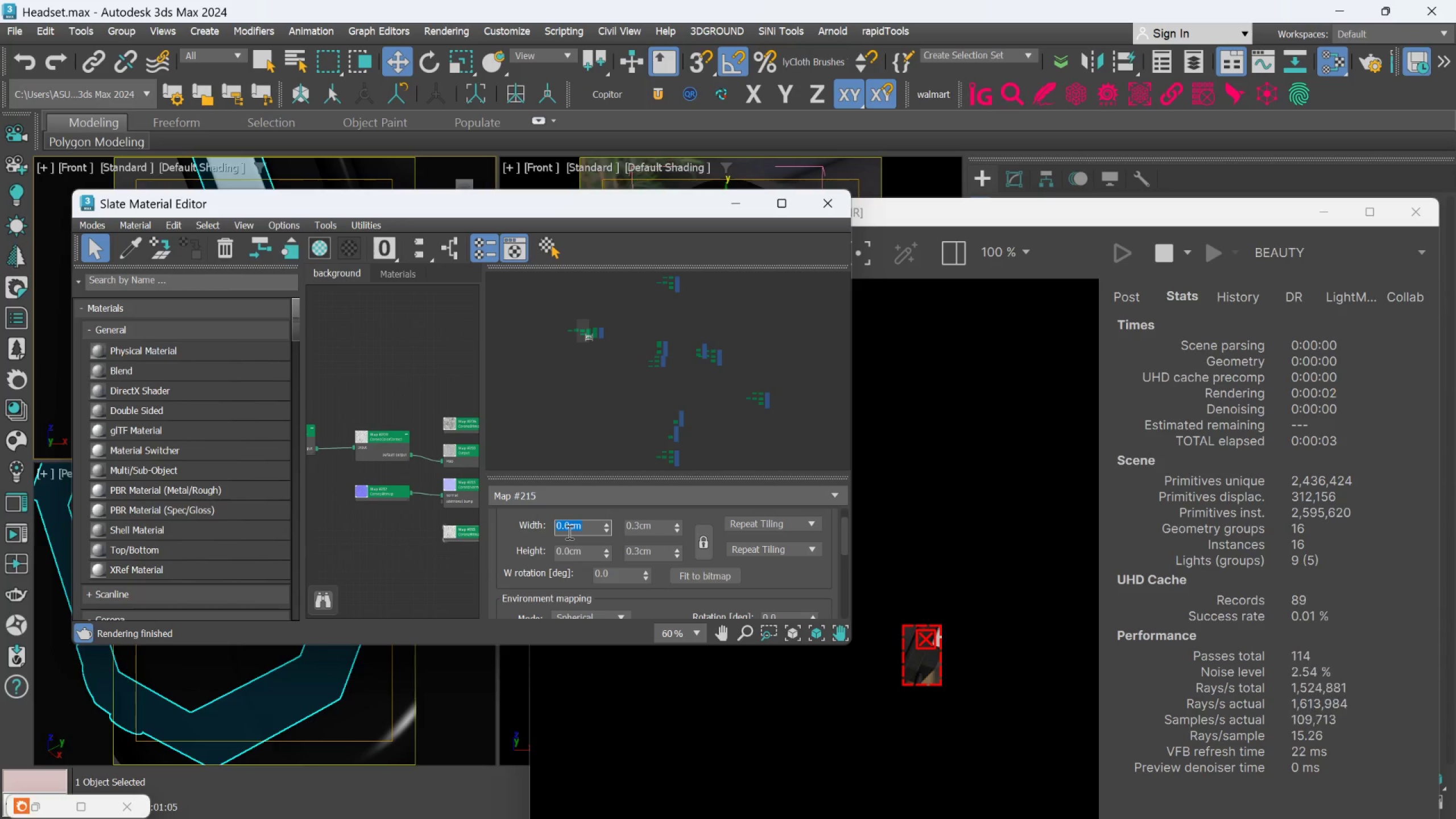 
key(Period)
 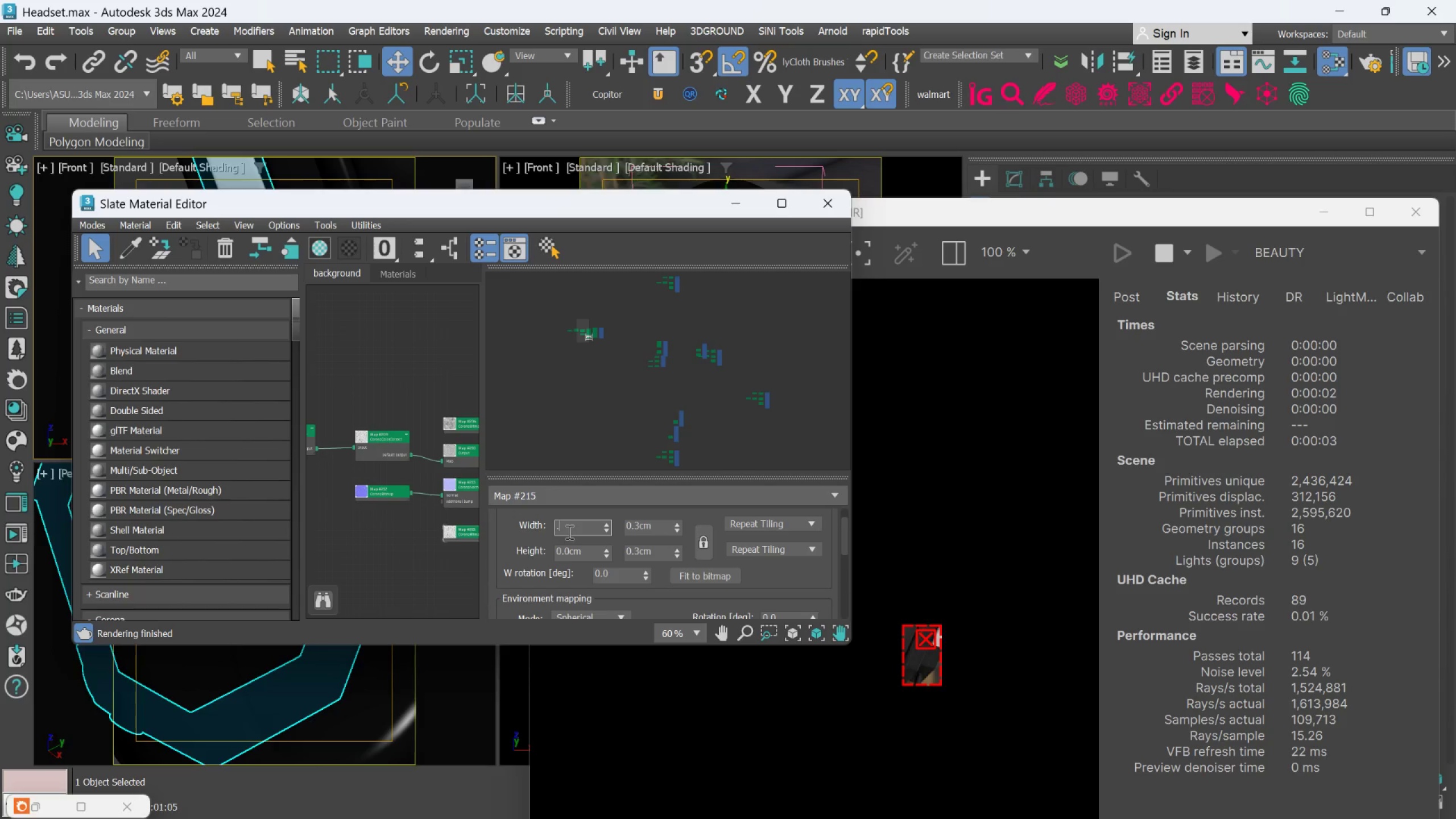 
key(2)
 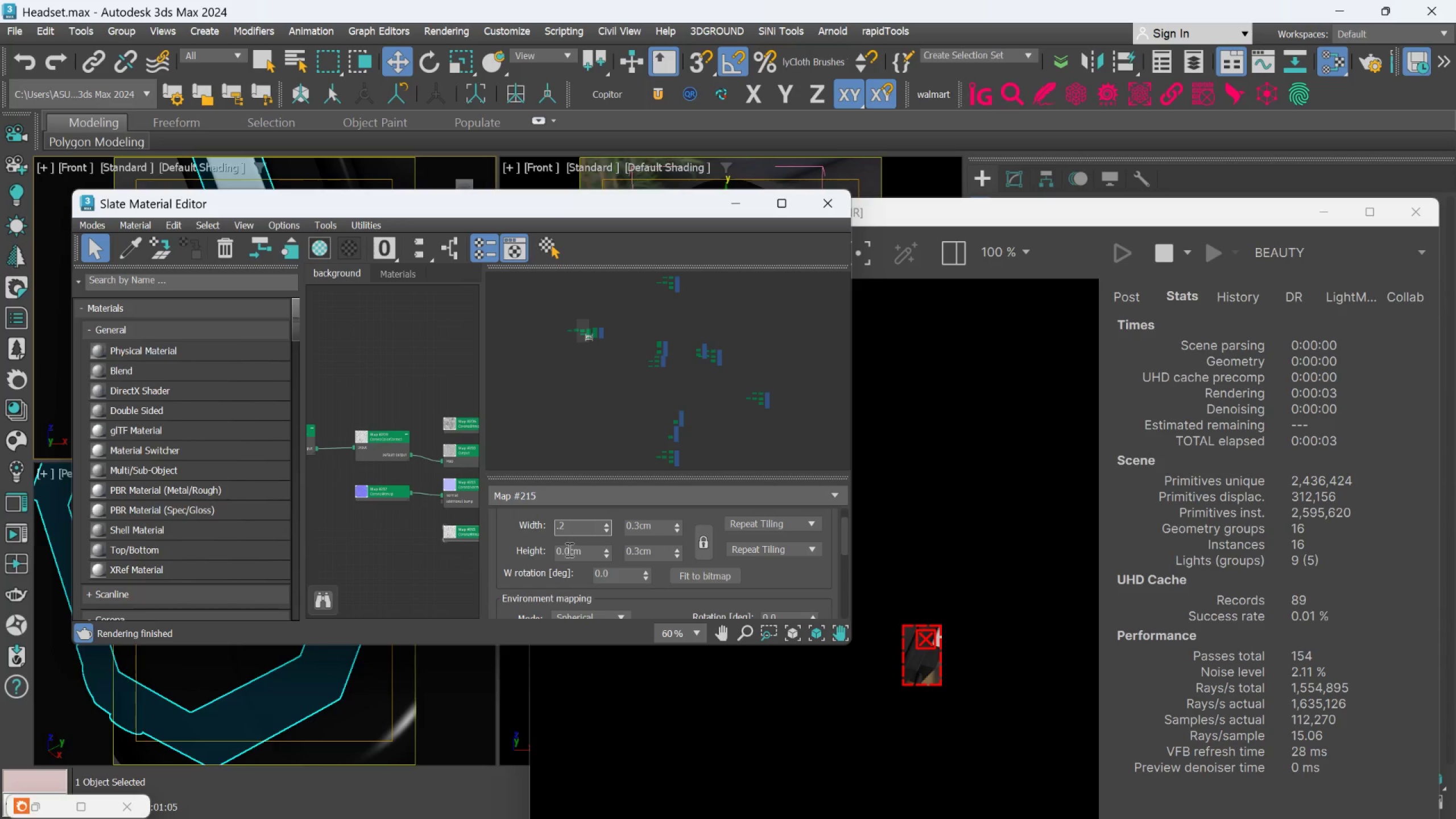 
double_click([568, 549])
 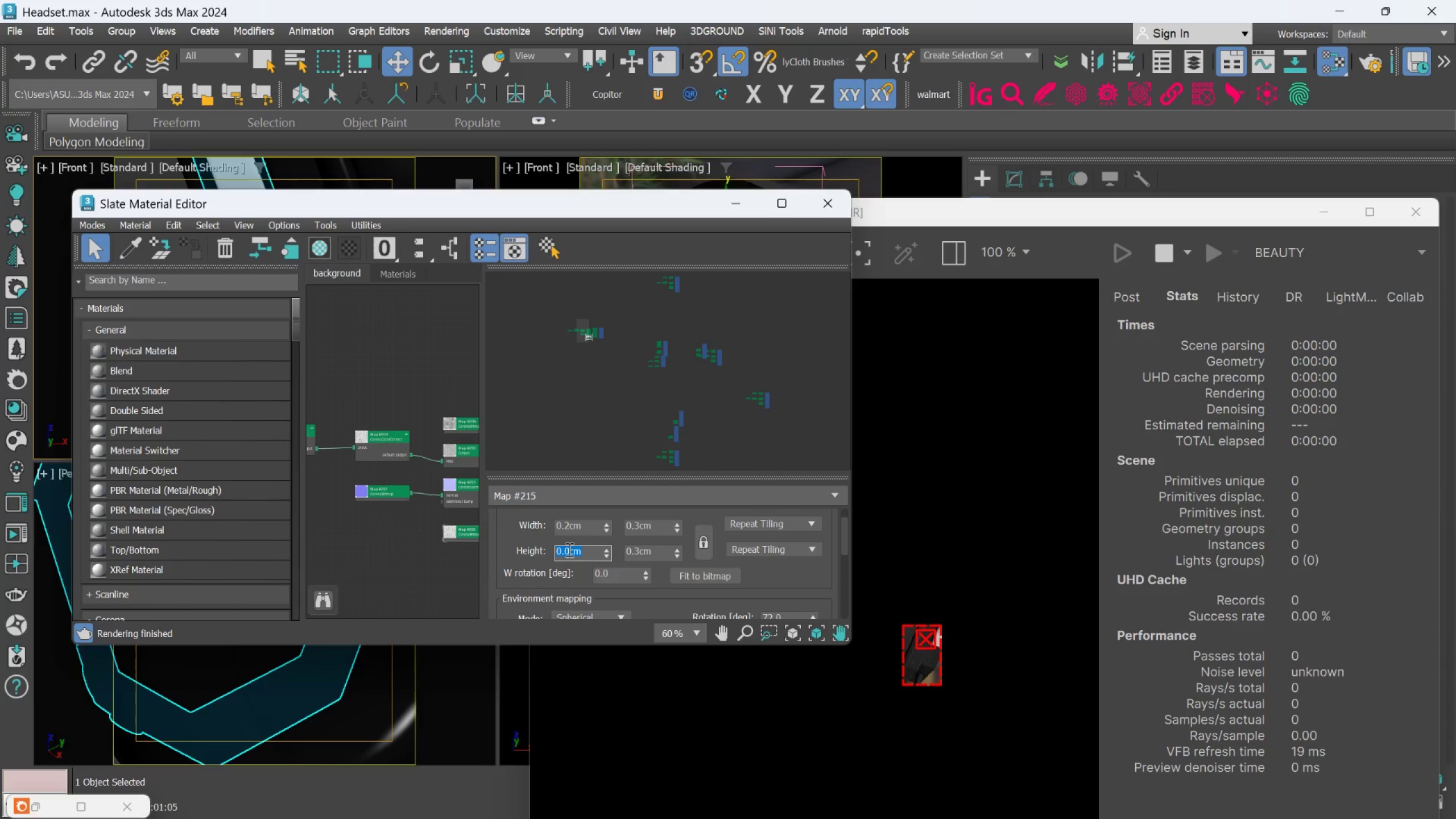 
key(Period)
 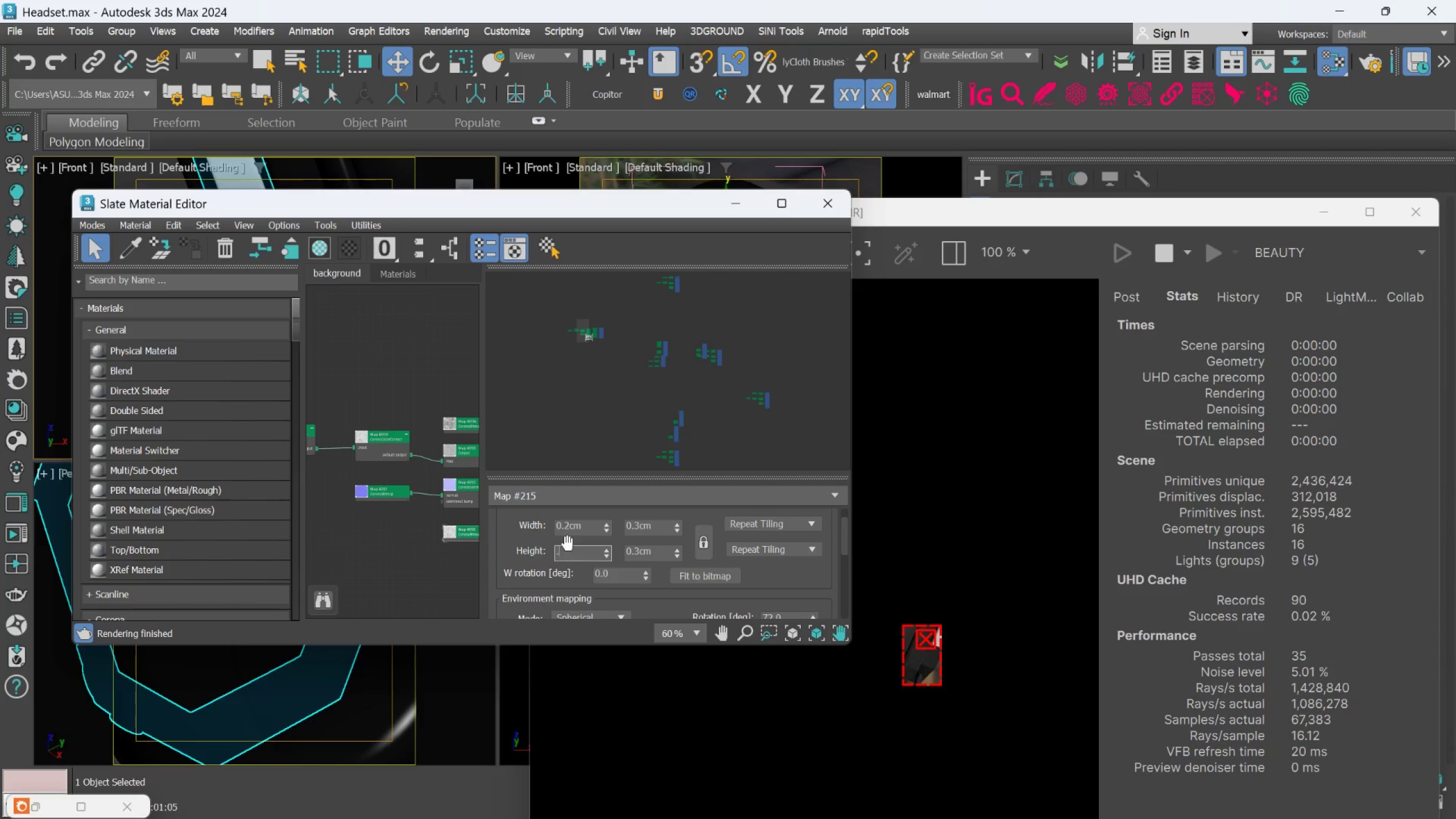 
key(2)
 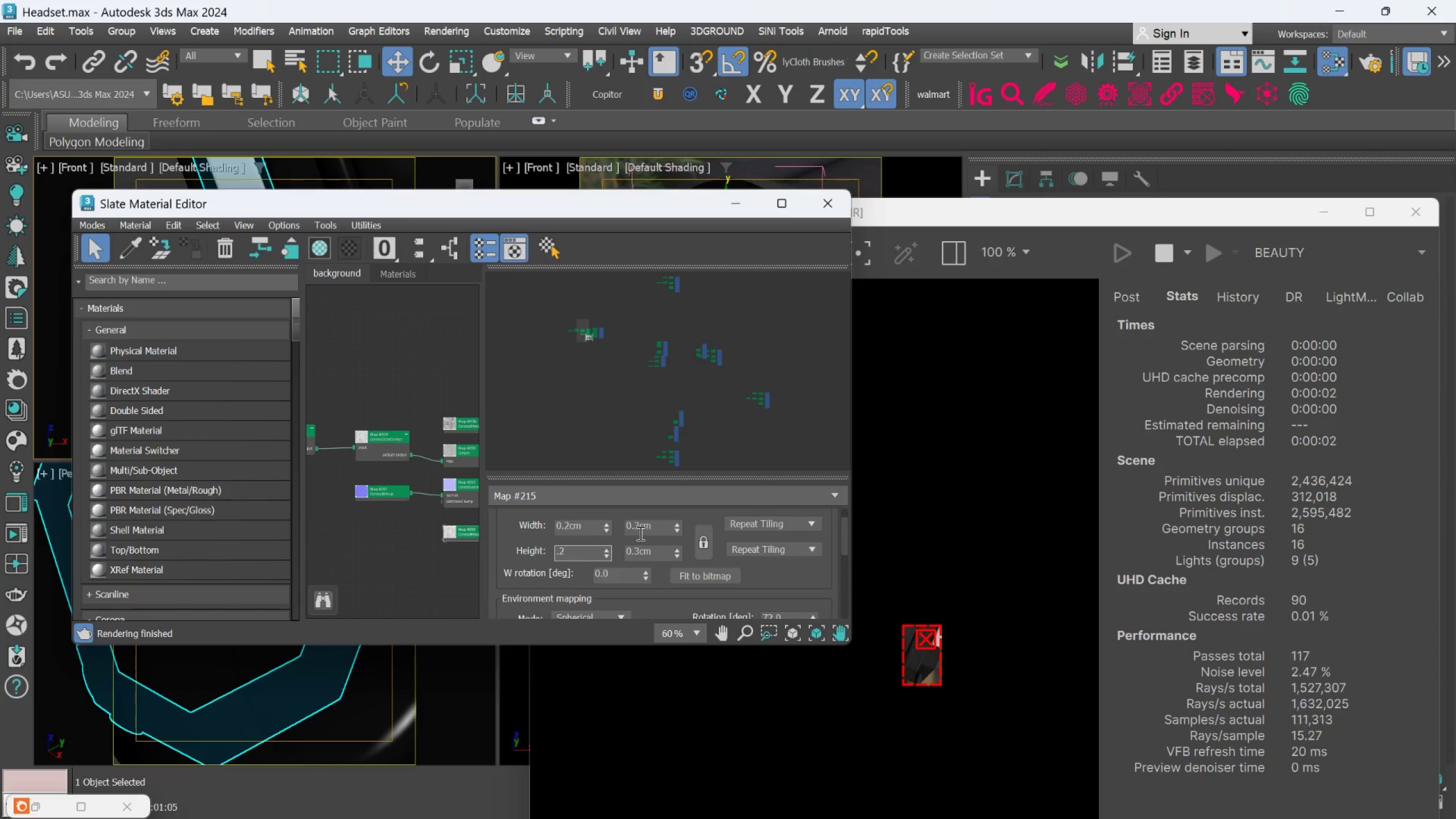 
double_click([640, 532])
 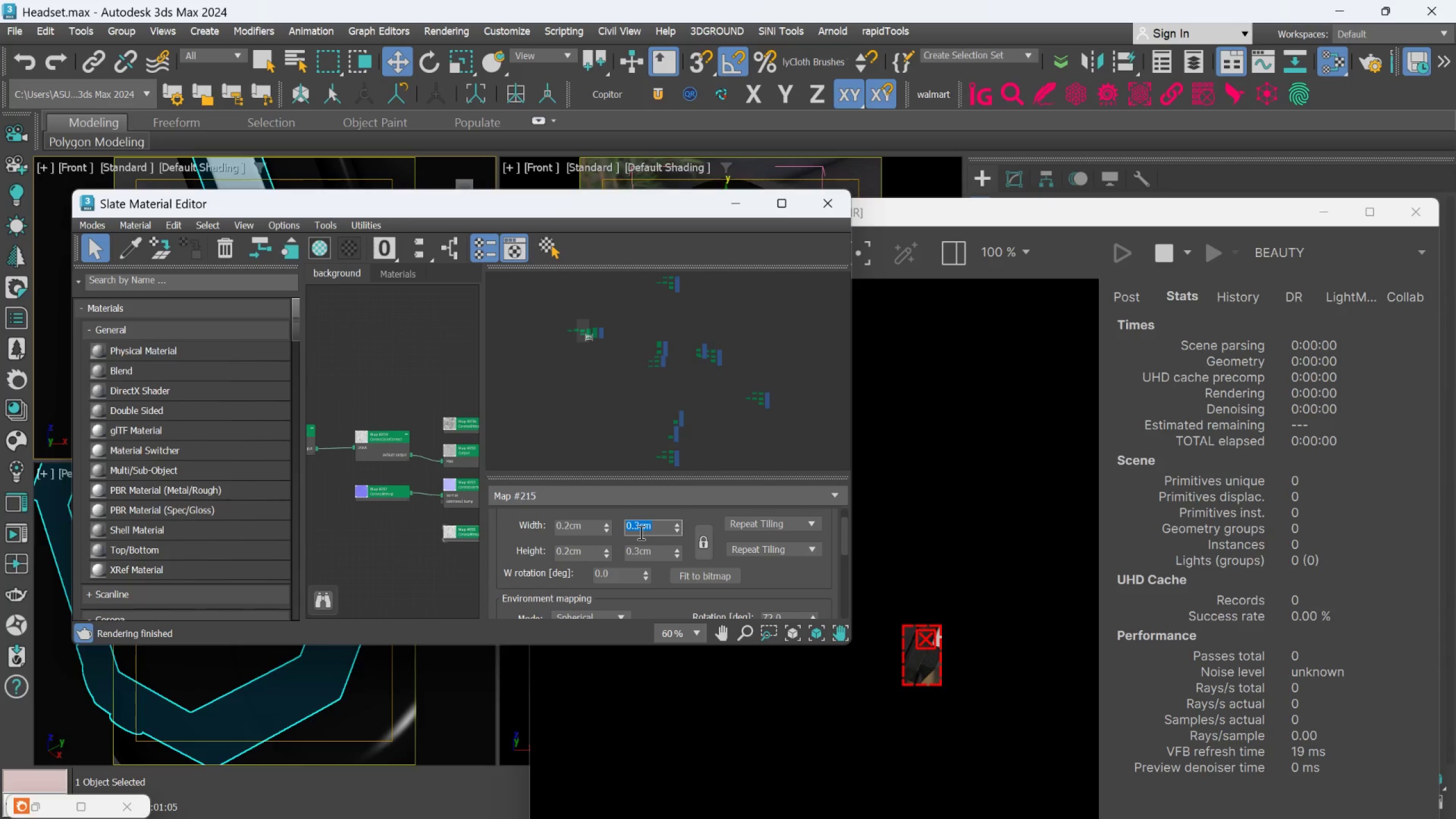 
key(Period)
 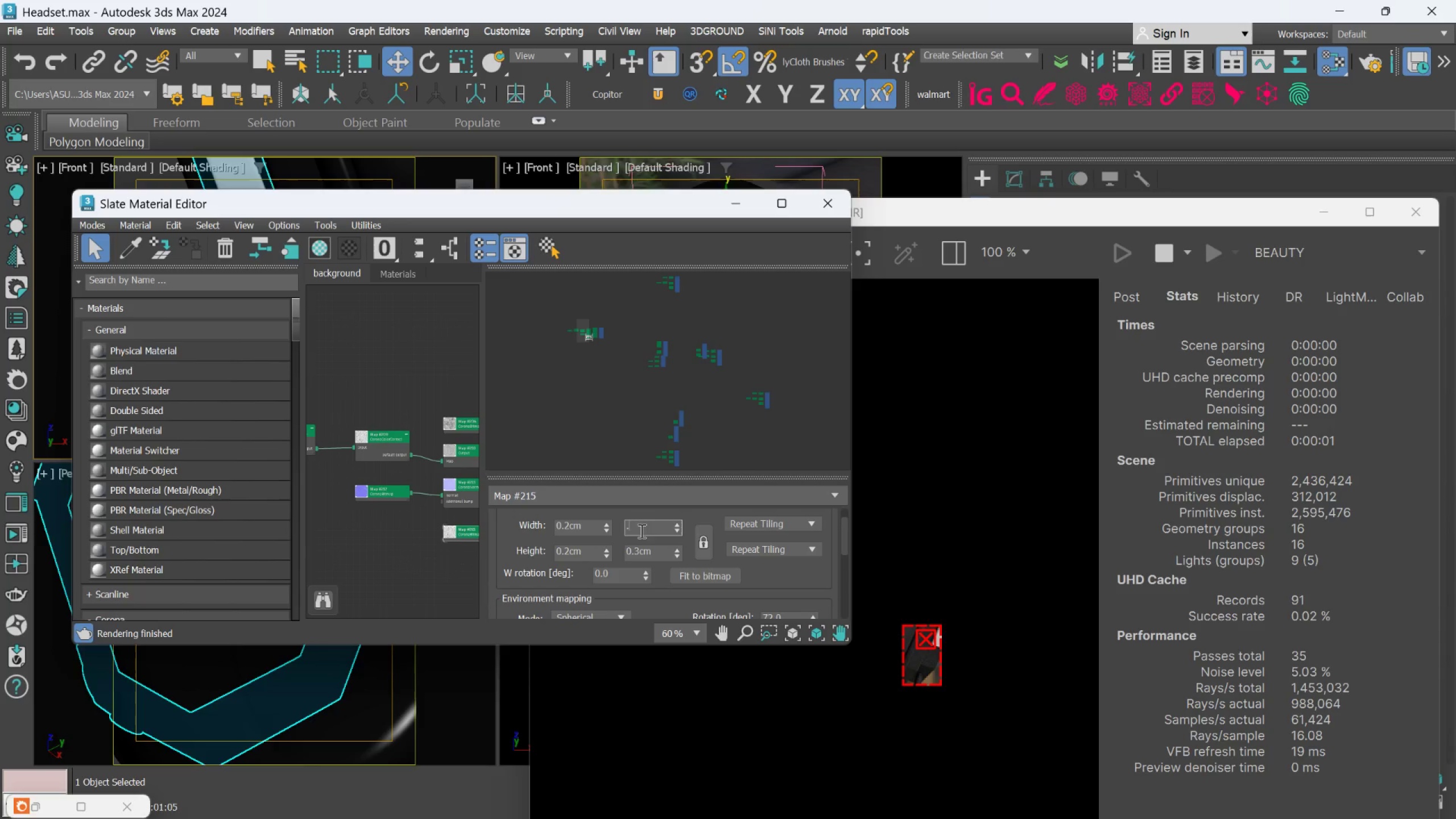 
key(2)
 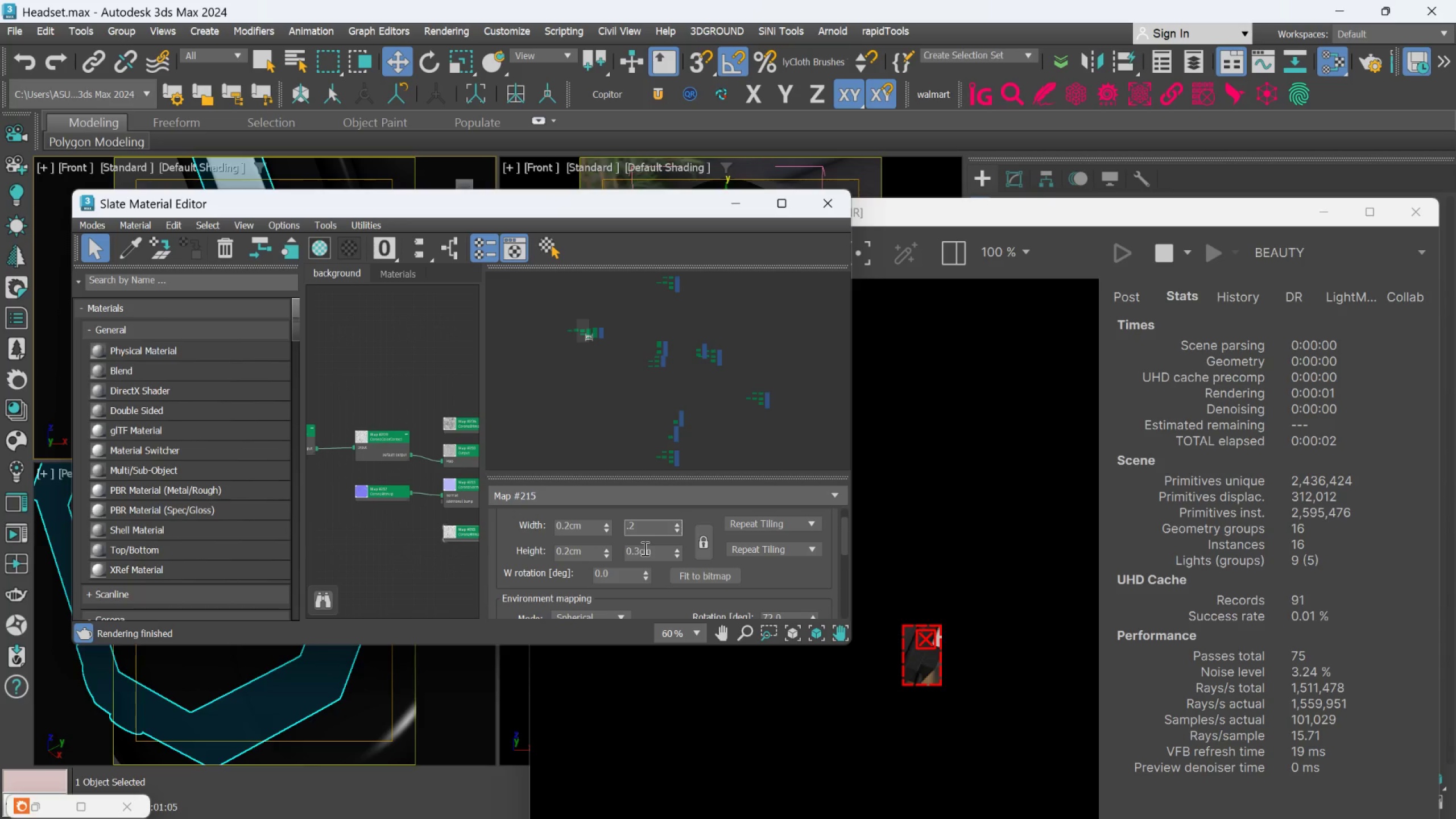 
double_click([644, 548])
 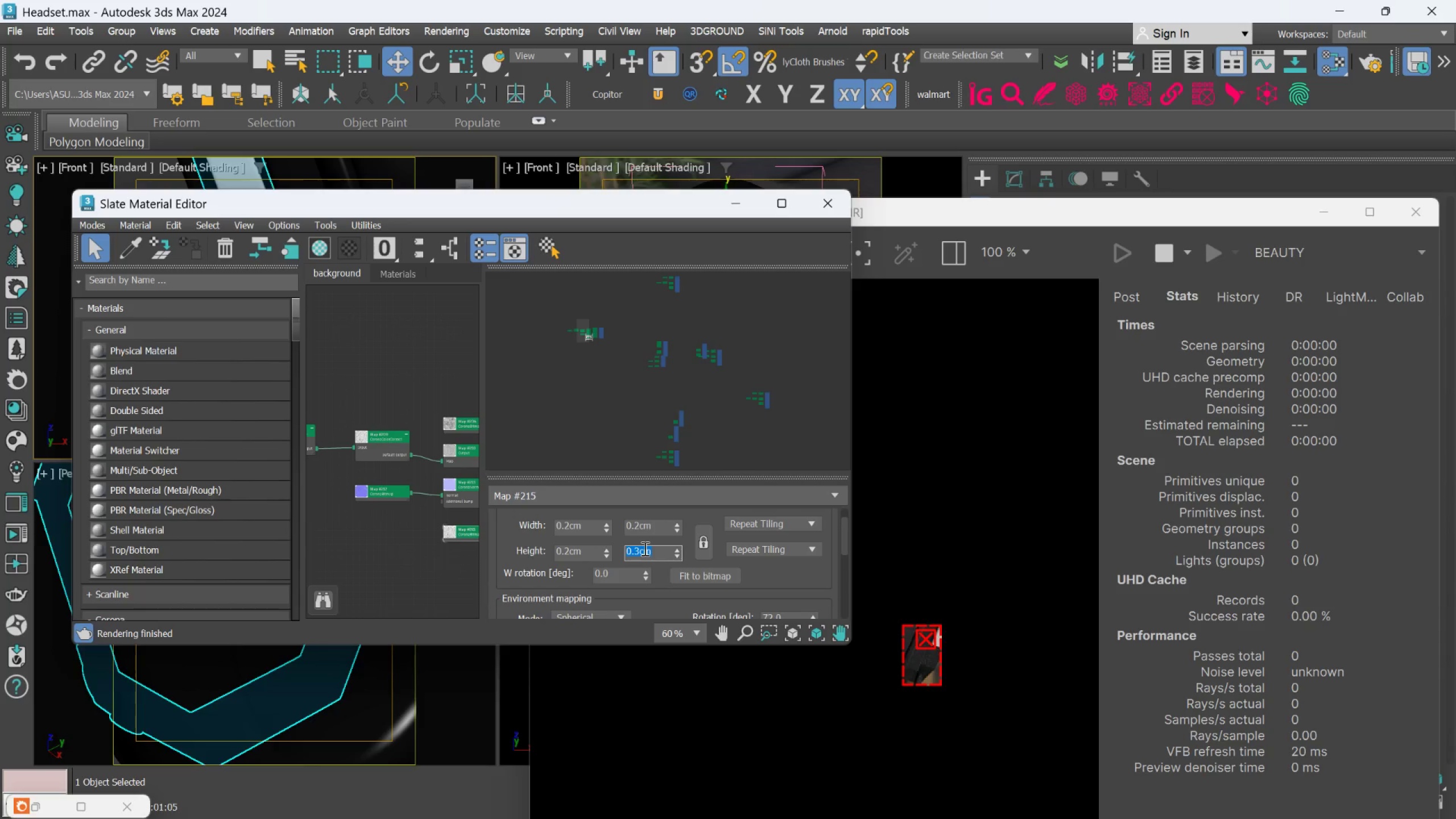 
key(Period)
 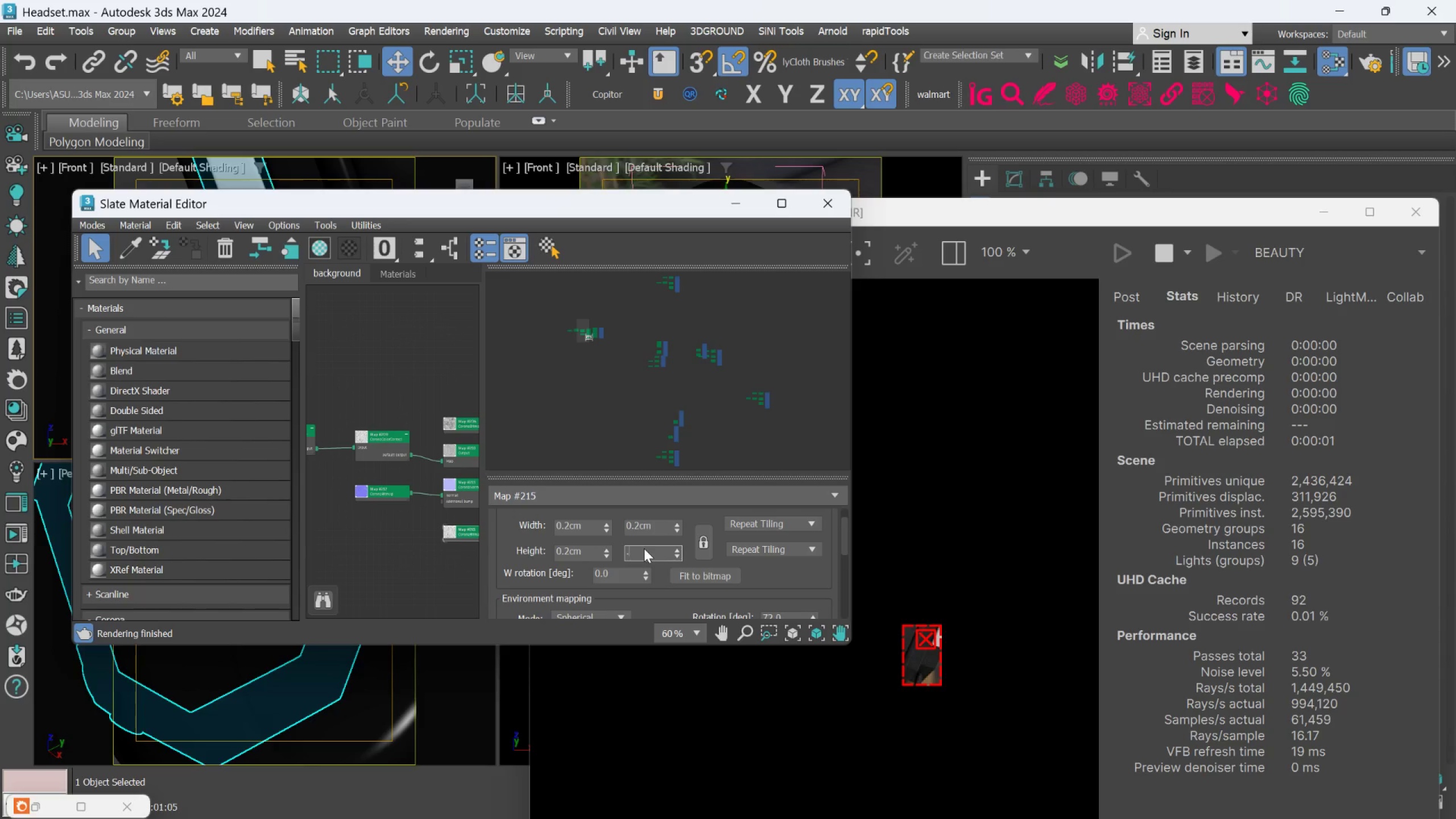 
key(2)
 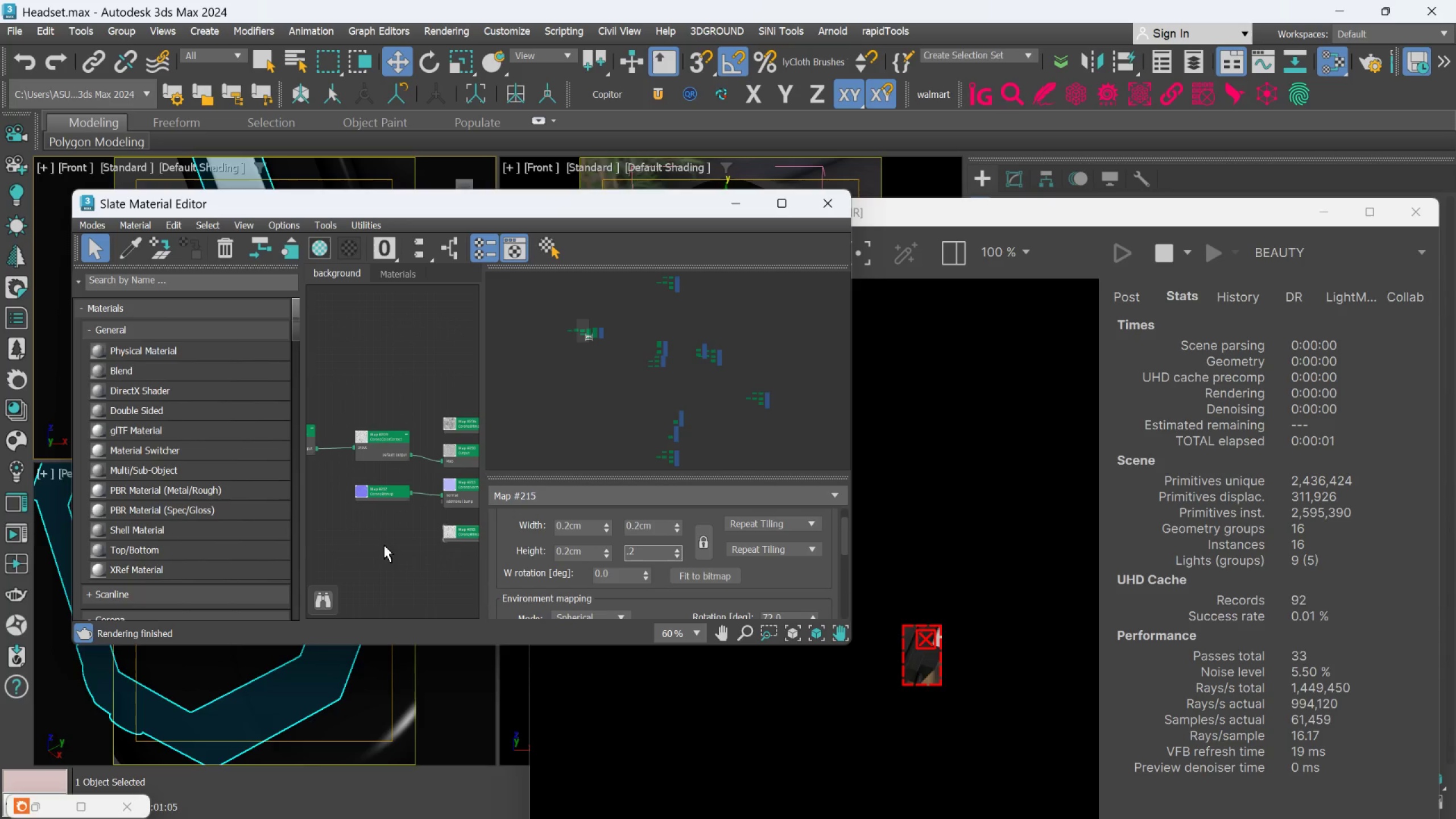 
left_click([384, 545])
 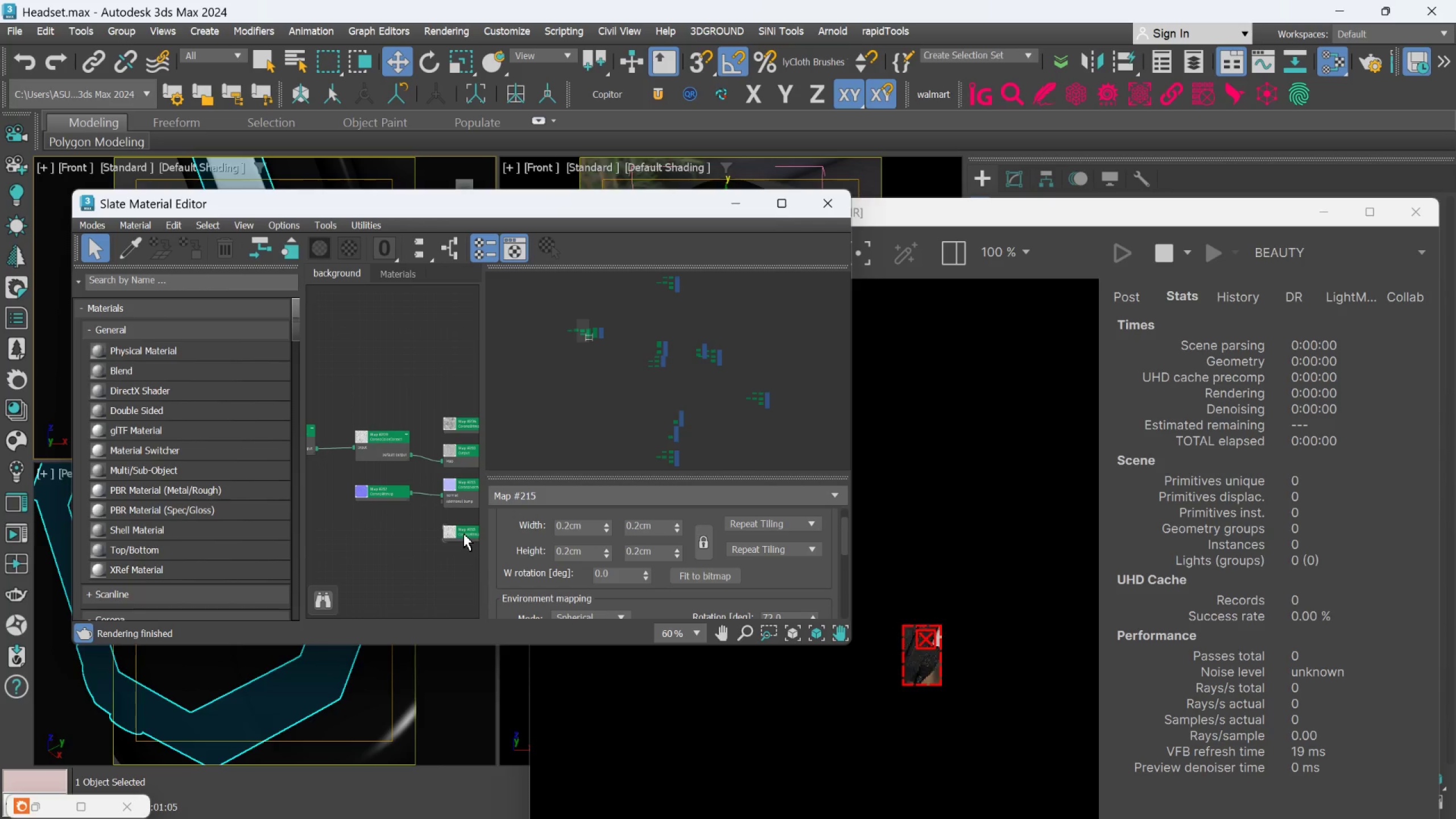 
left_click([464, 533])
 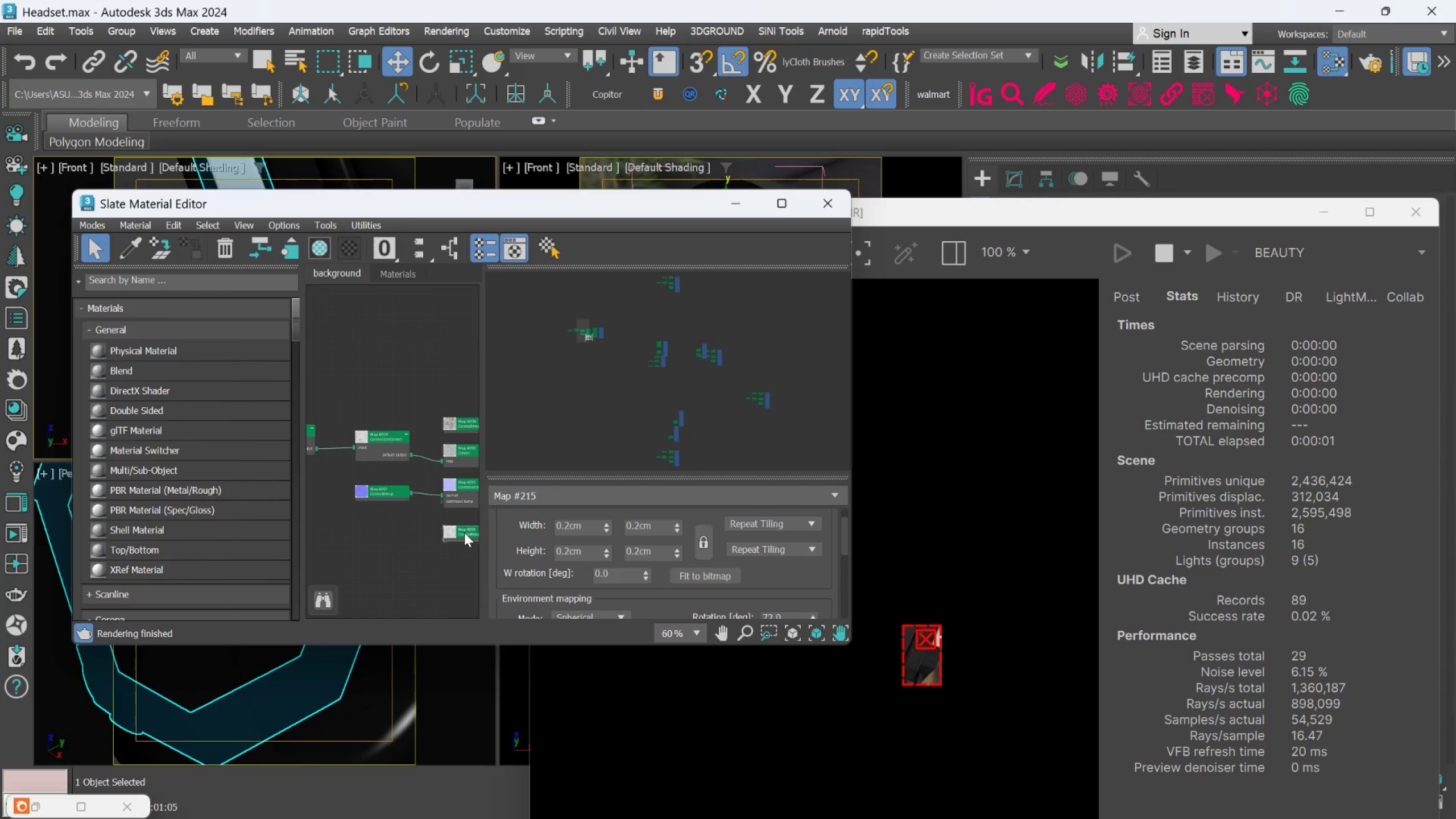 
double_click([464, 532])
 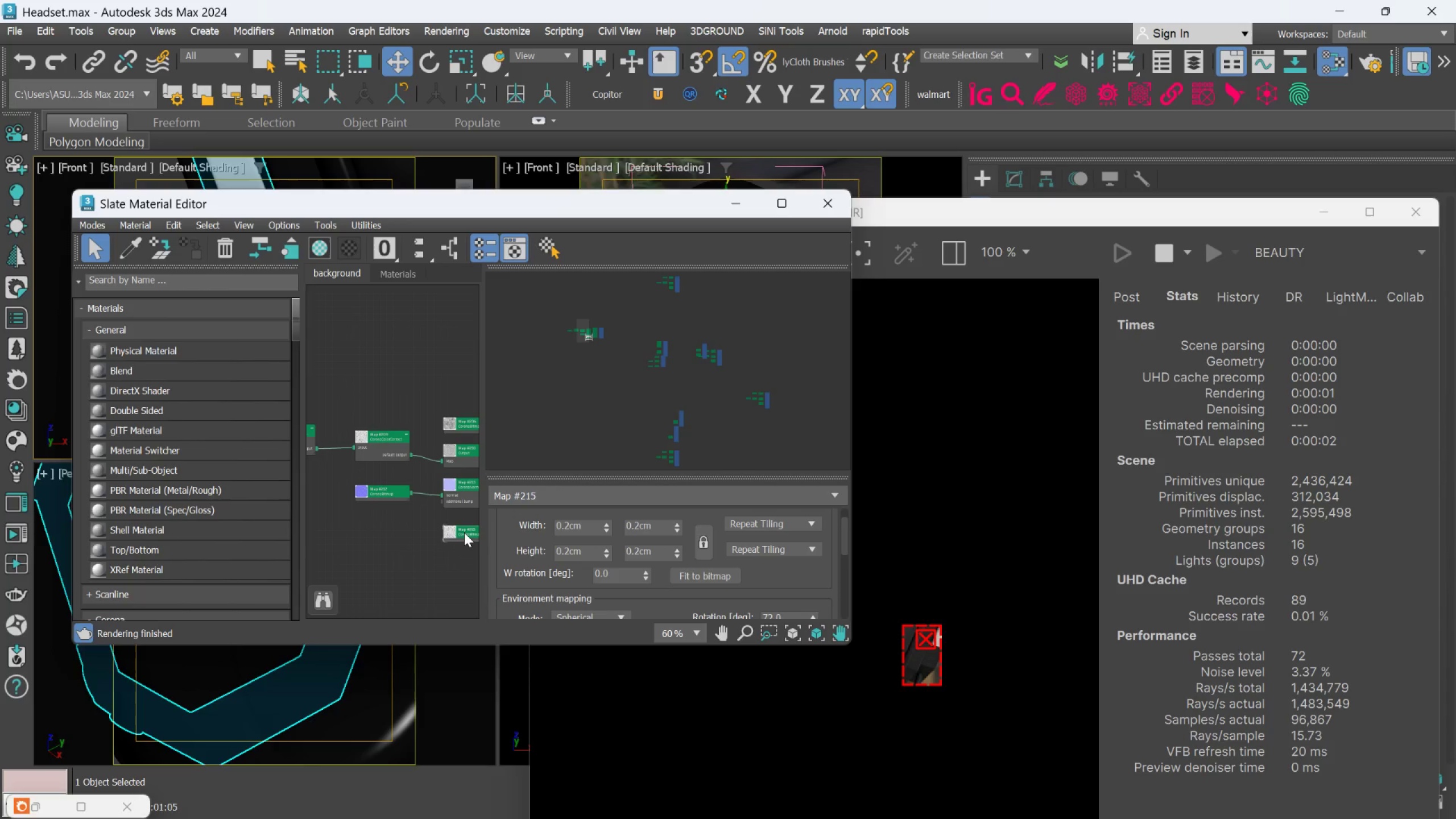 
triple_click([464, 532])
 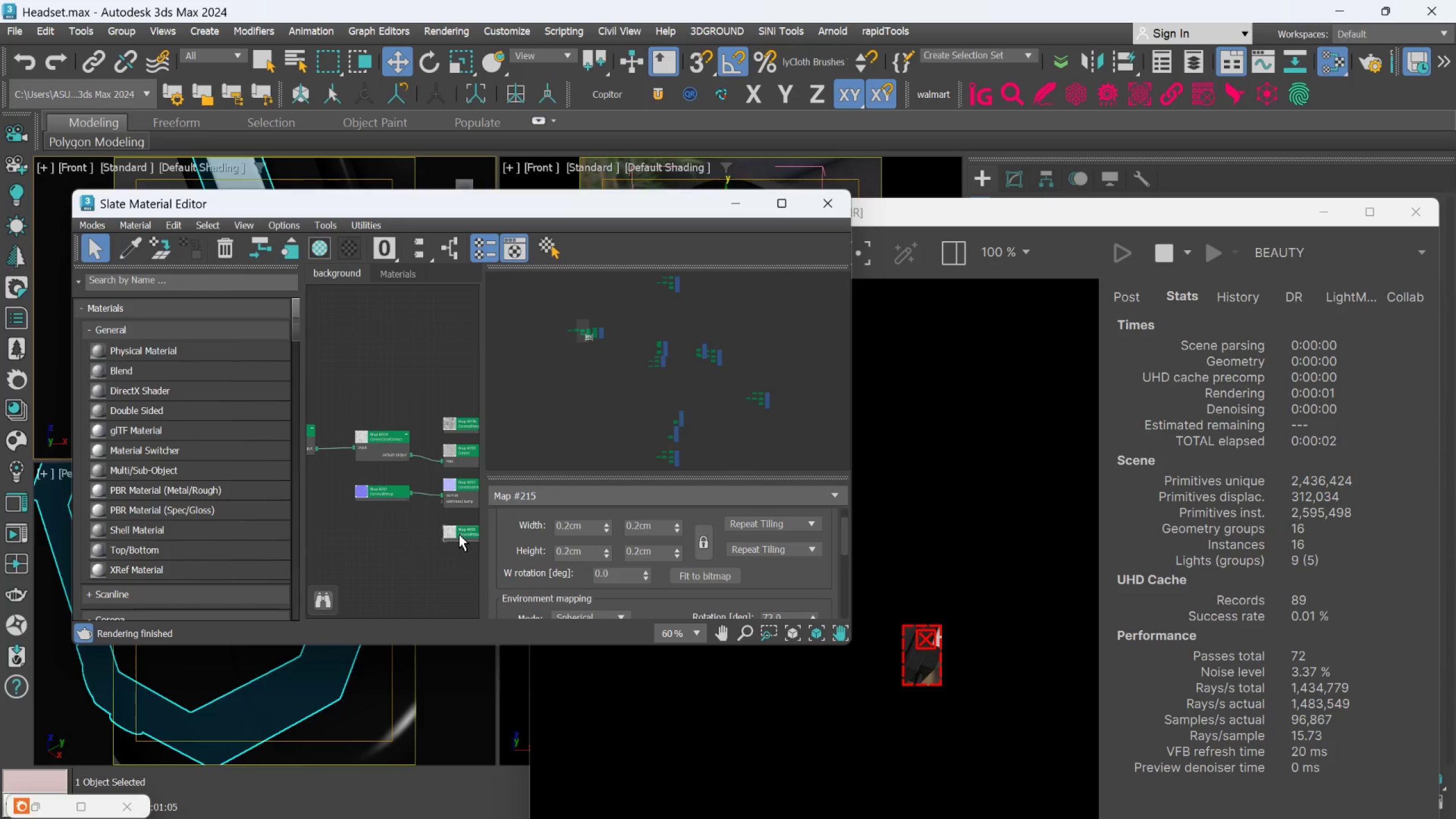 
scroll: coordinate [458, 535], scroll_direction: none, amount: 0.0
 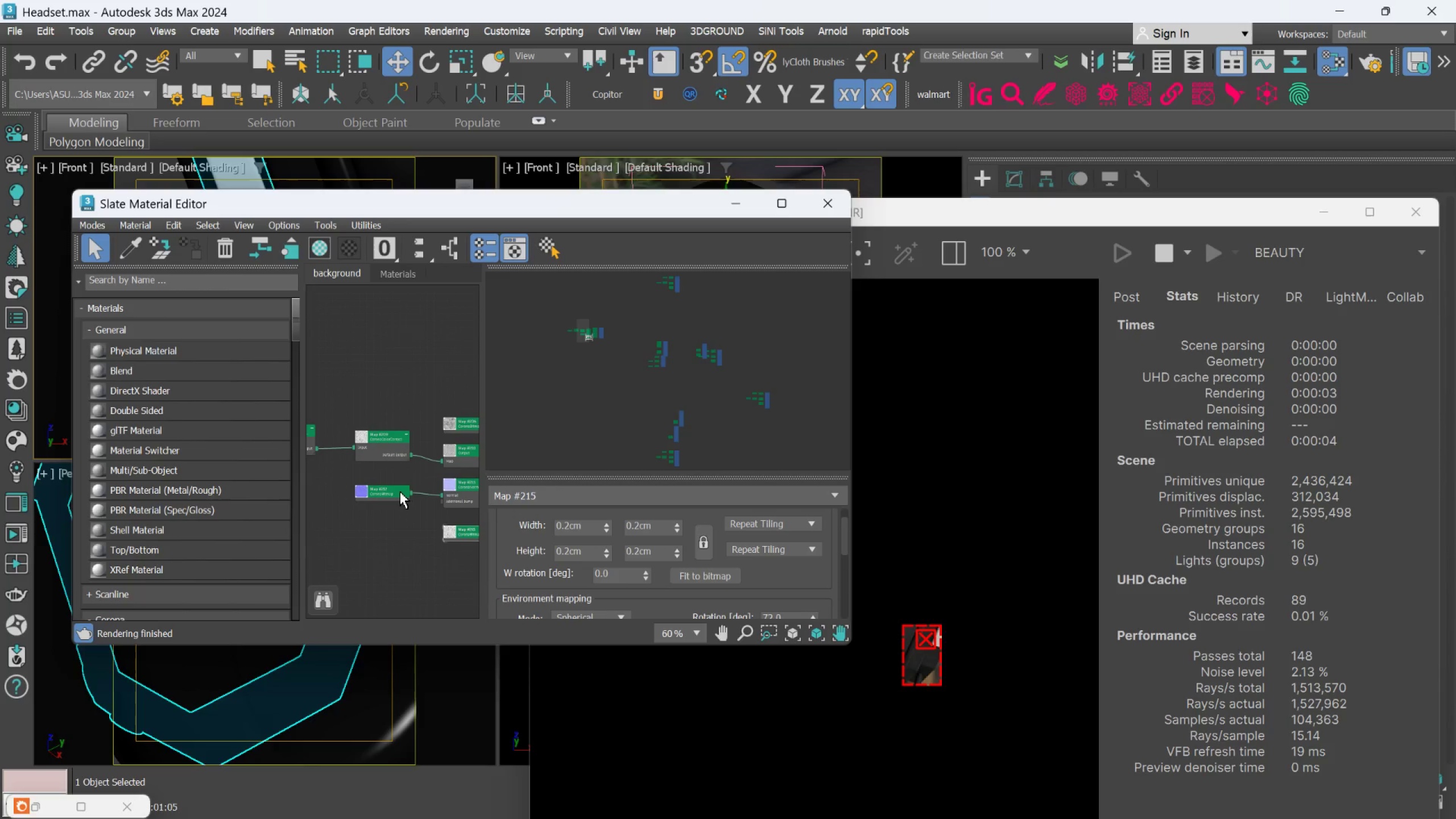 
left_click([398, 490])
 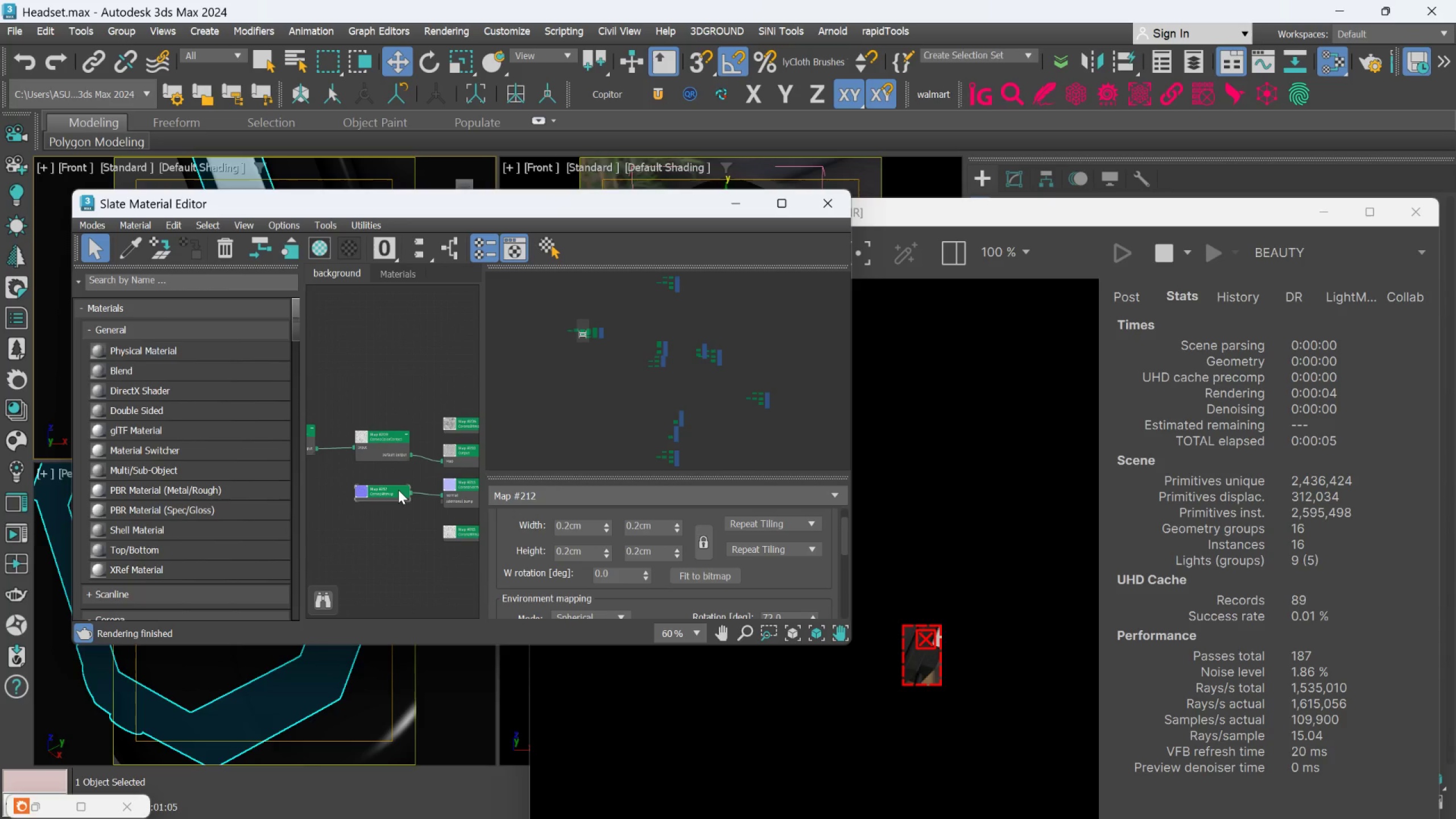 
double_click([398, 490])
 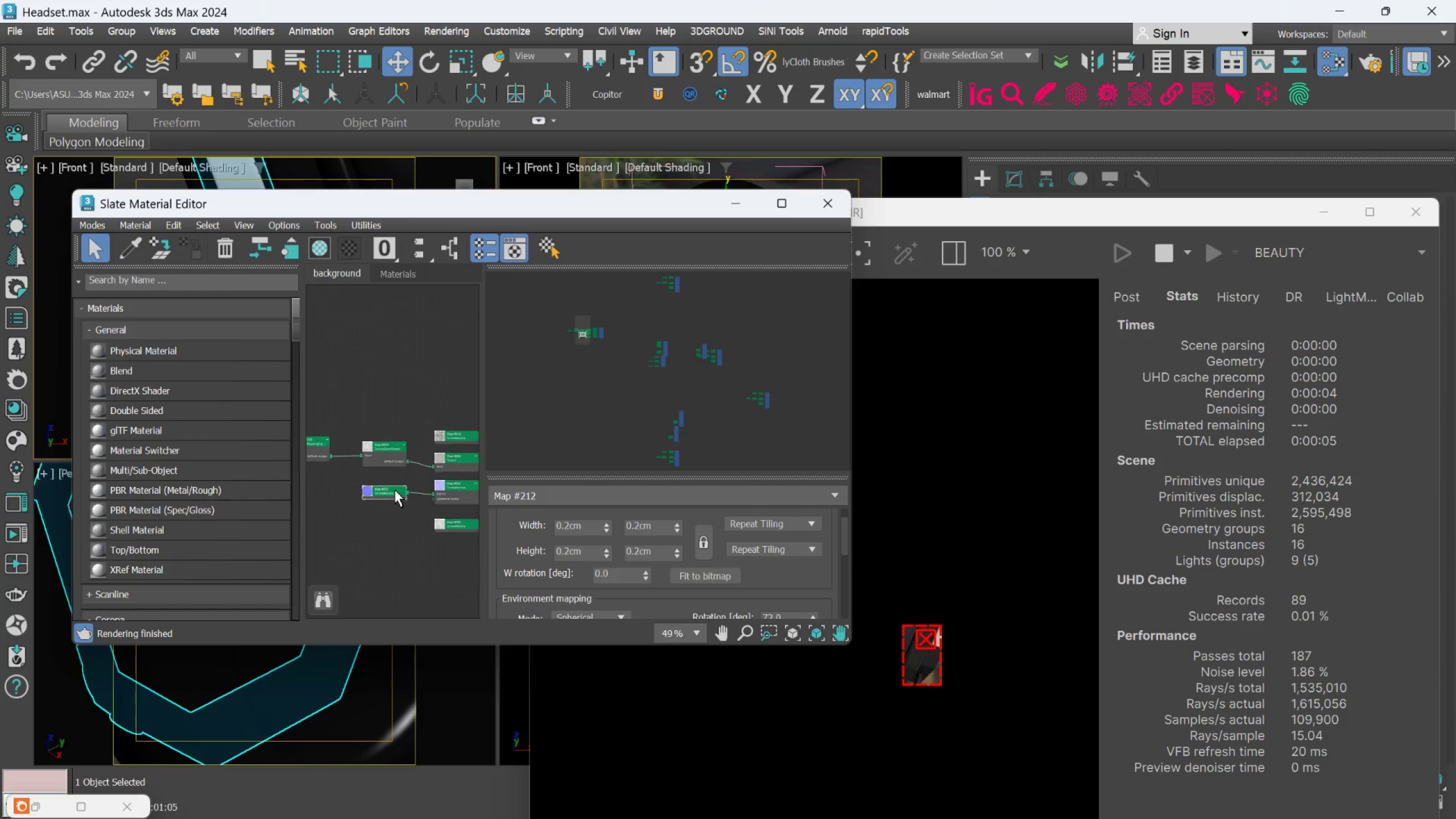 
scroll: coordinate [333, 449], scroll_direction: down, amount: 4.0
 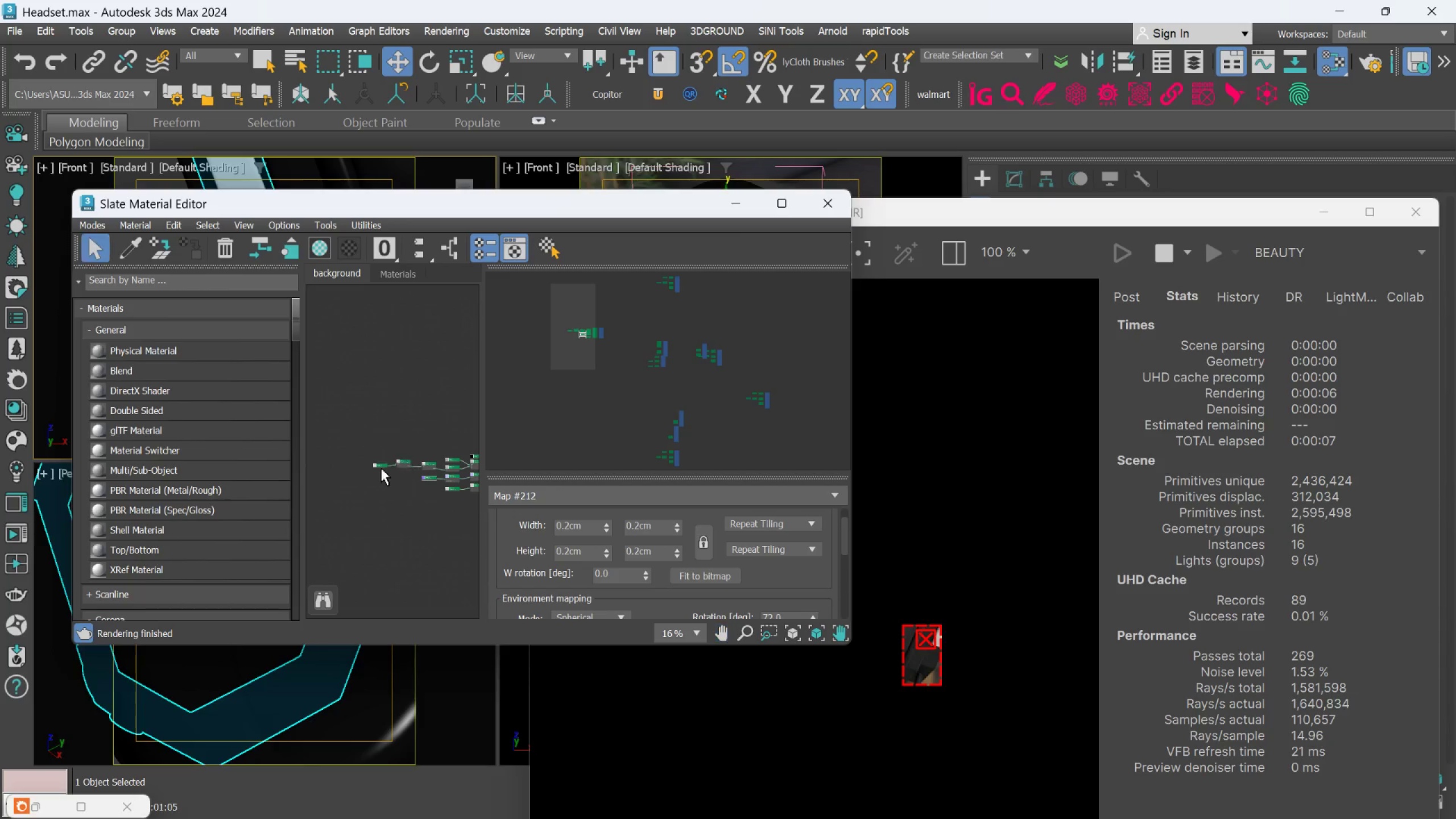 
left_click([383, 458])
 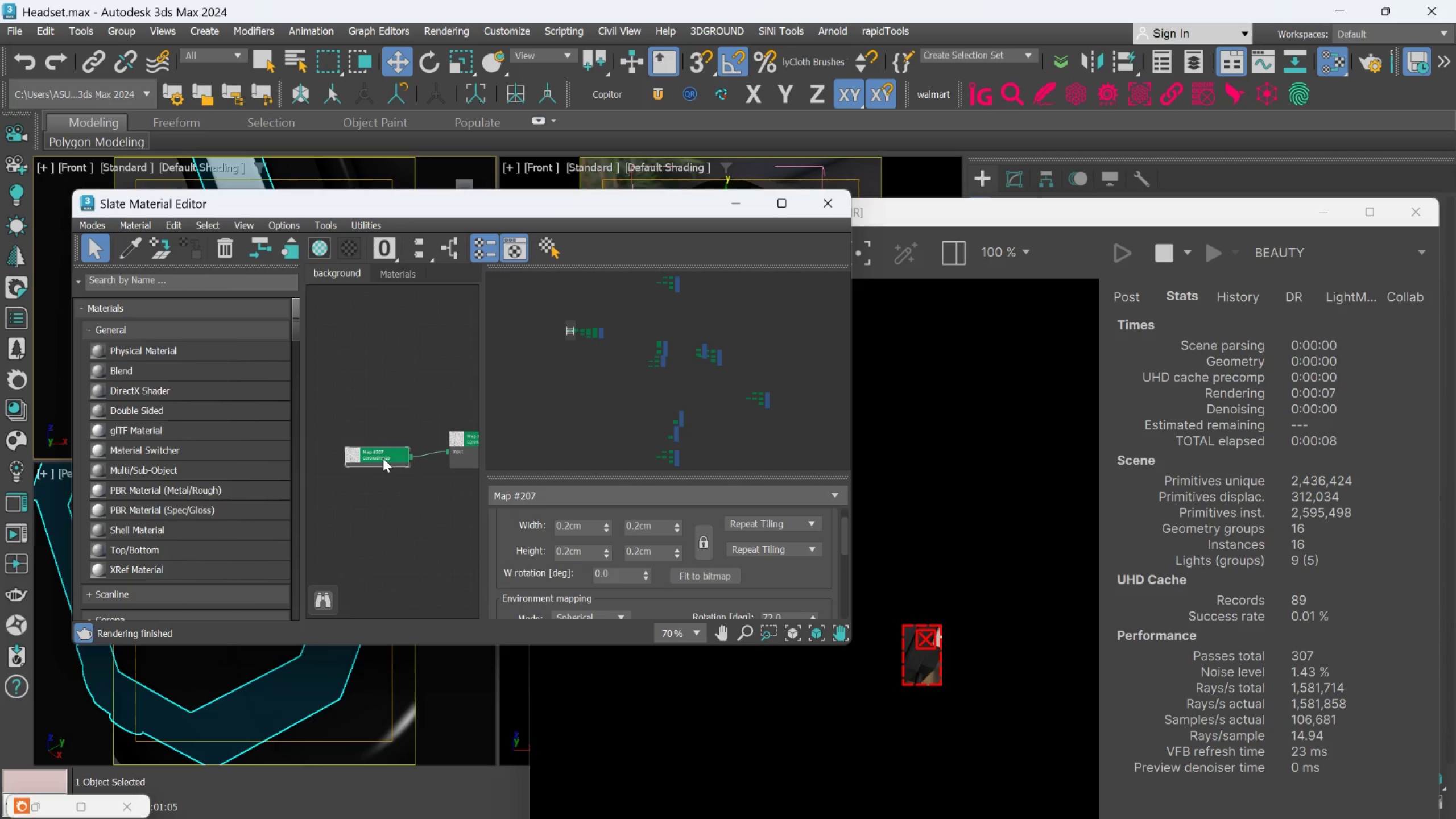 
scroll: coordinate [382, 465], scroll_direction: up, amount: 5.0
 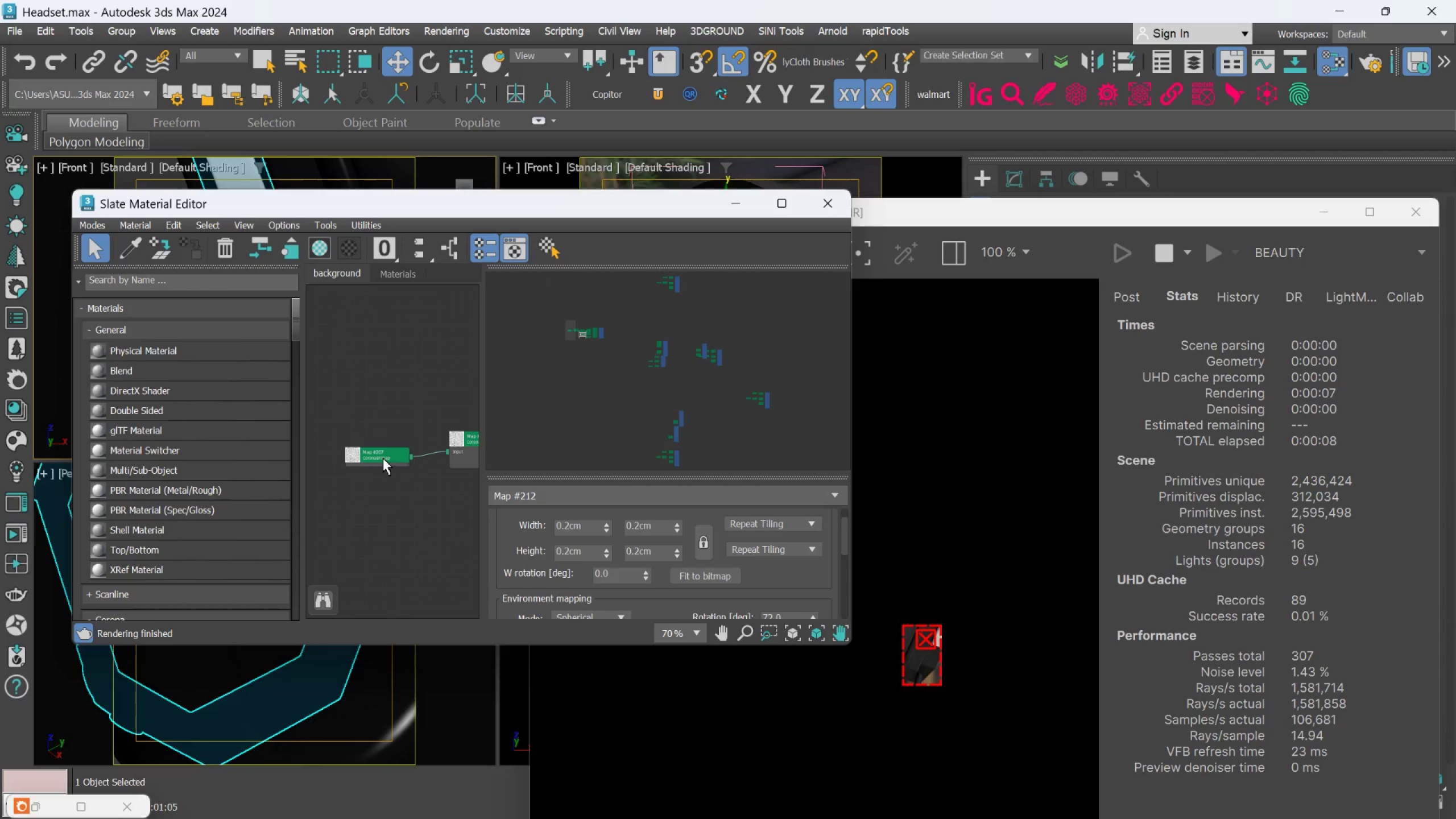 
double_click([383, 458])
 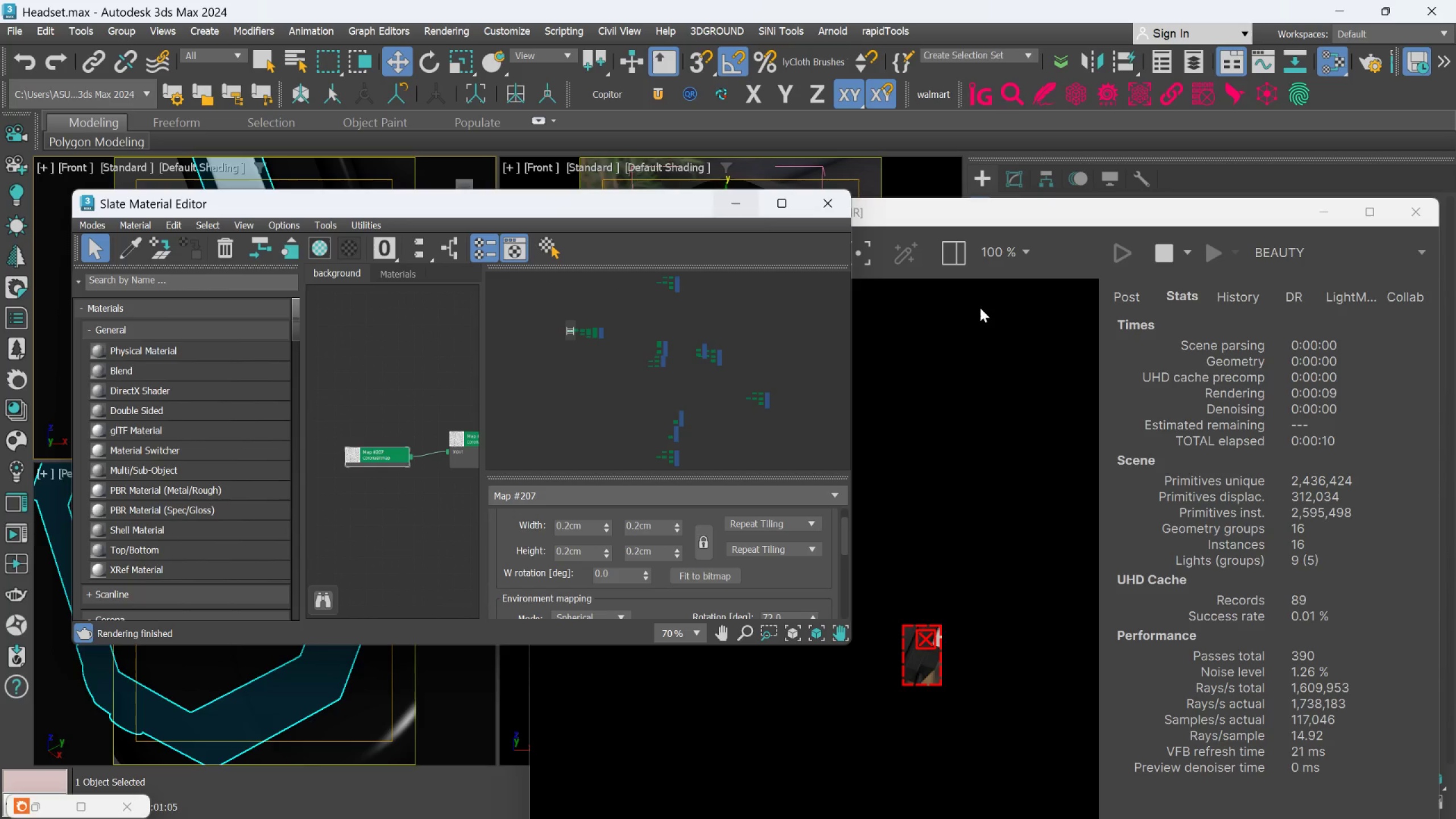 
scroll: coordinate [937, 674], scroll_direction: up, amount: 2.0
 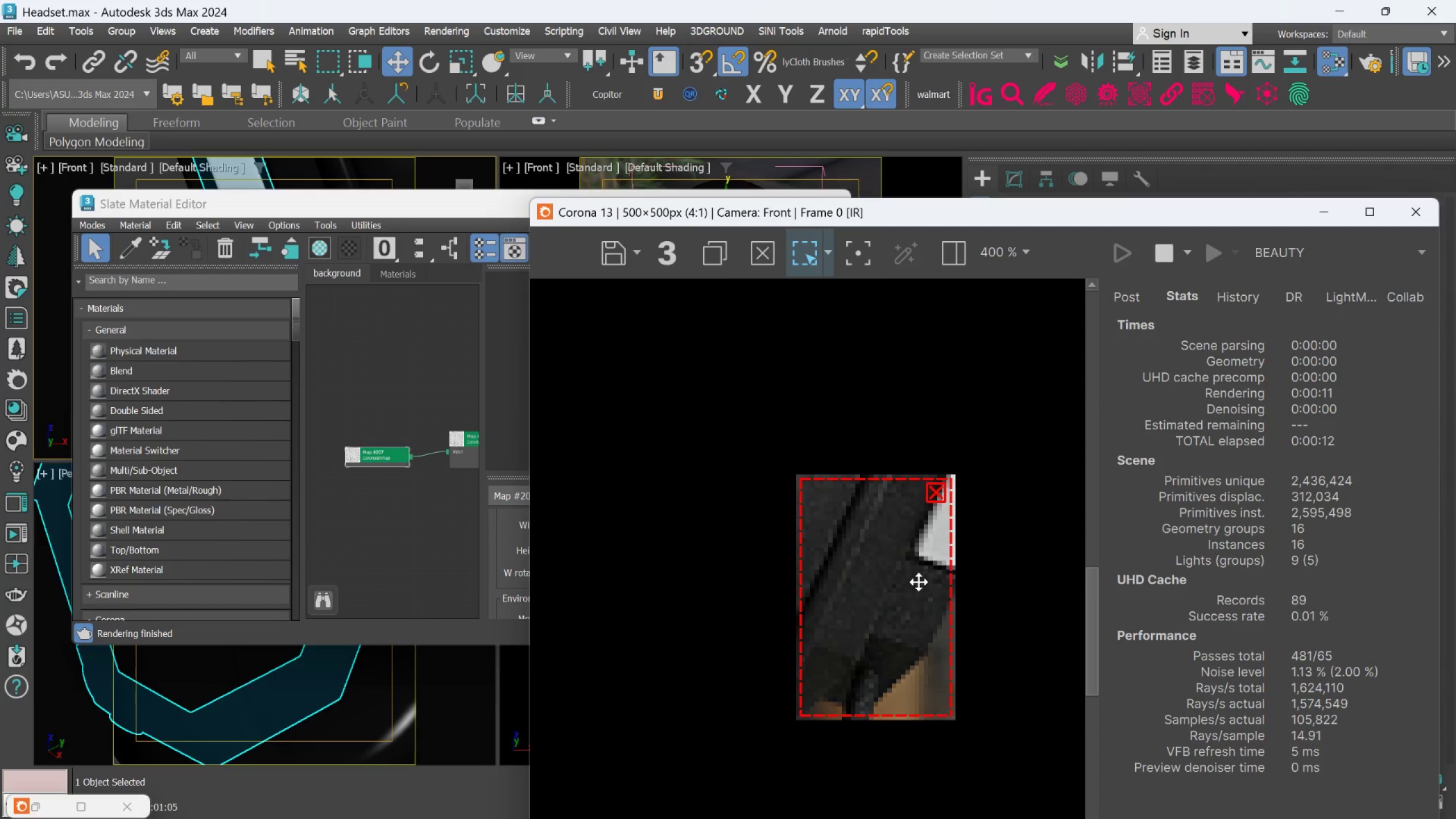 
left_click([1170, 254])
 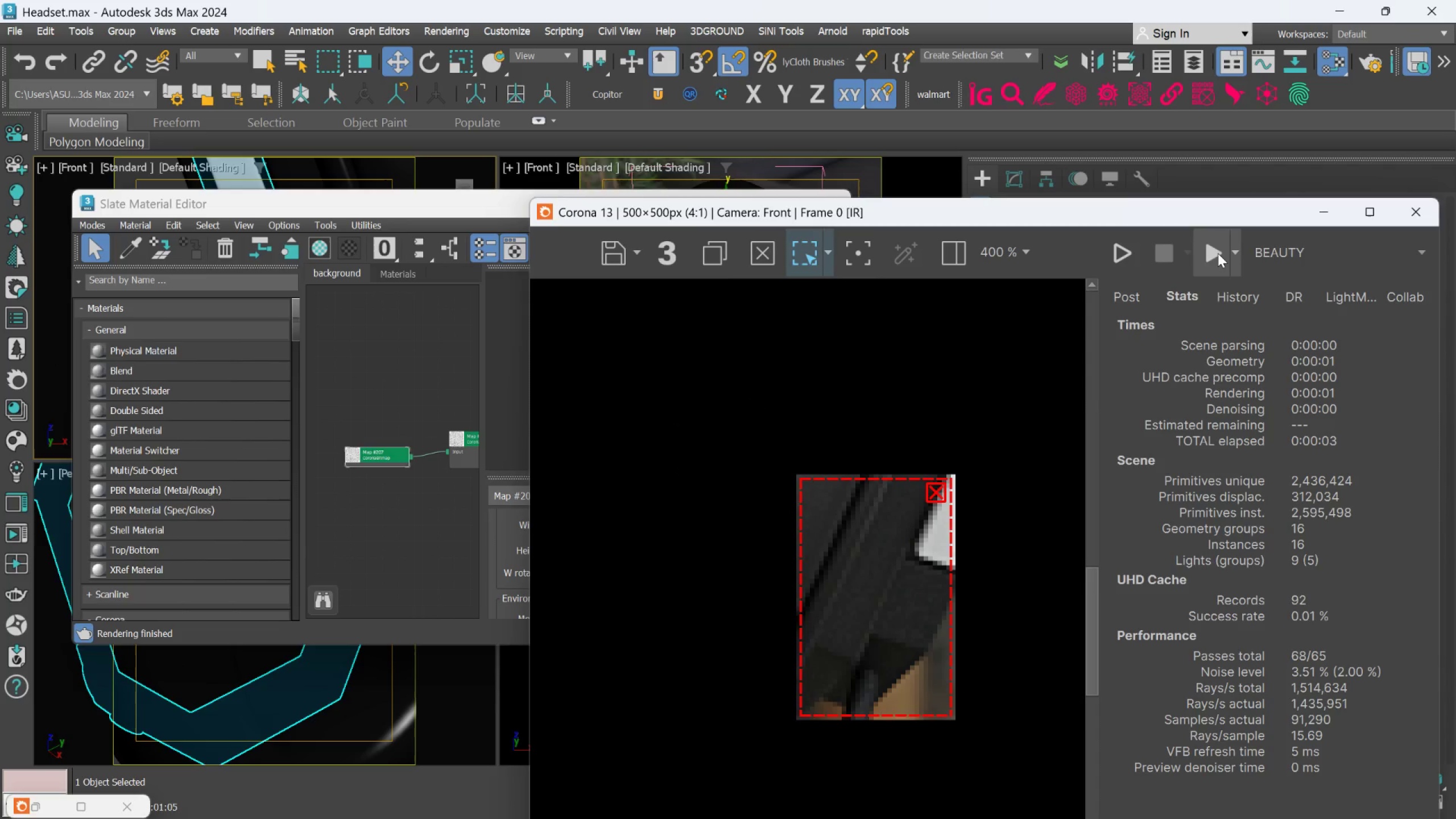 
left_click([1218, 253])
 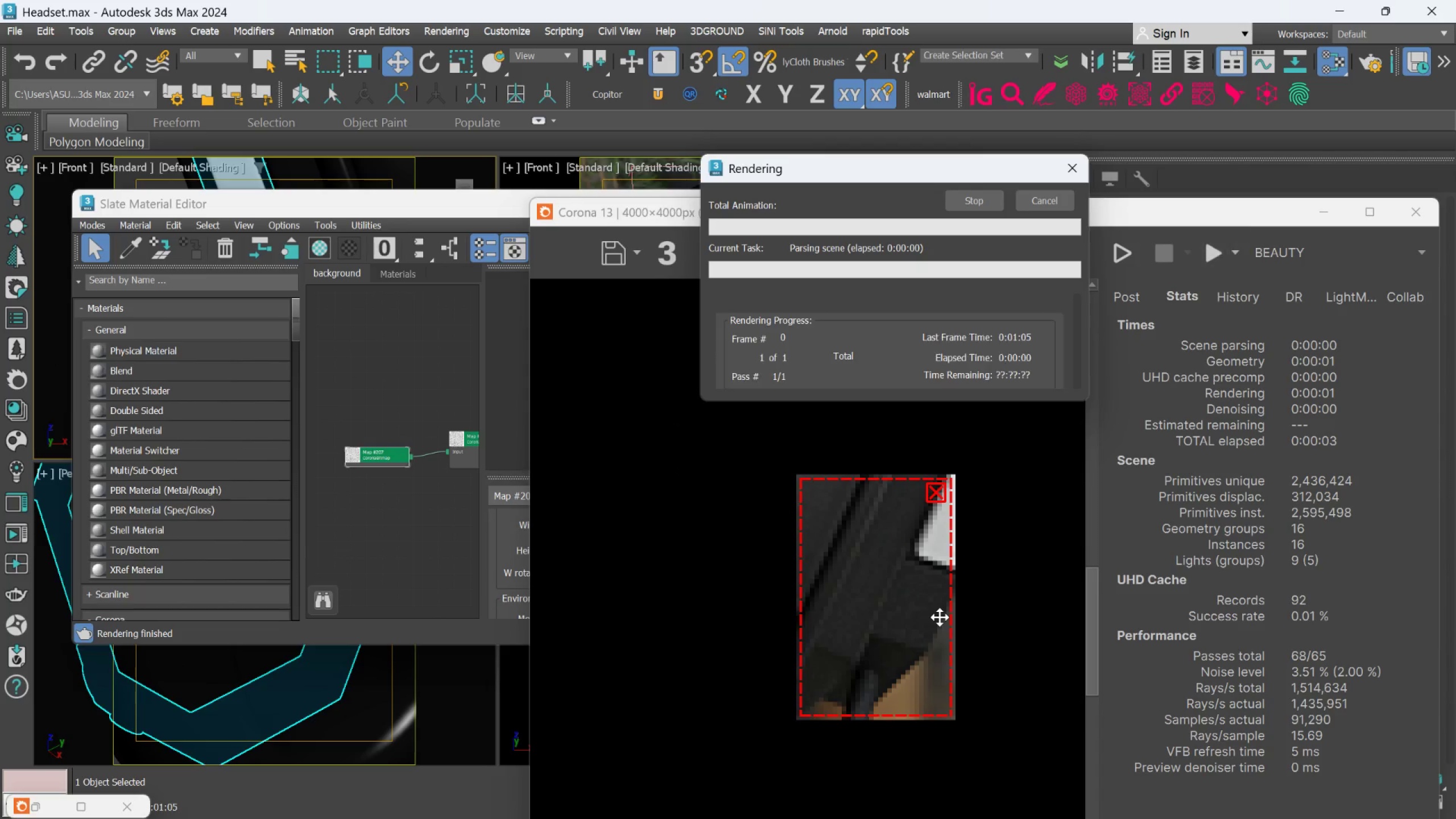 
scroll: coordinate [940, 617], scroll_direction: up, amount: 1.0
 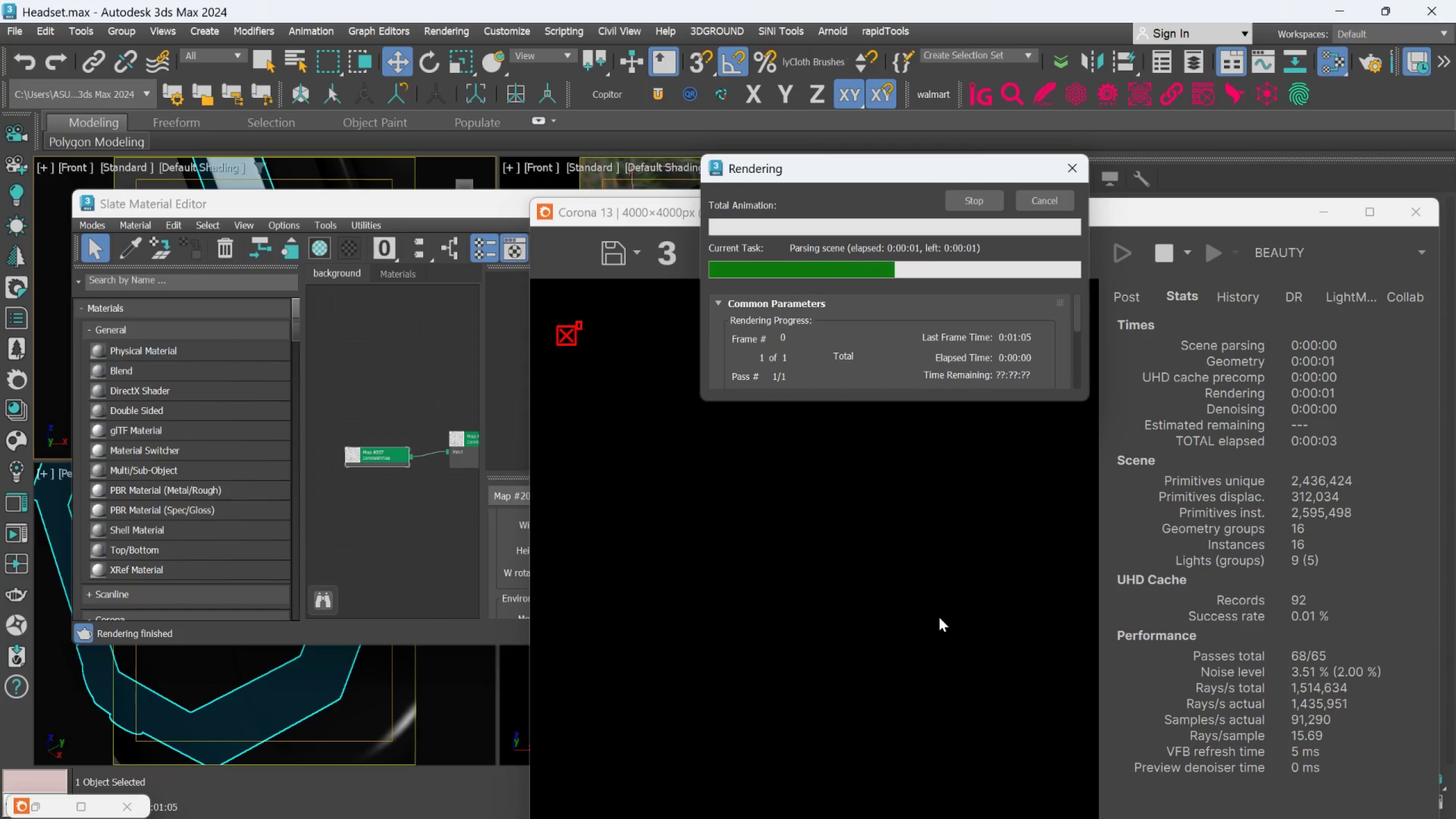 
scroll: coordinate [939, 617], scroll_direction: down, amount: 2.0
 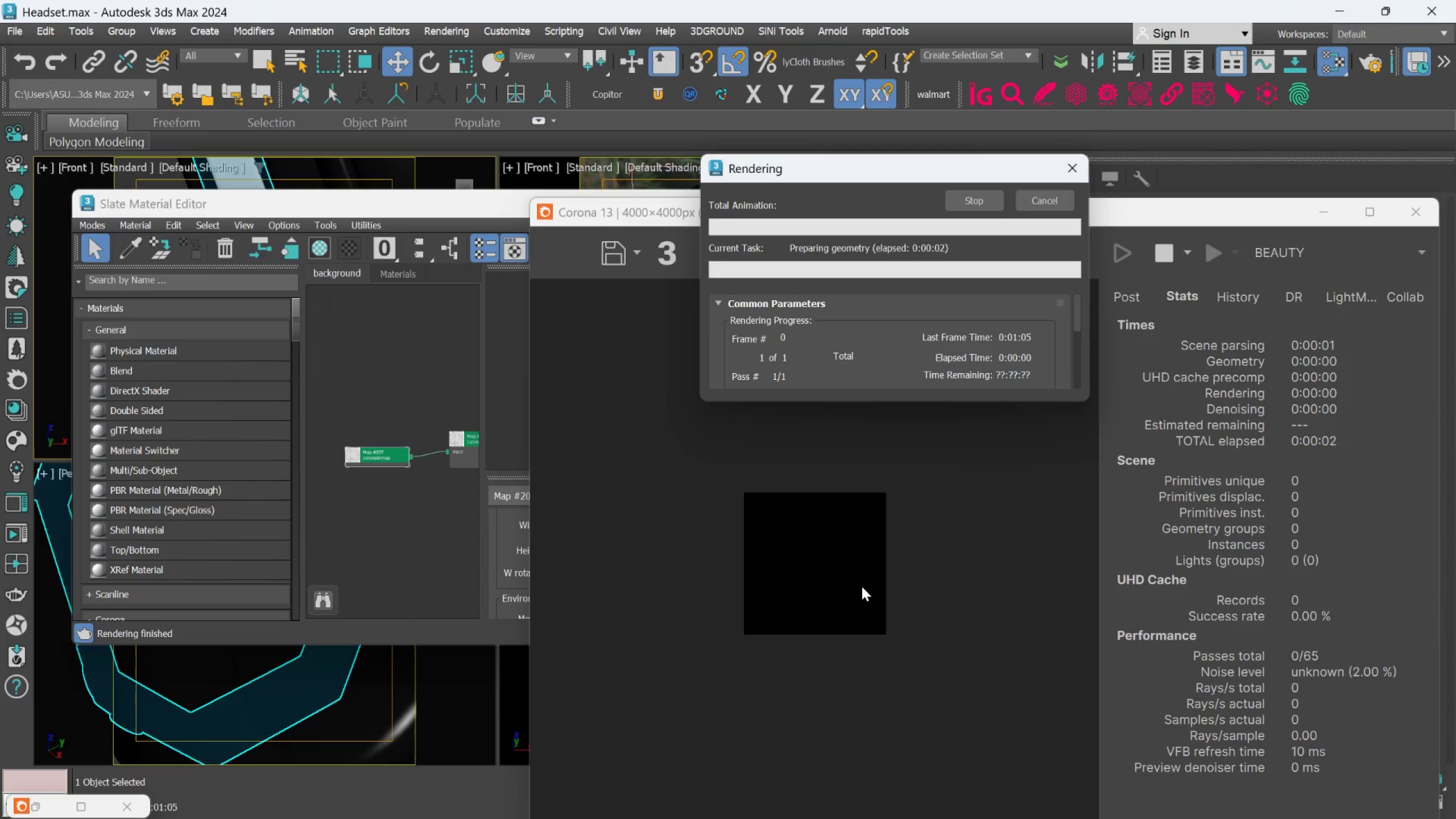 
scroll: coordinate [879, 637], scroll_direction: up, amount: 6.0
 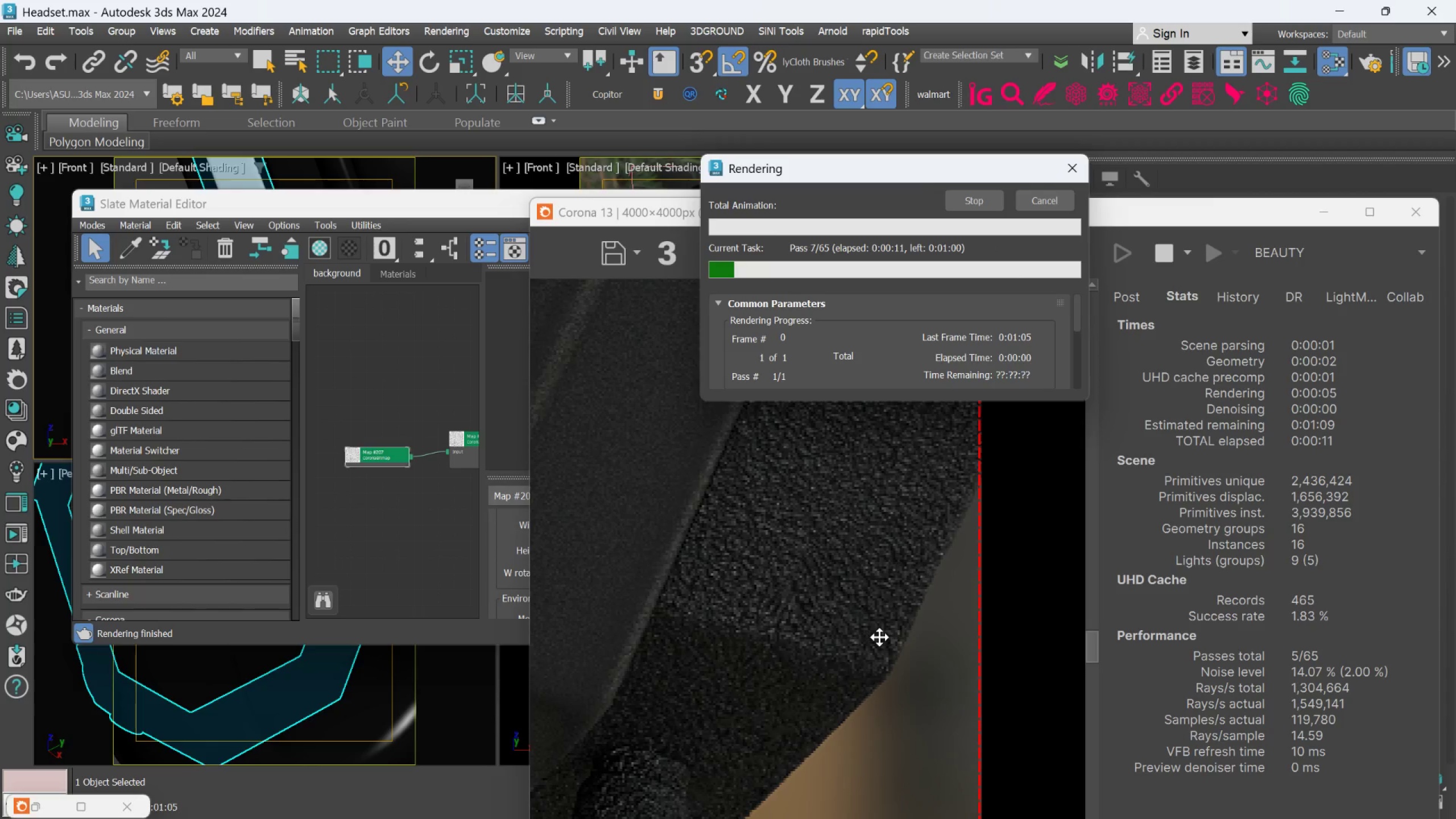 
scroll: coordinate [879, 637], scroll_direction: none, amount: 0.0
 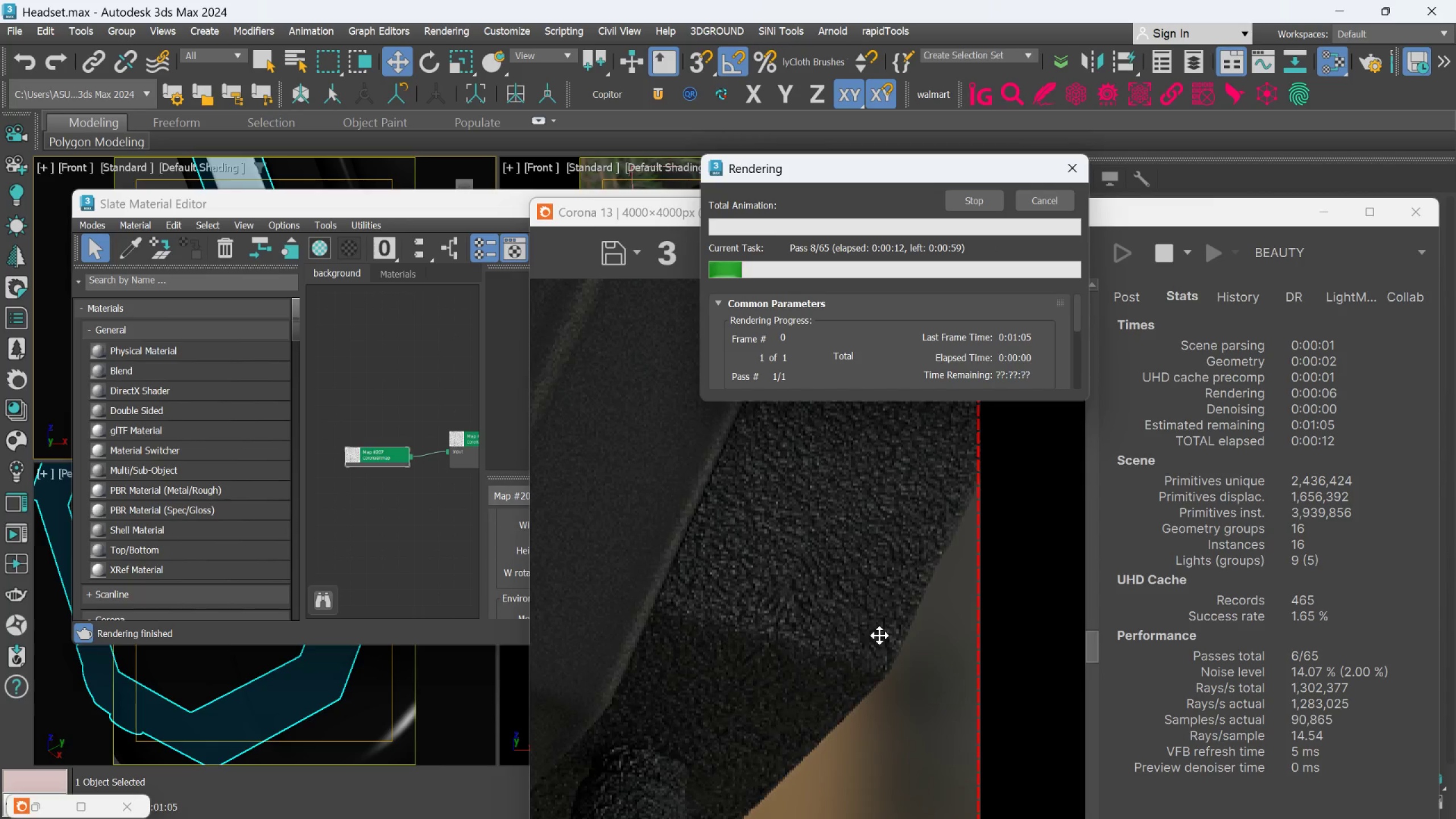 
scroll: coordinate [879, 635], scroll_direction: down, amount: 1.0
 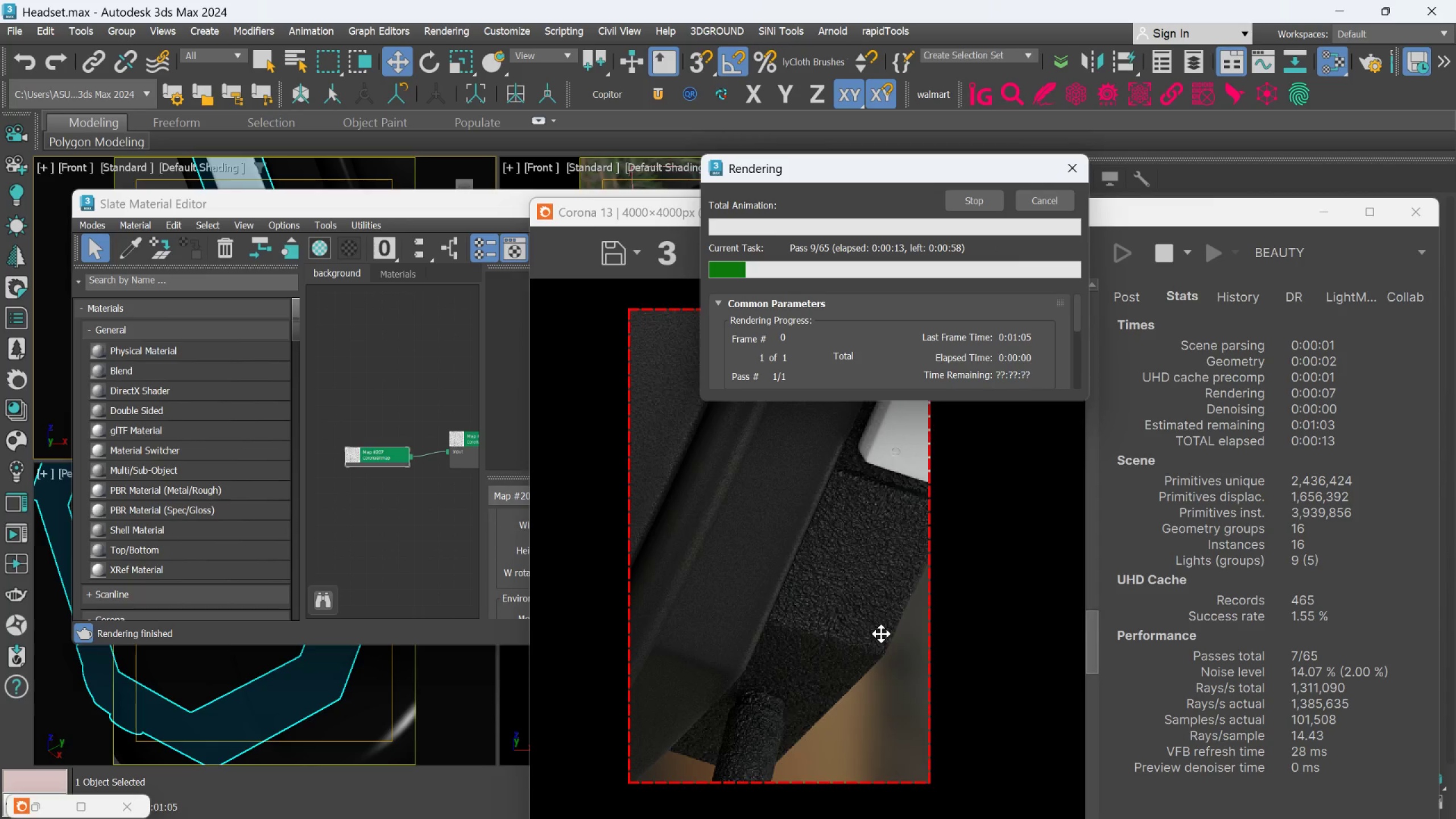 
scroll: coordinate [881, 634], scroll_direction: up, amount: 1.0
 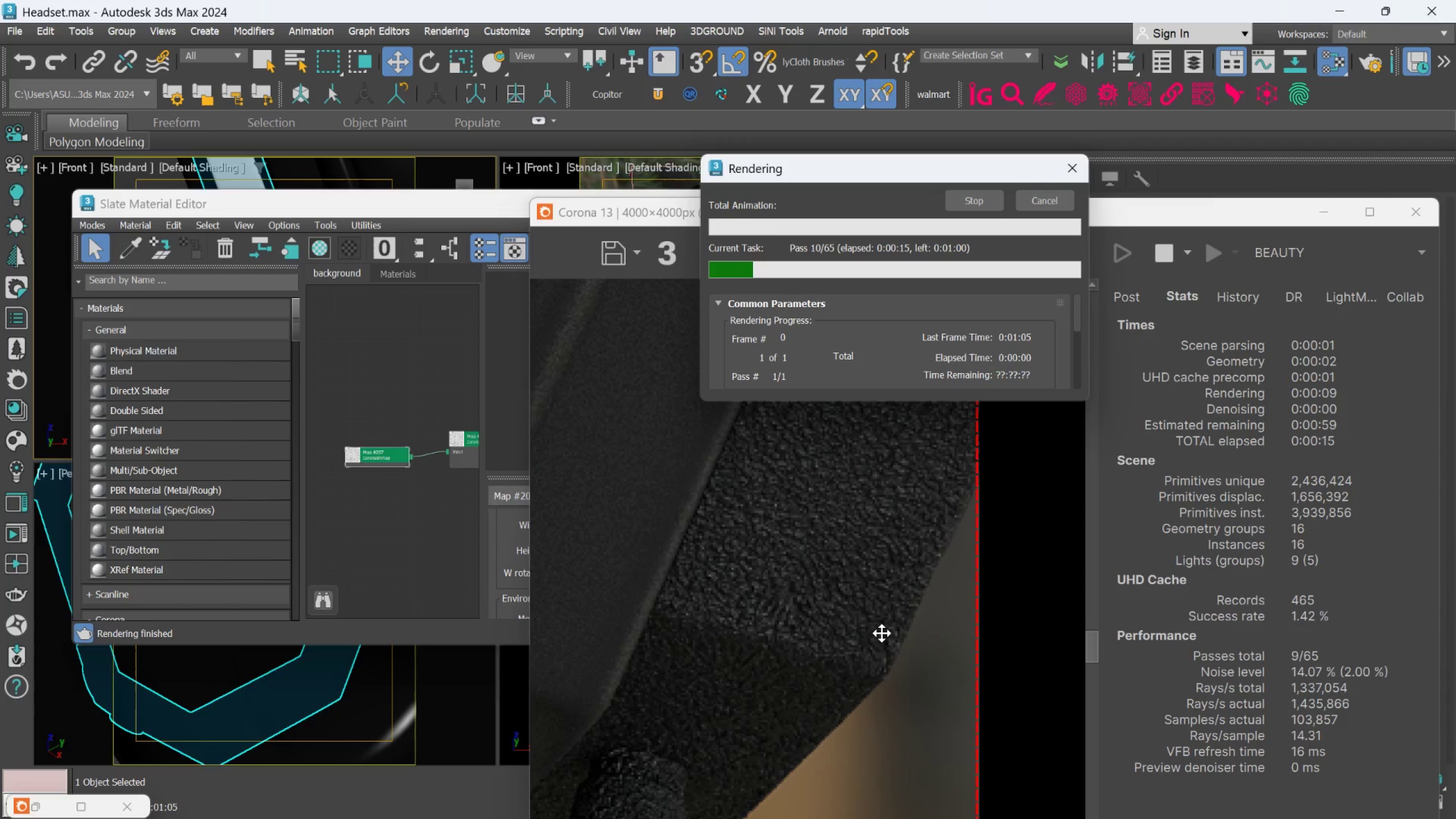 
scroll: coordinate [882, 633], scroll_direction: none, amount: 0.0
 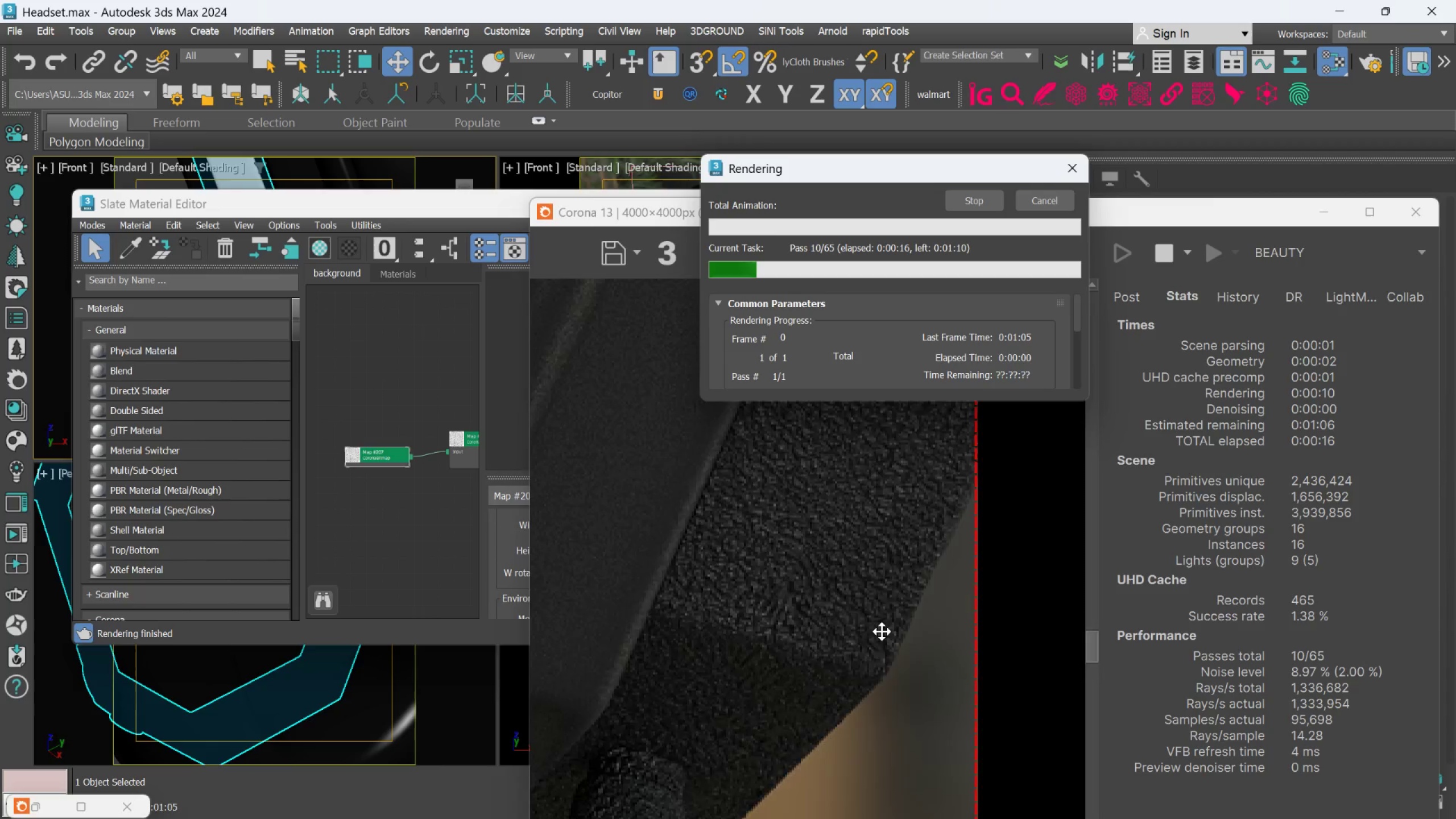 
scroll: coordinate [882, 631], scroll_direction: down, amount: 1.0
 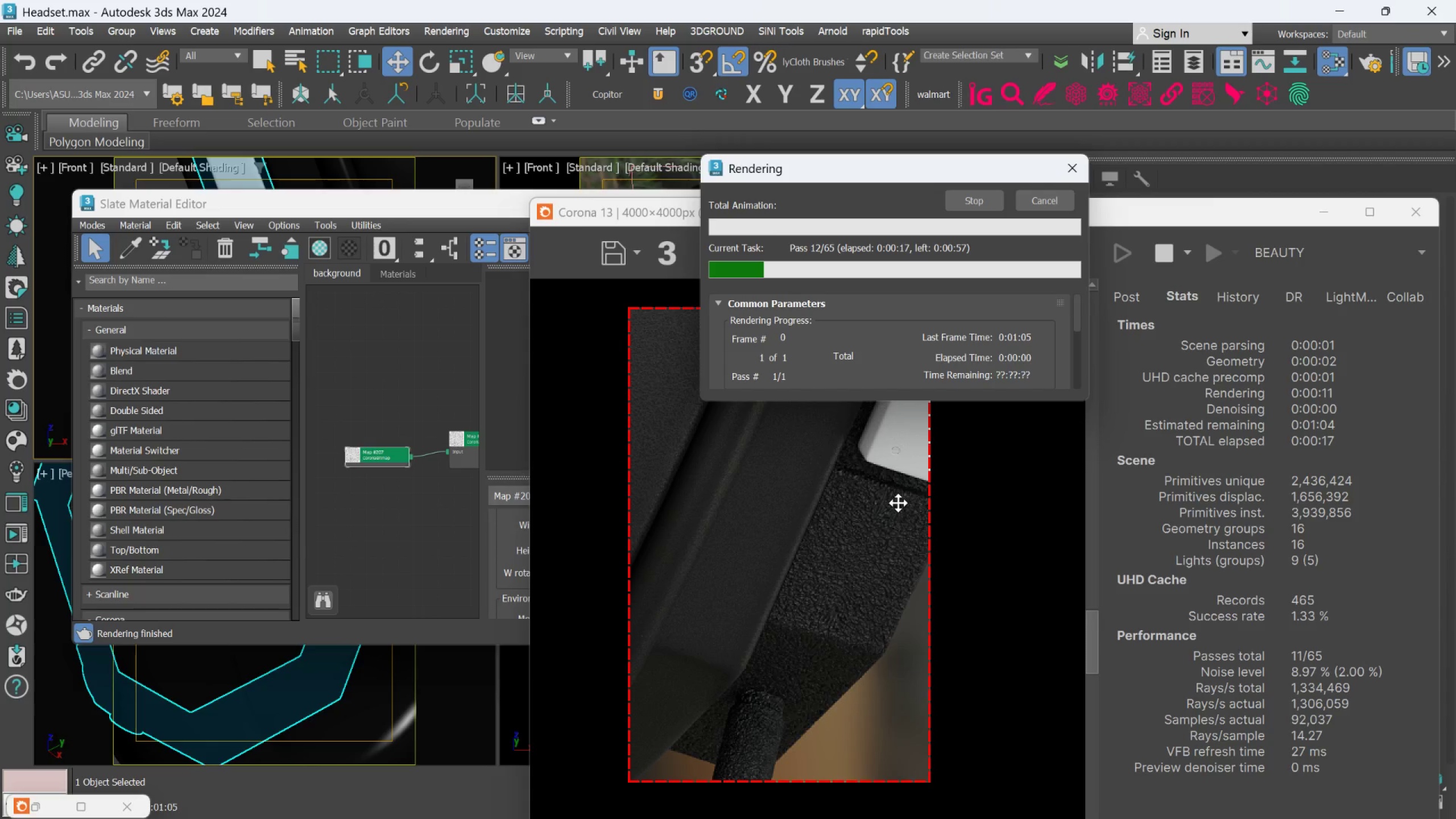 
scroll: coordinate [898, 502], scroll_direction: up, amount: 1.0
 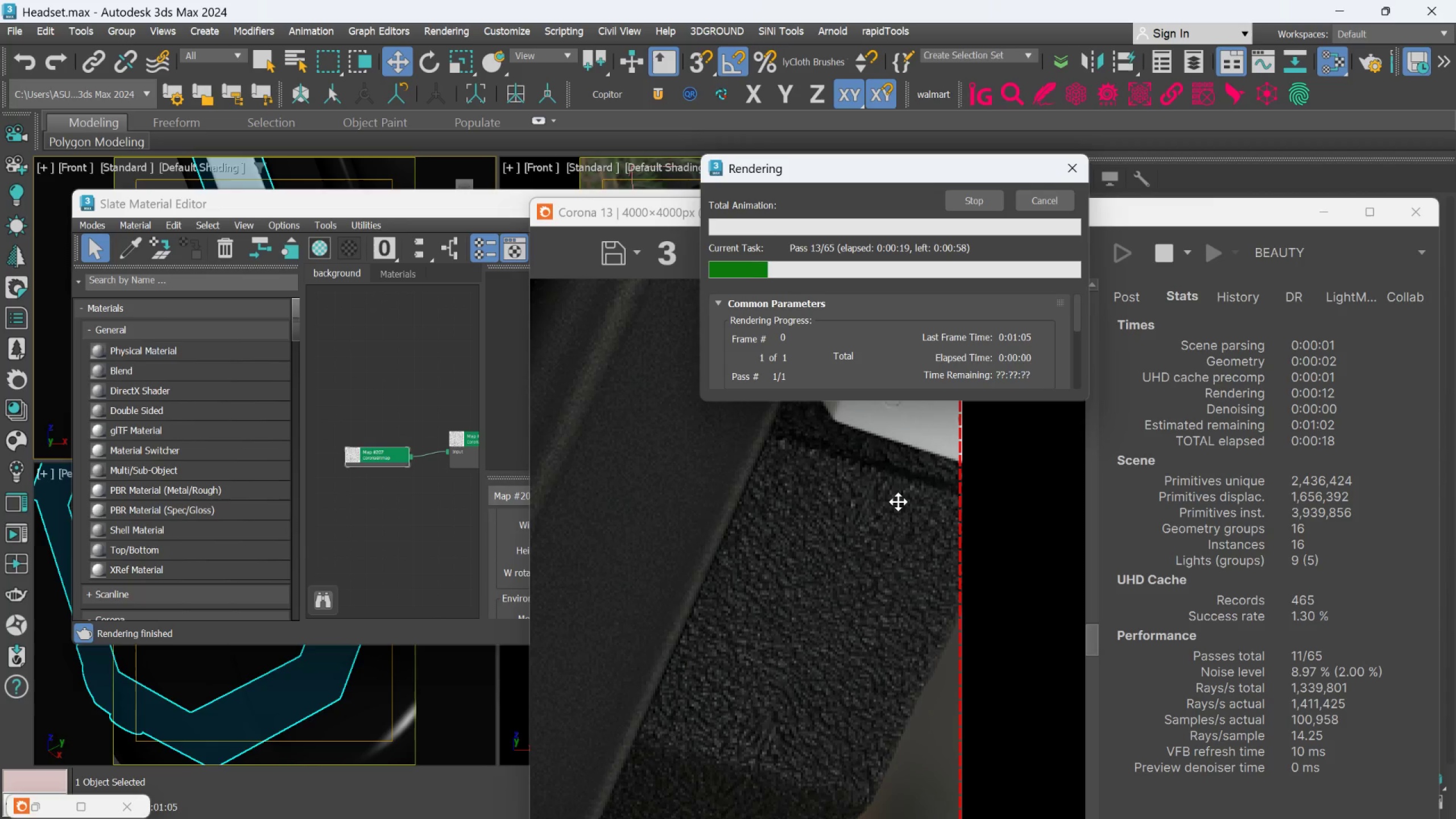 
scroll: coordinate [898, 503], scroll_direction: down, amount: 2.0
 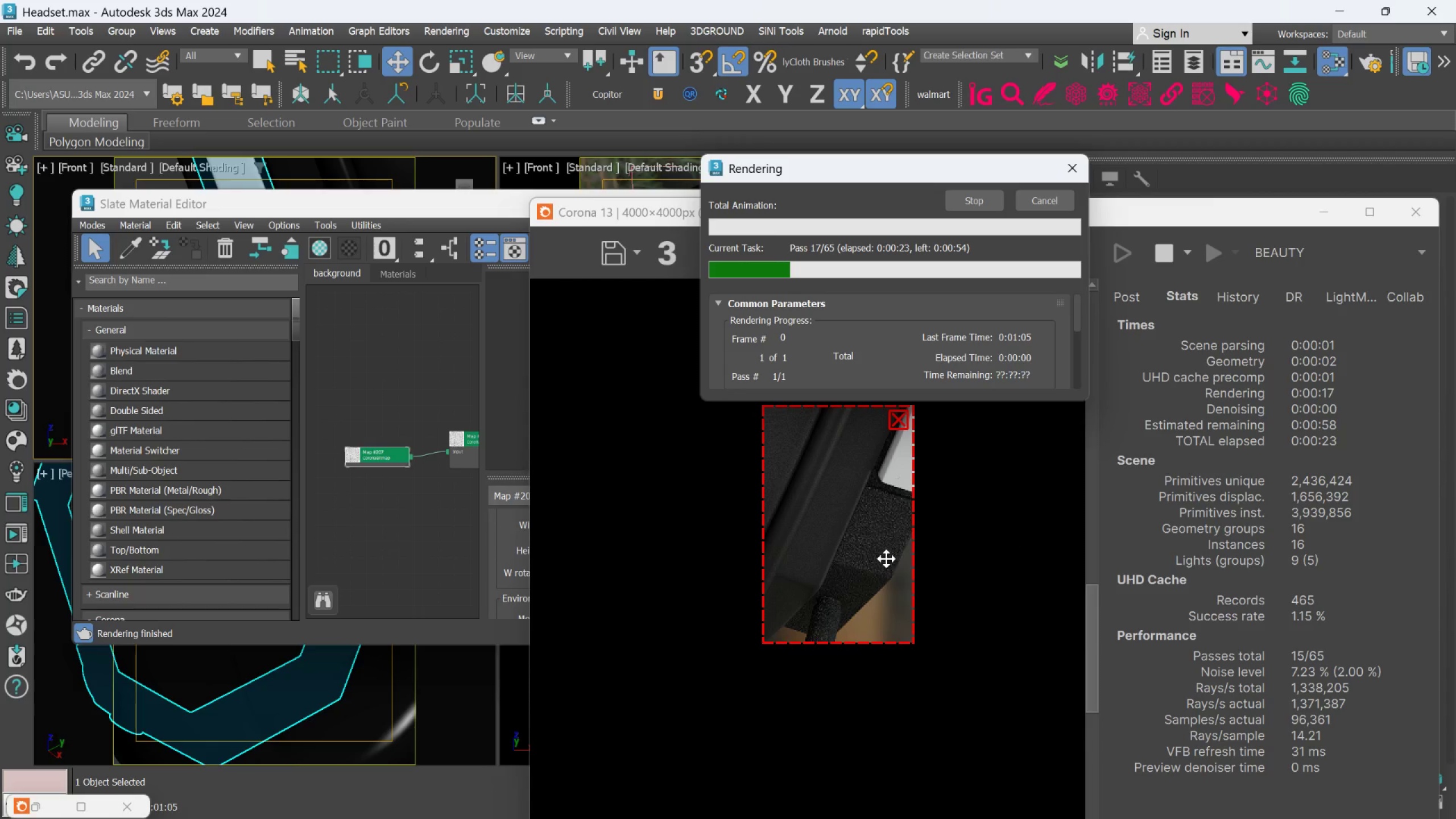 
scroll: coordinate [884, 565], scroll_direction: up, amount: 2.0
 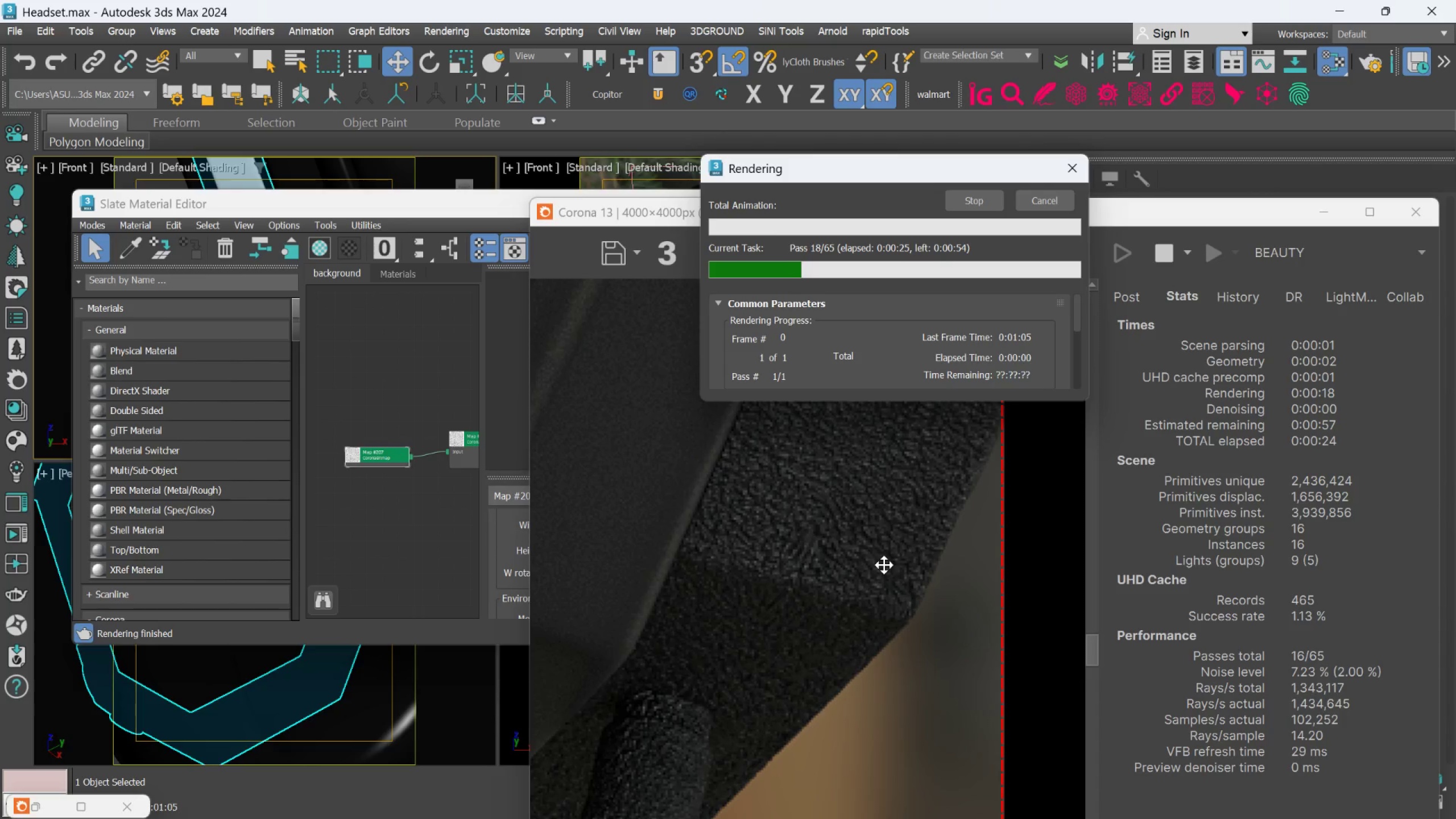 
scroll: coordinate [899, 513], scroll_direction: down, amount: 3.0
 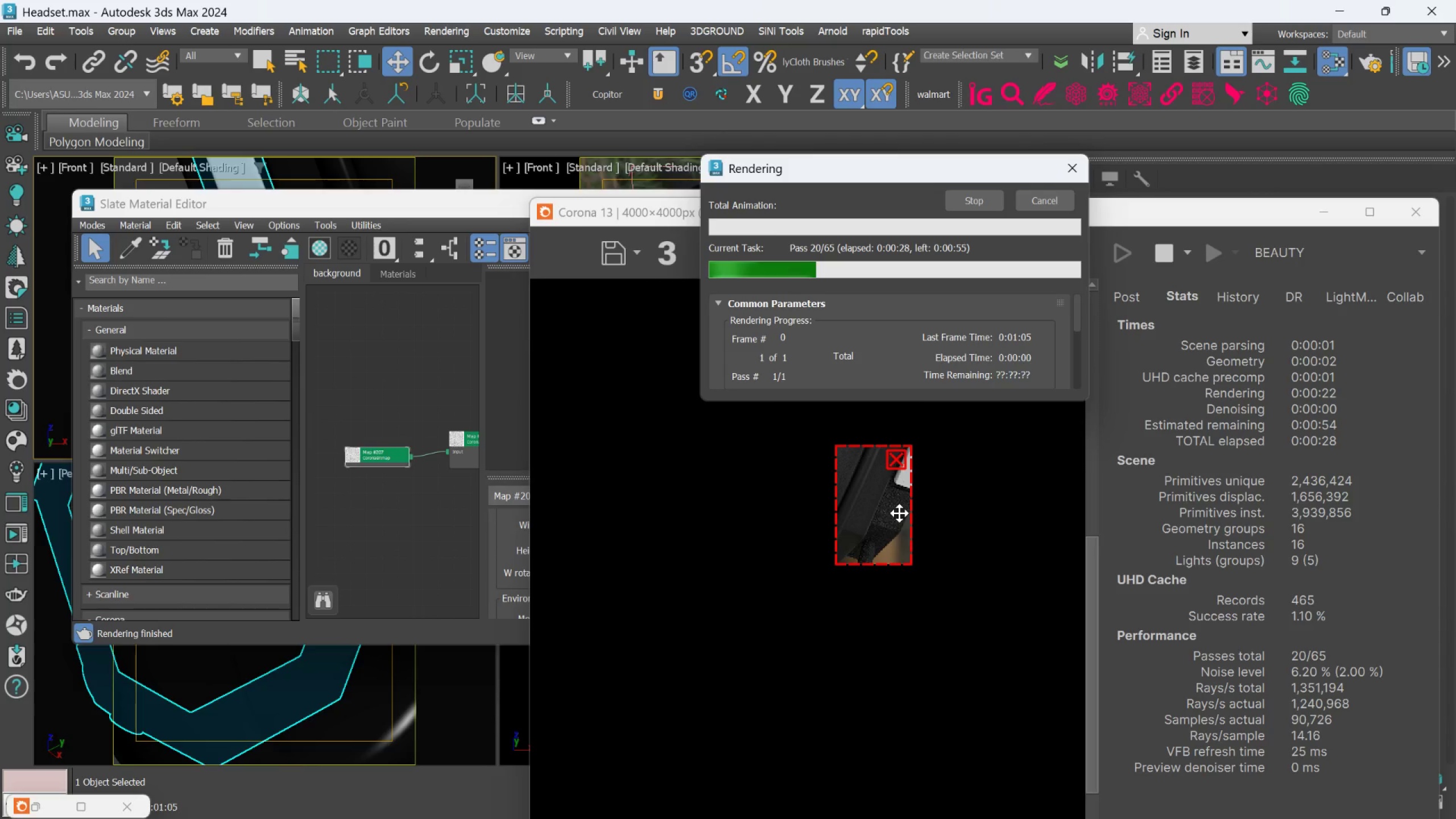 
scroll: coordinate [899, 513], scroll_direction: up, amount: 1.0
 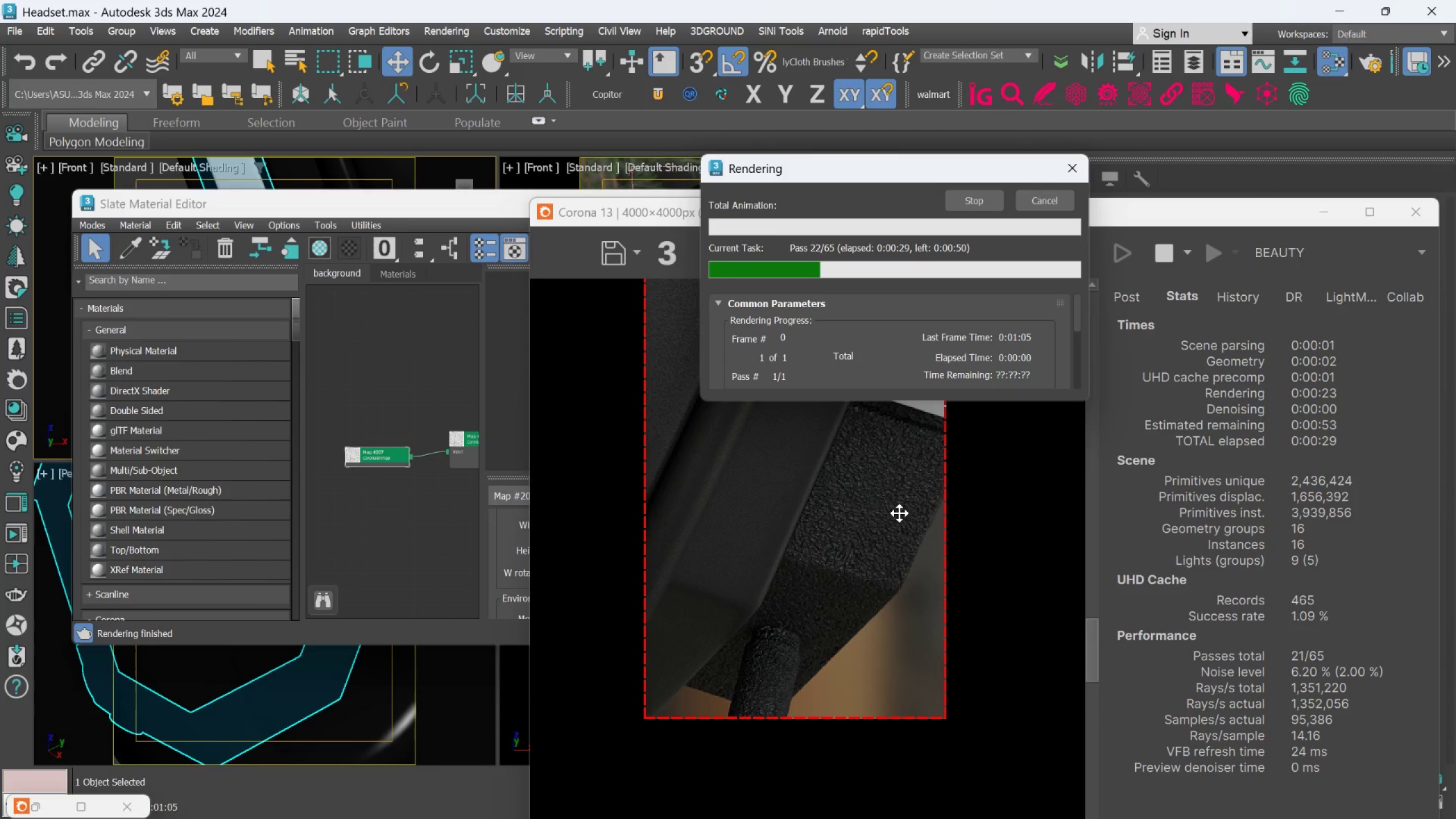 
scroll: coordinate [899, 513], scroll_direction: none, amount: 0.0
 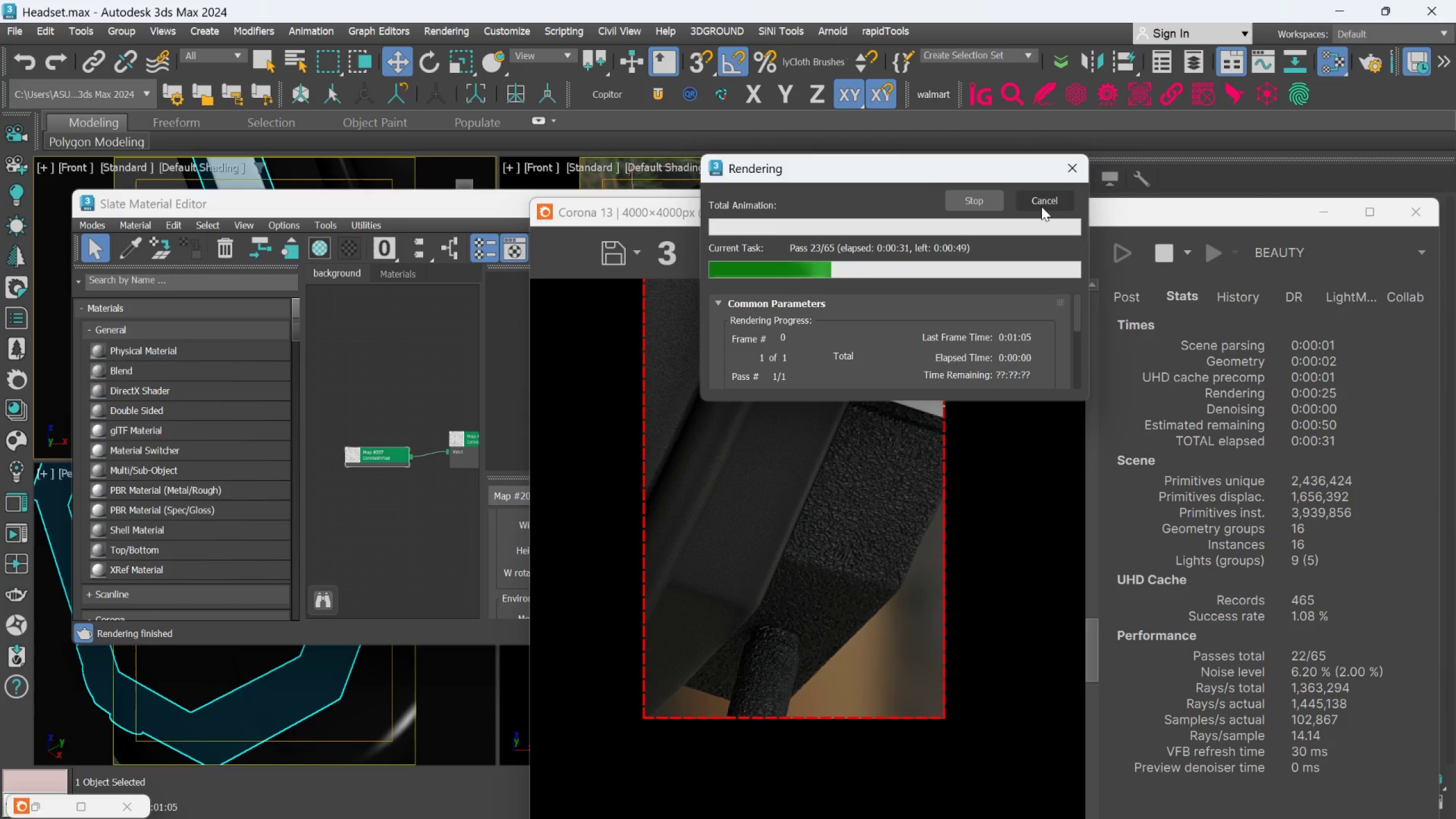 
left_click([1041, 206])
 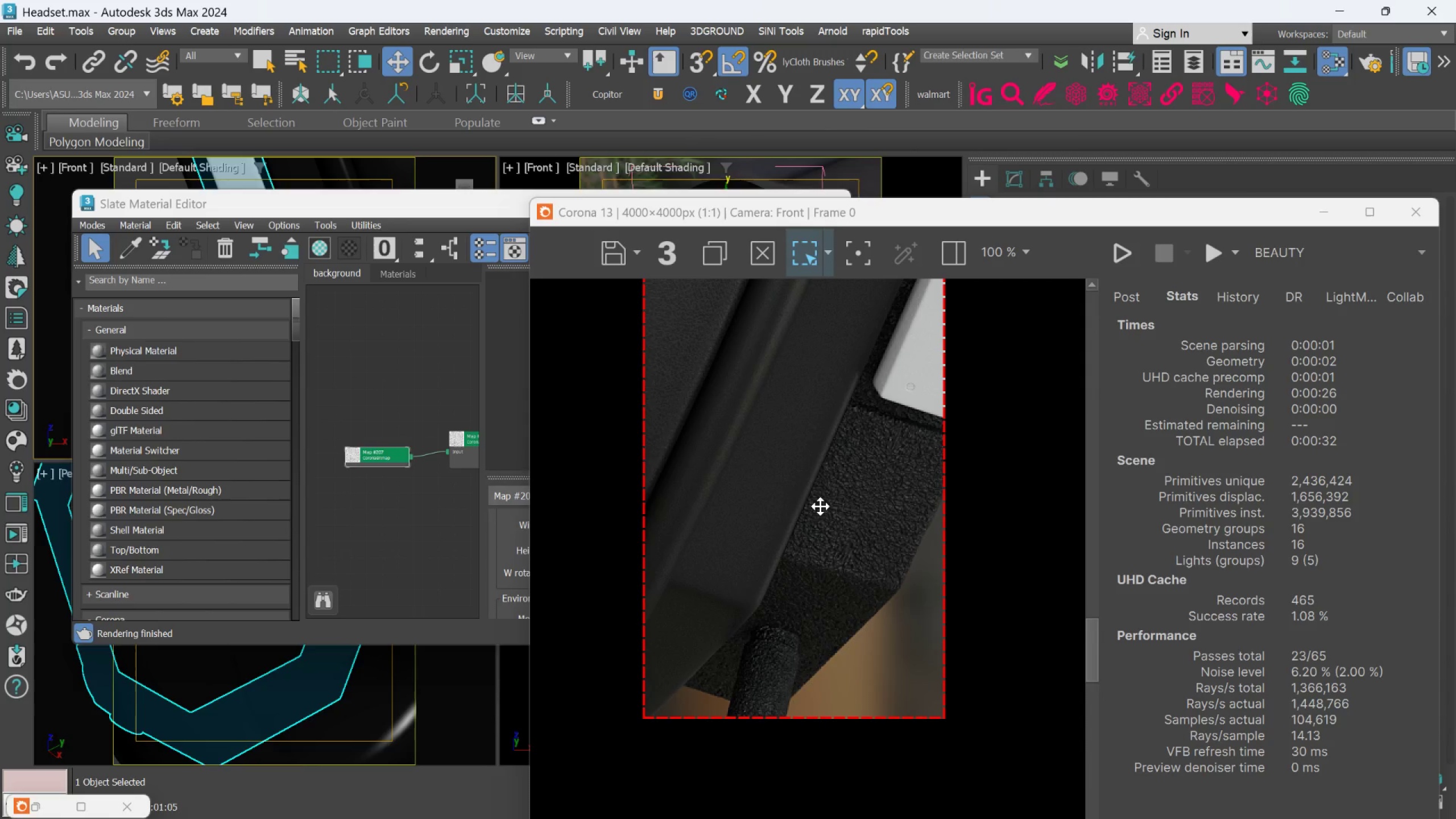 
scroll: coordinate [358, 468], scroll_direction: down, amount: 4.0
 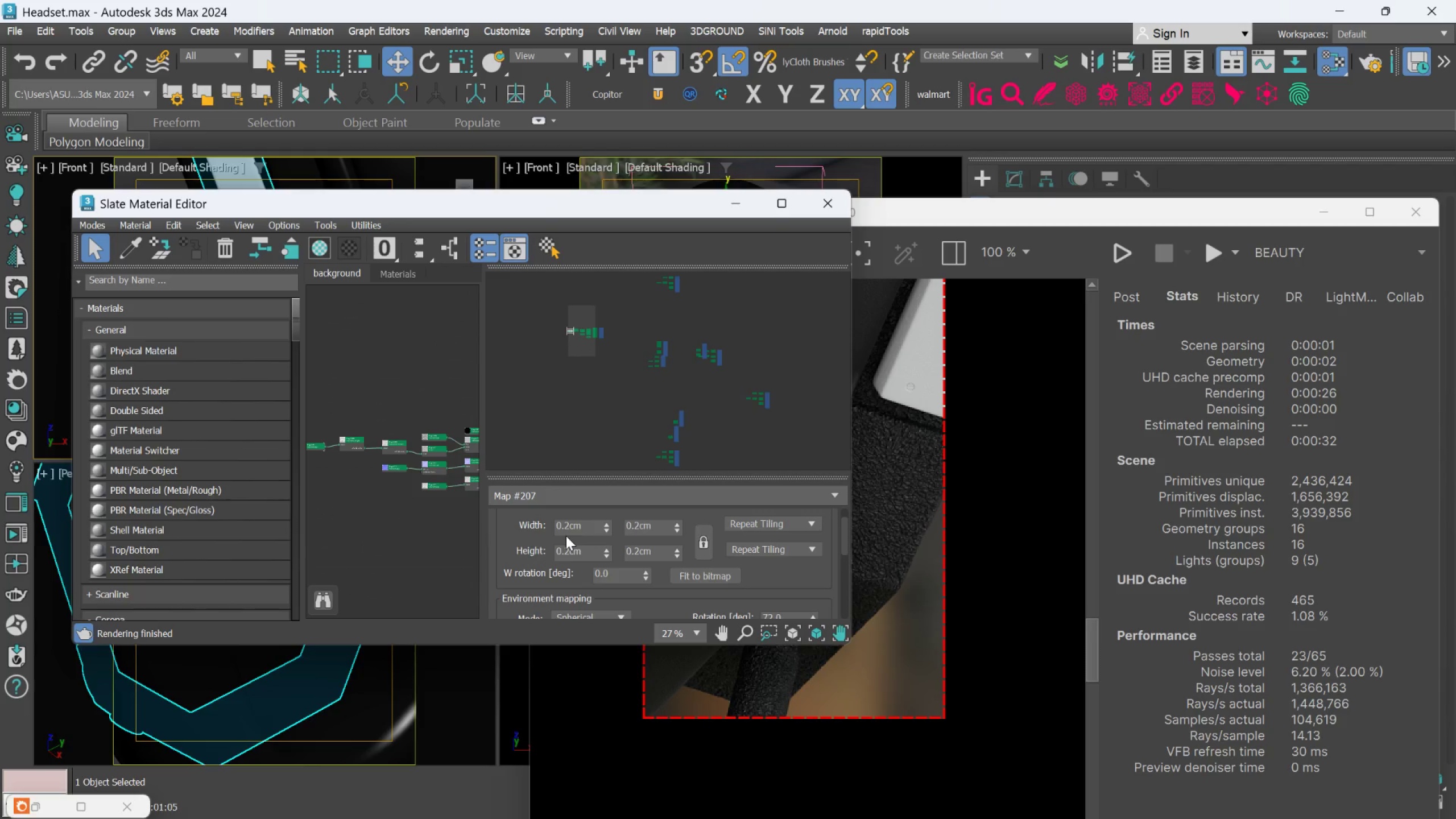 
double_click([565, 528])
 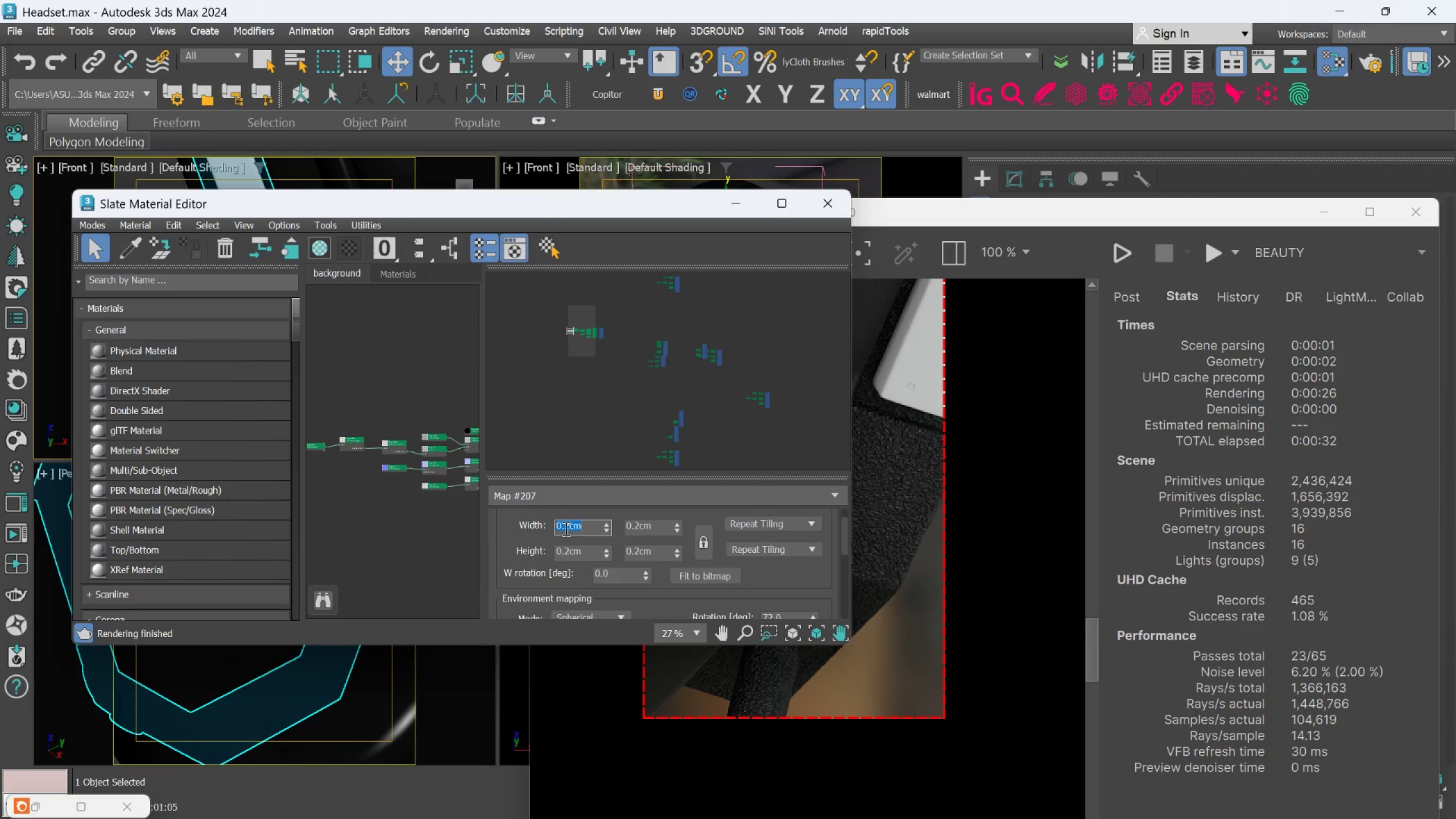 
triple_click([565, 528])
 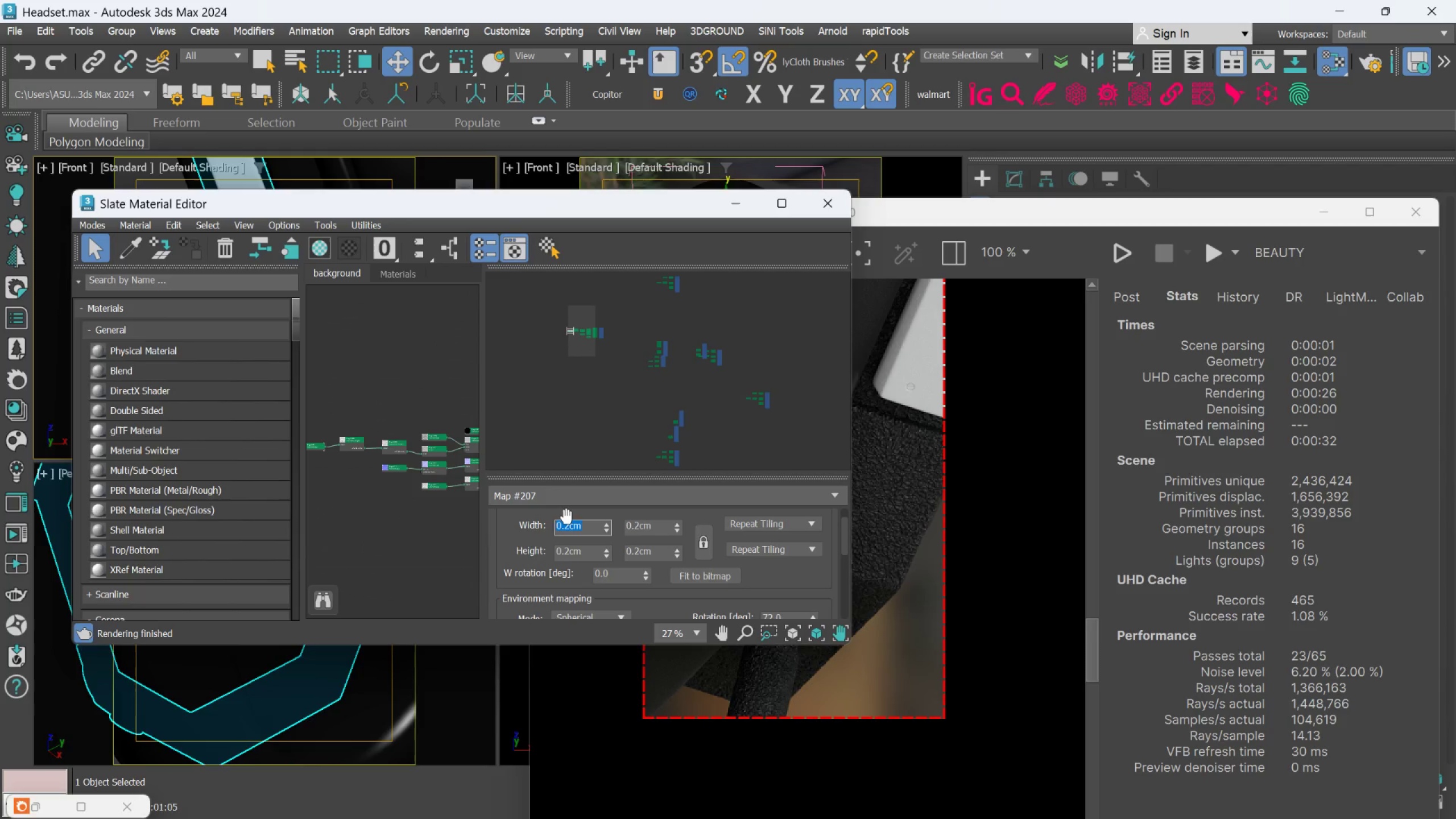 
key(Period)
 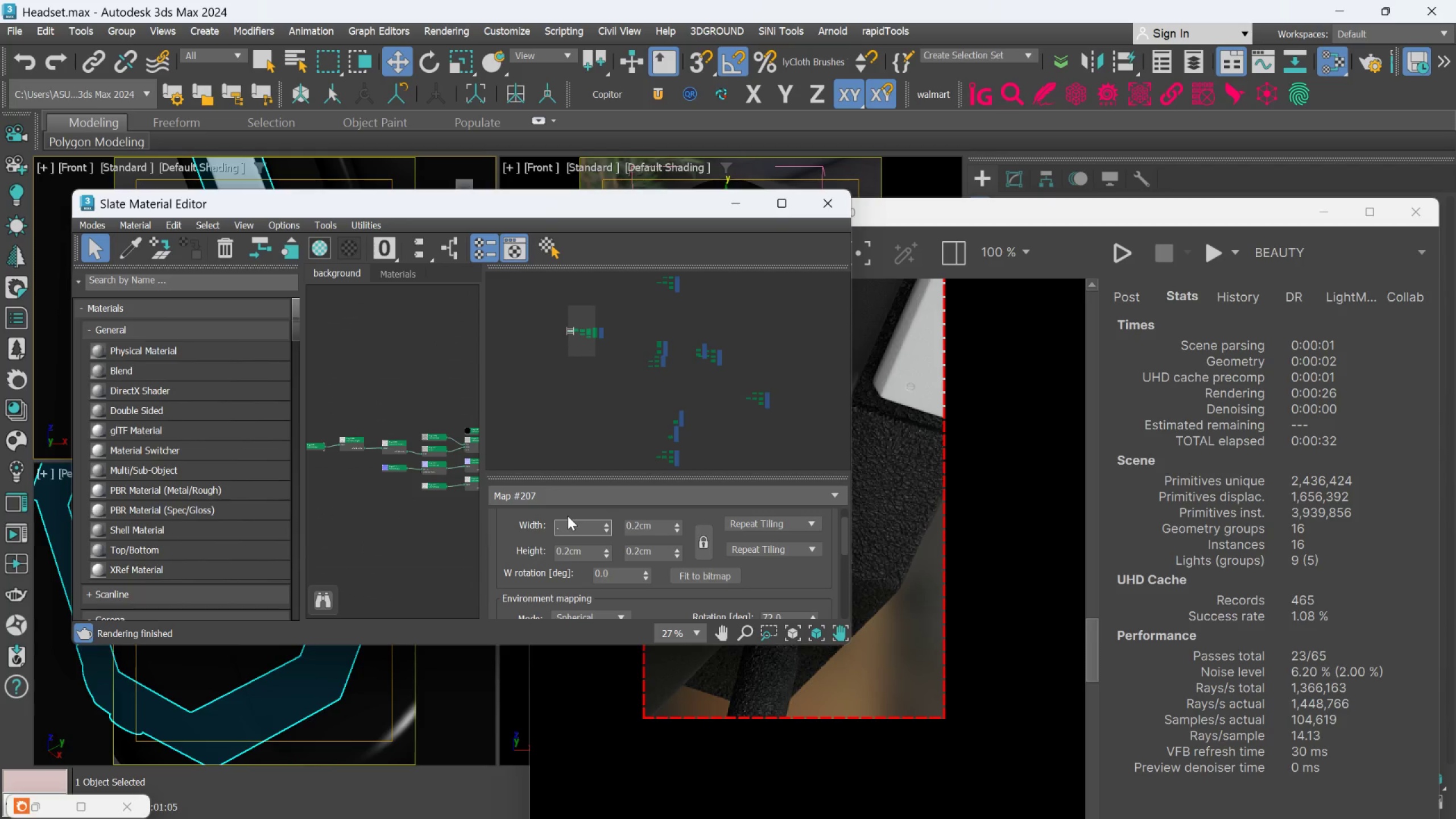 
key(1)
 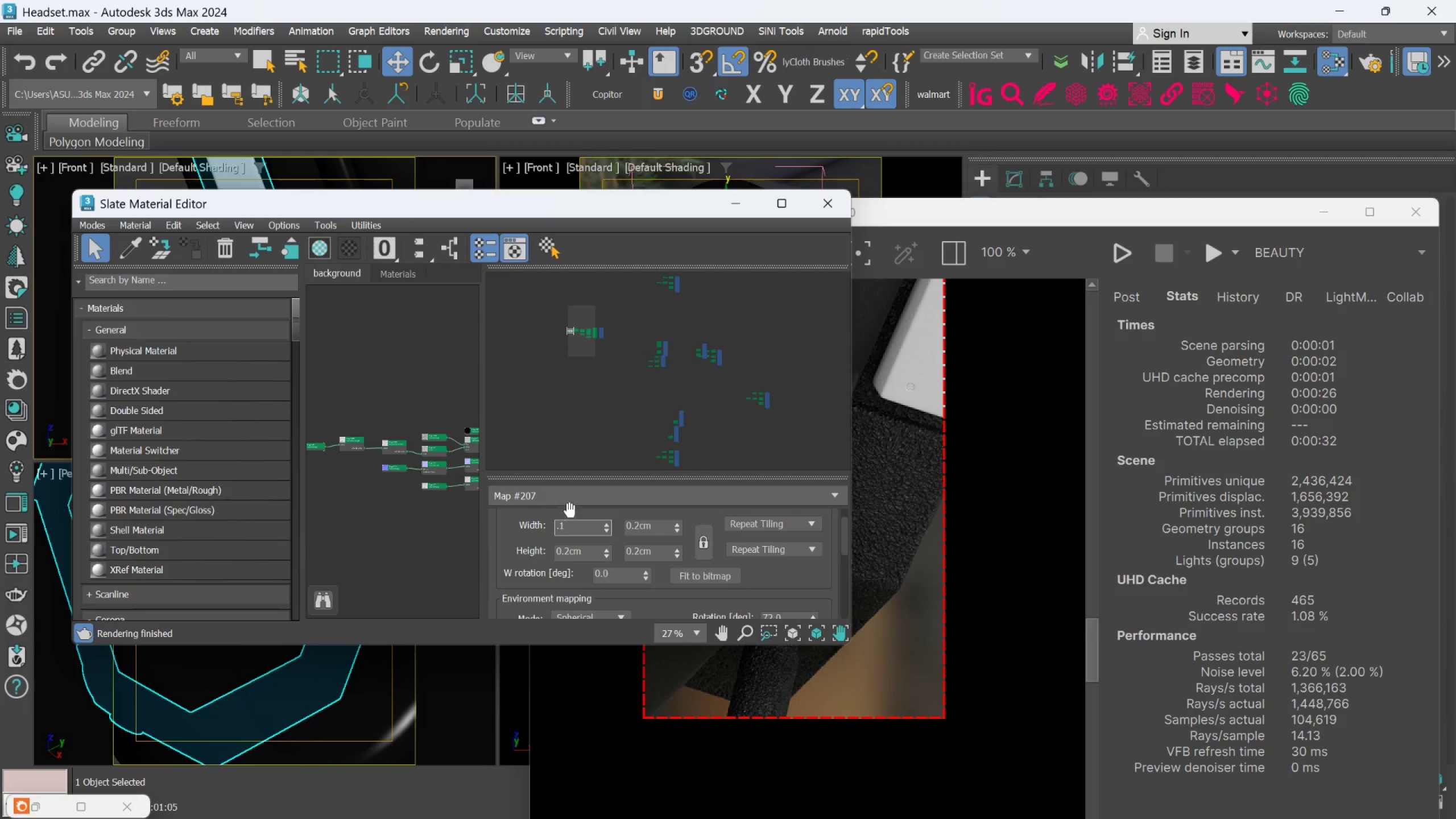 
key(5)
 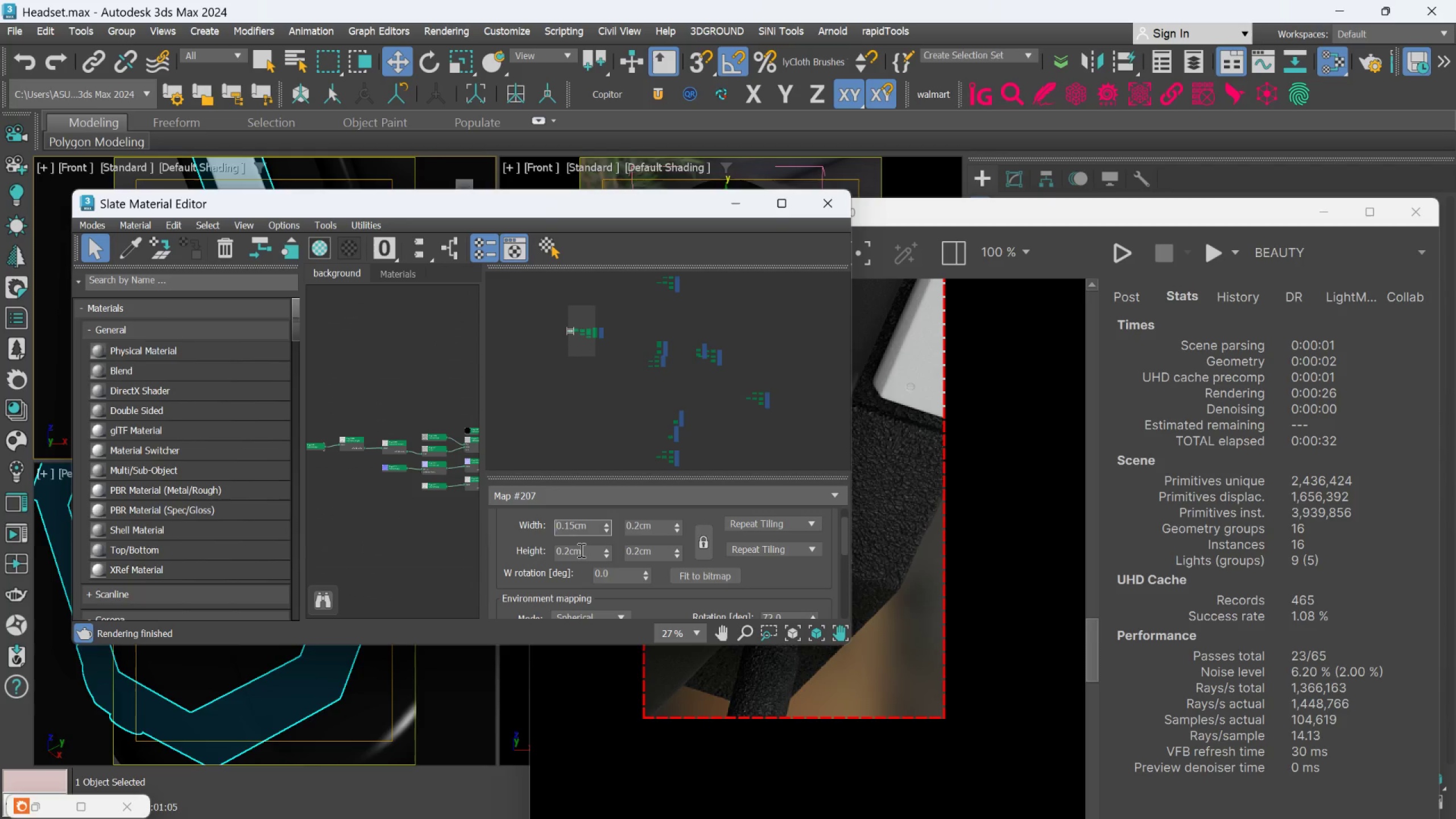 
double_click([580, 550])
 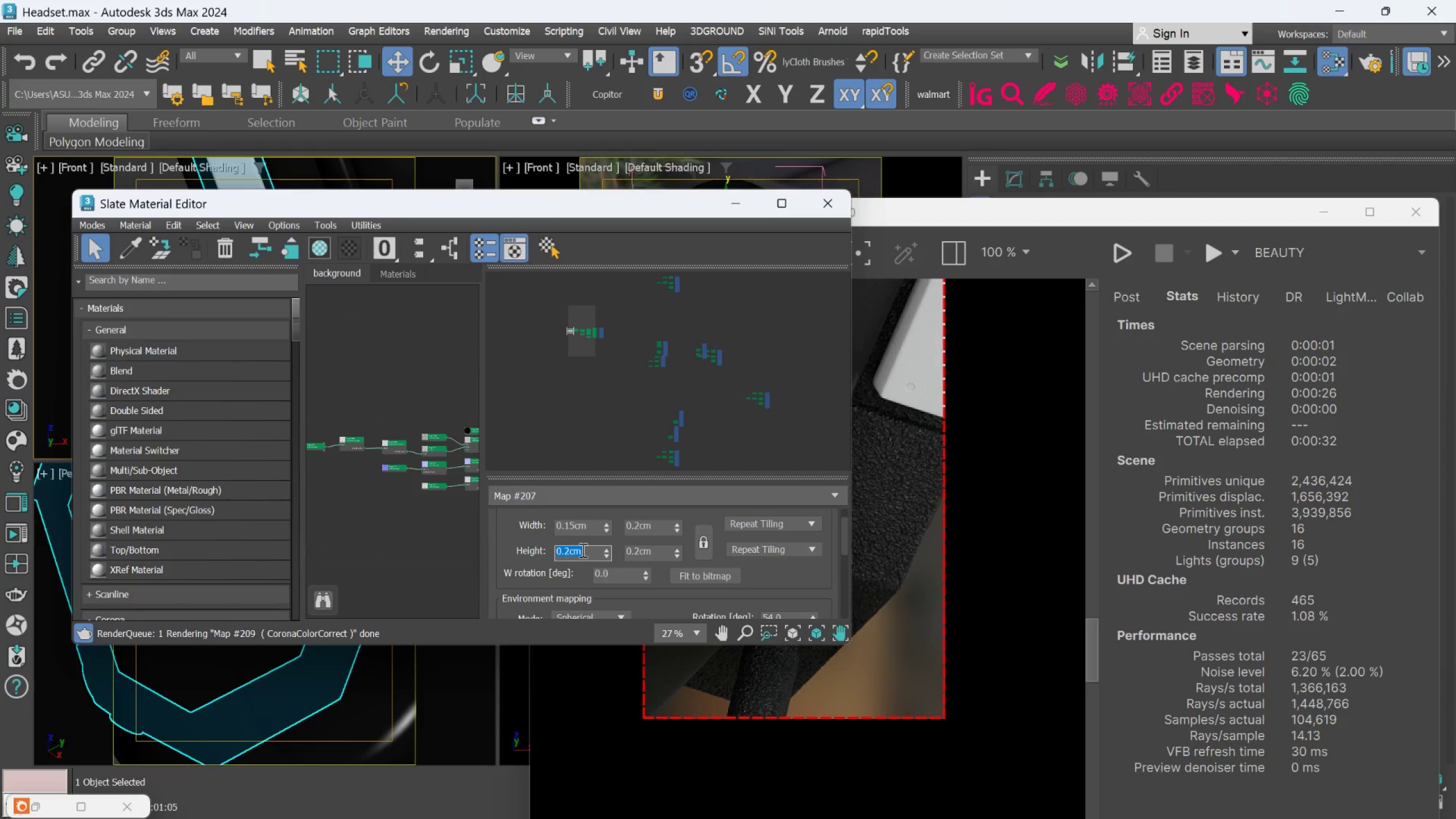 
type(.15)
 